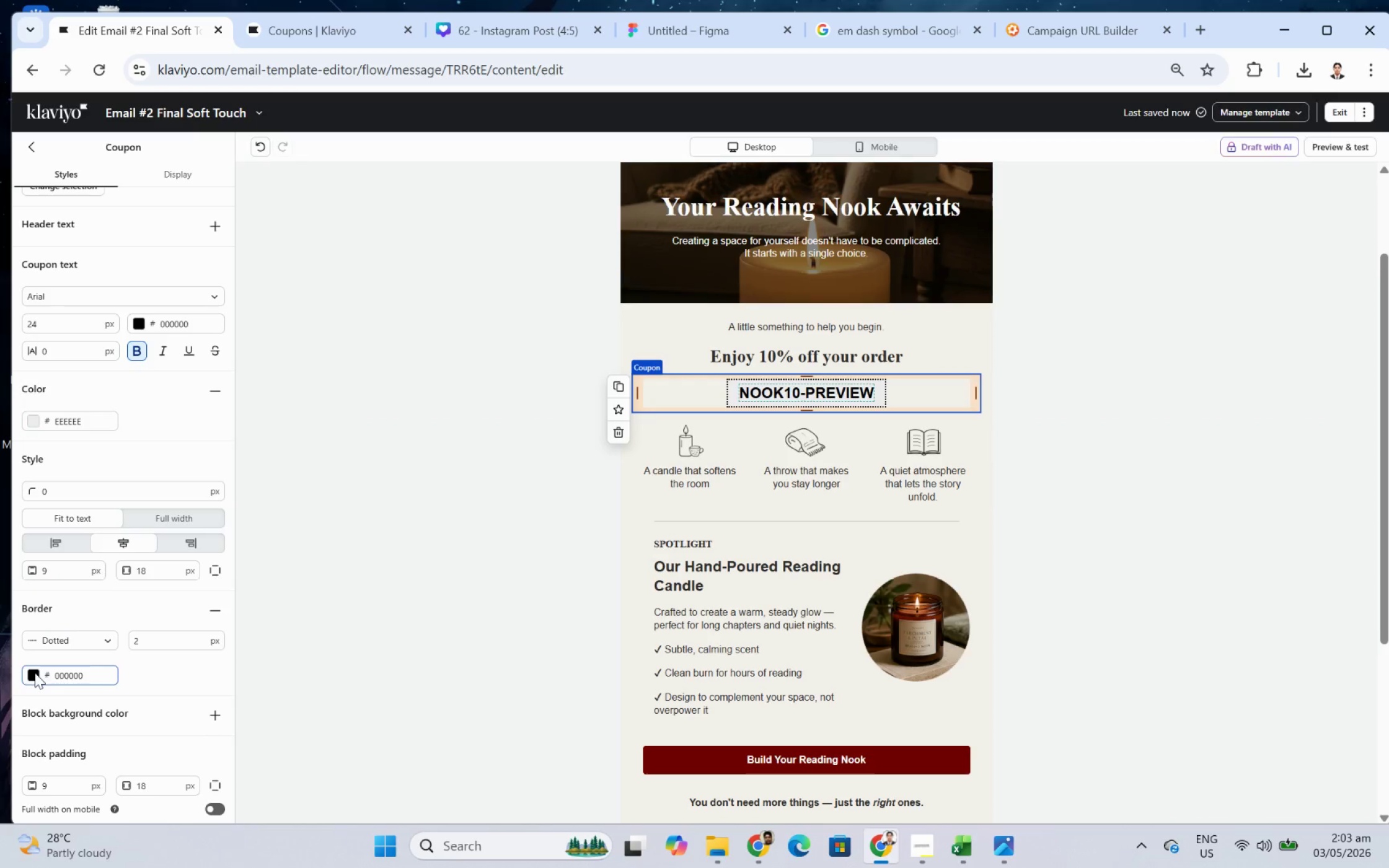 
left_click([35, 672])
 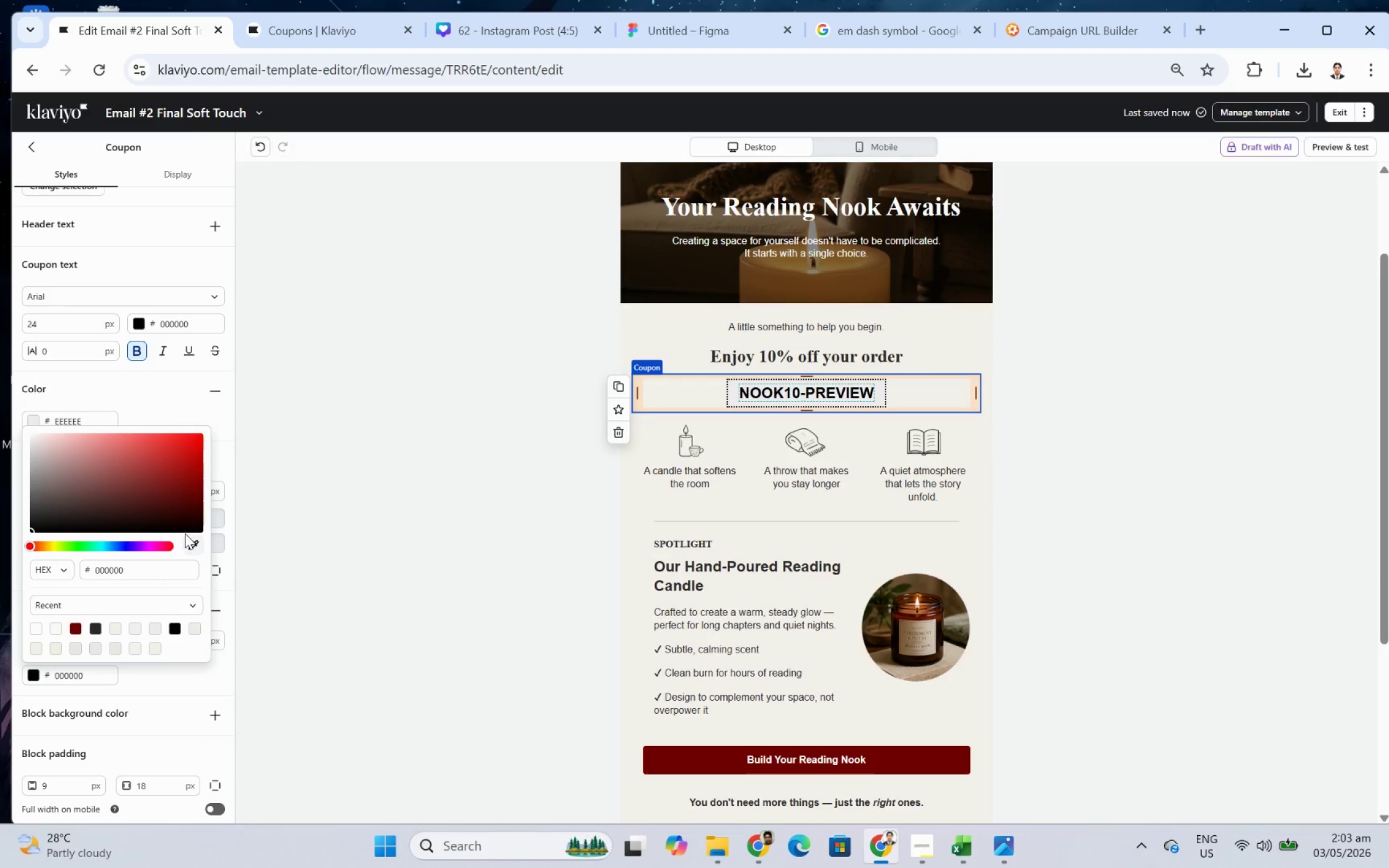 
left_click([193, 546])
 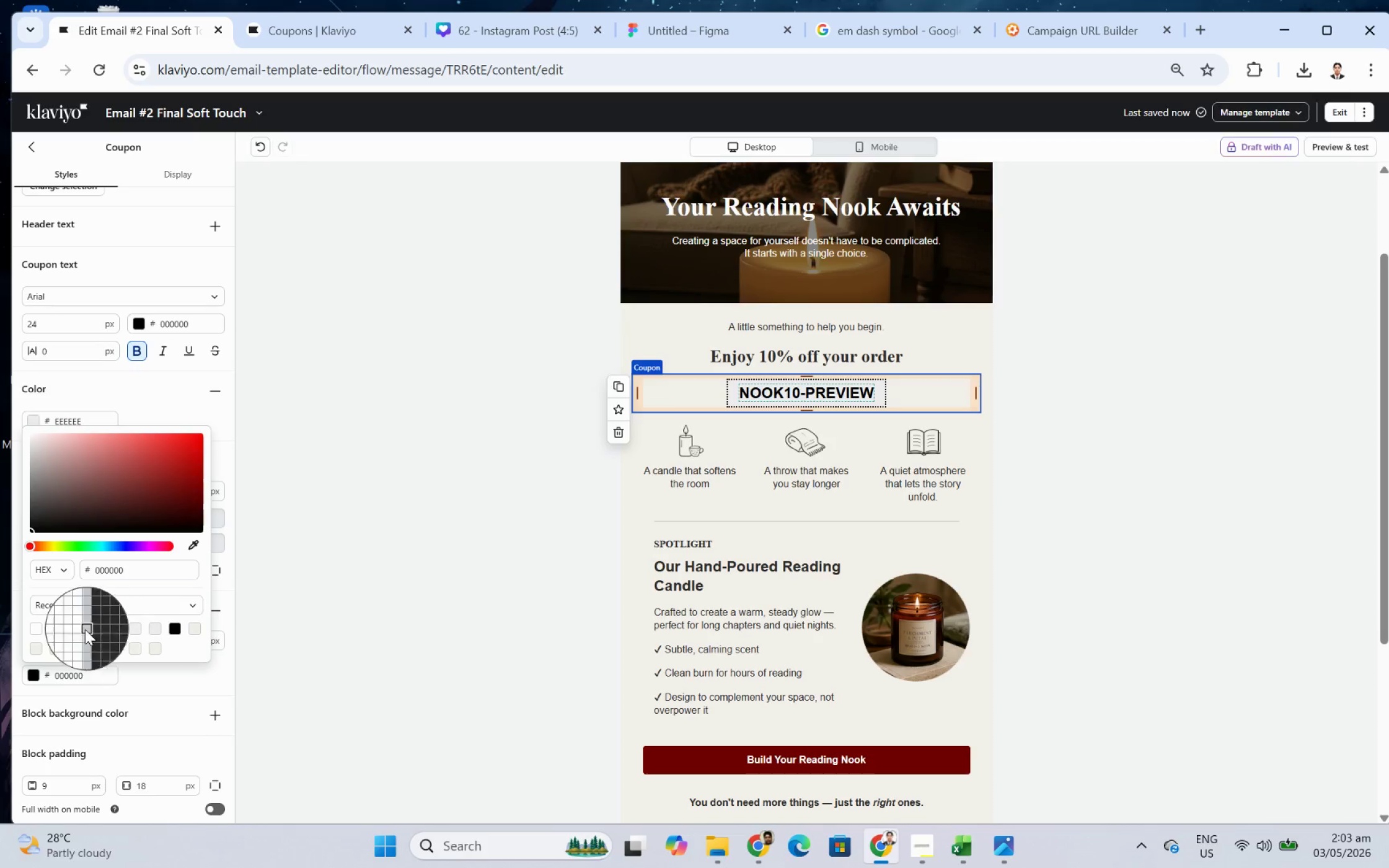 
left_click([77, 629])
 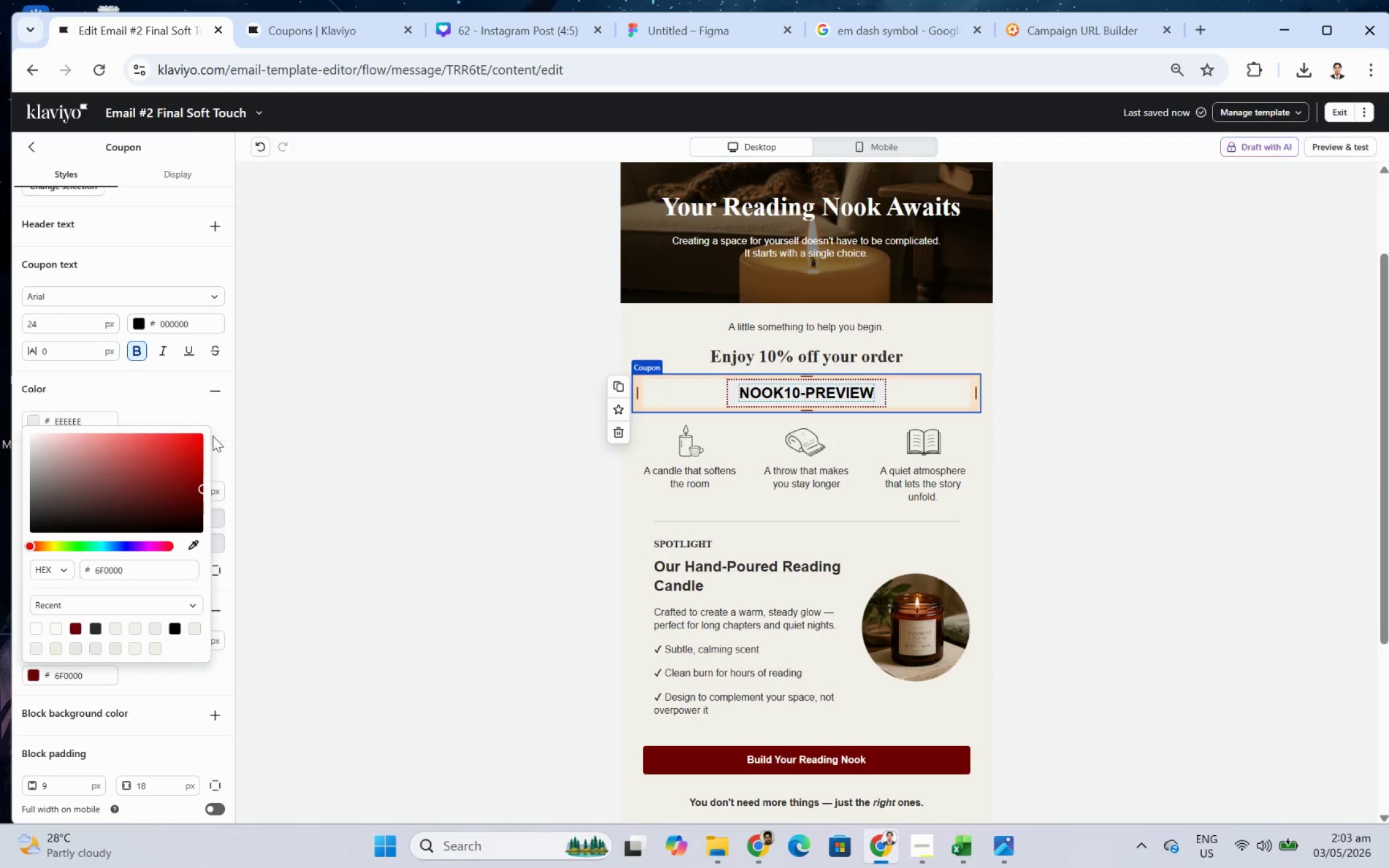 
left_click([171, 394])
 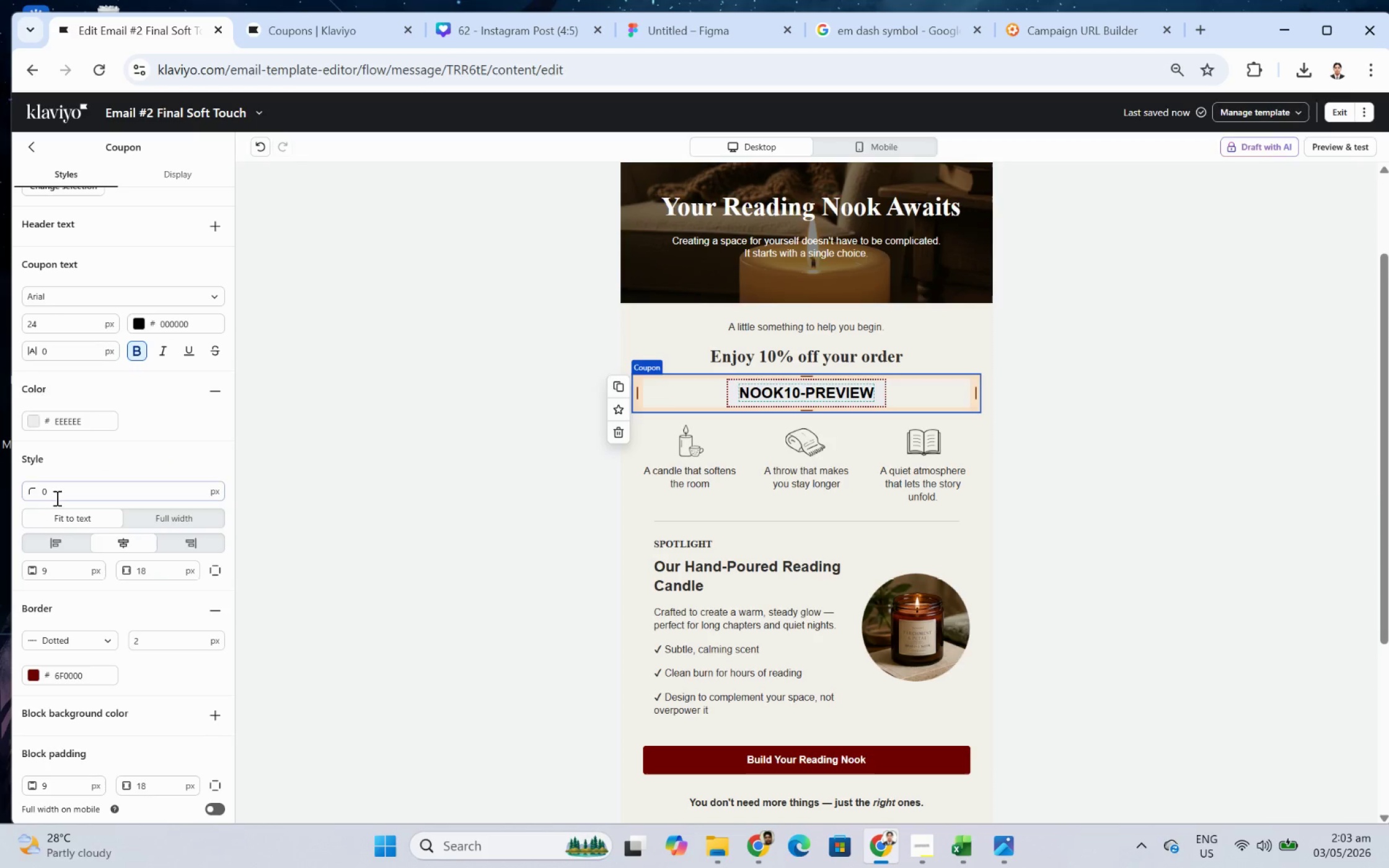 
double_click([67, 496])
 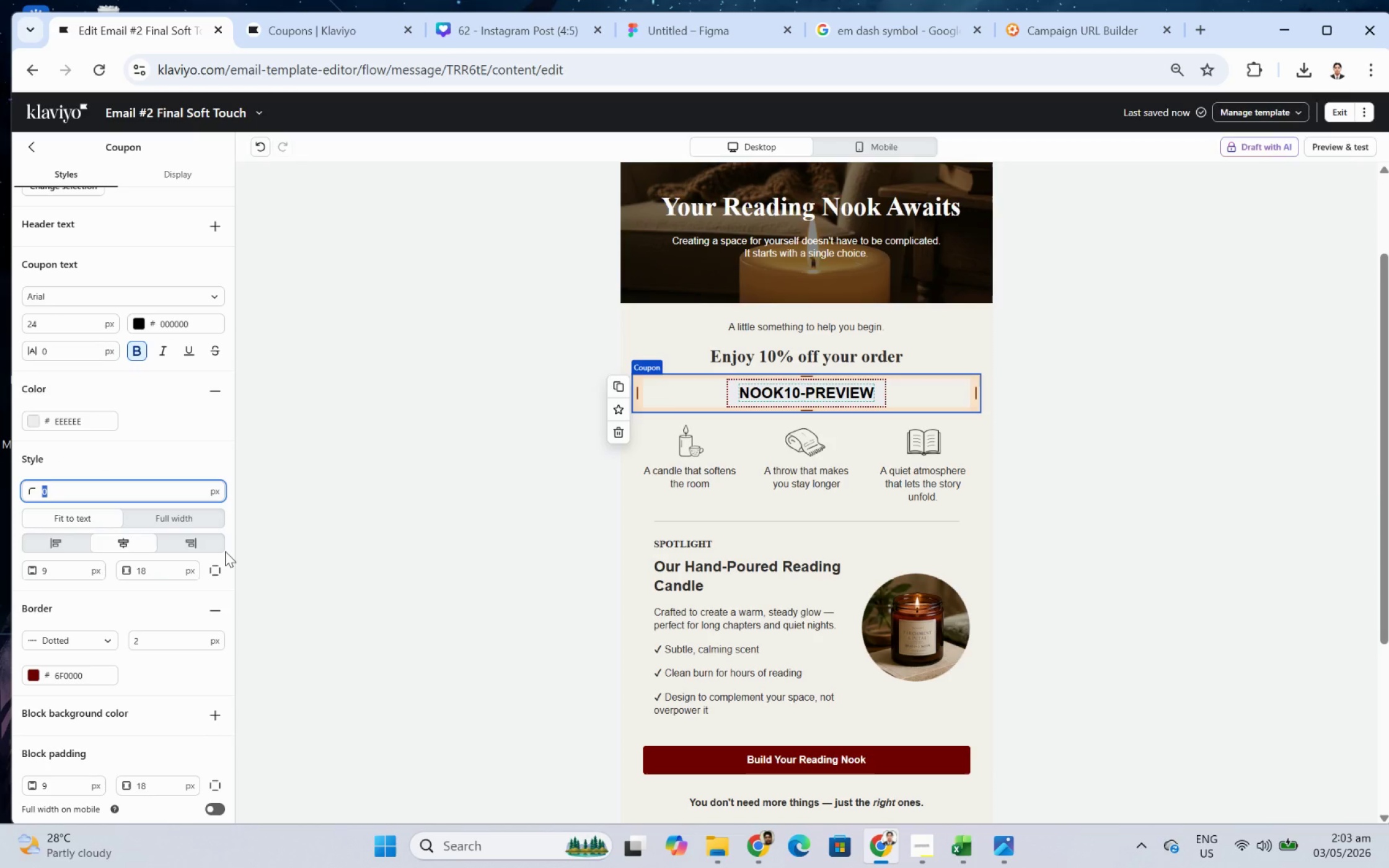 
key(Numpad1)
 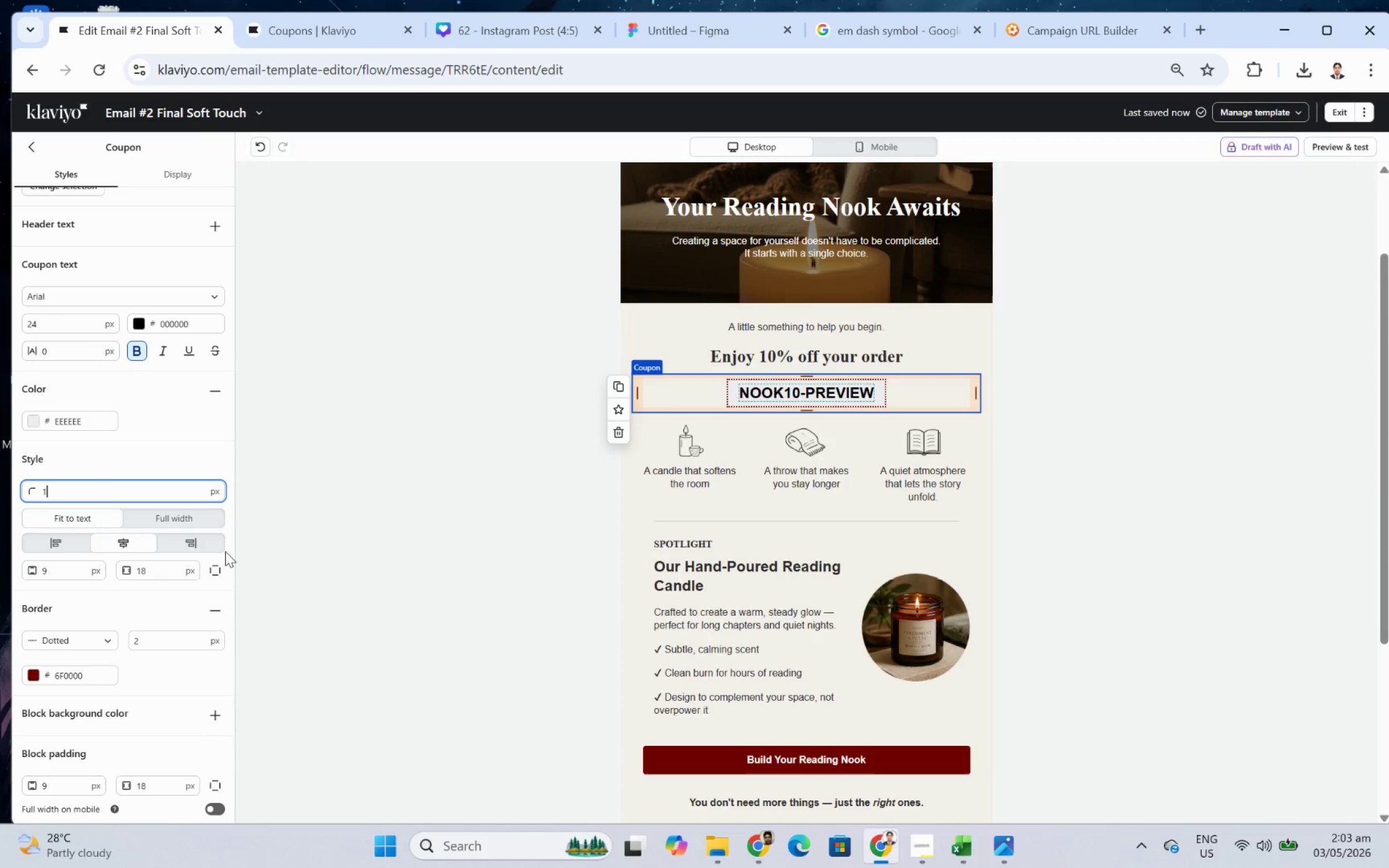 
key(Numpad0)
 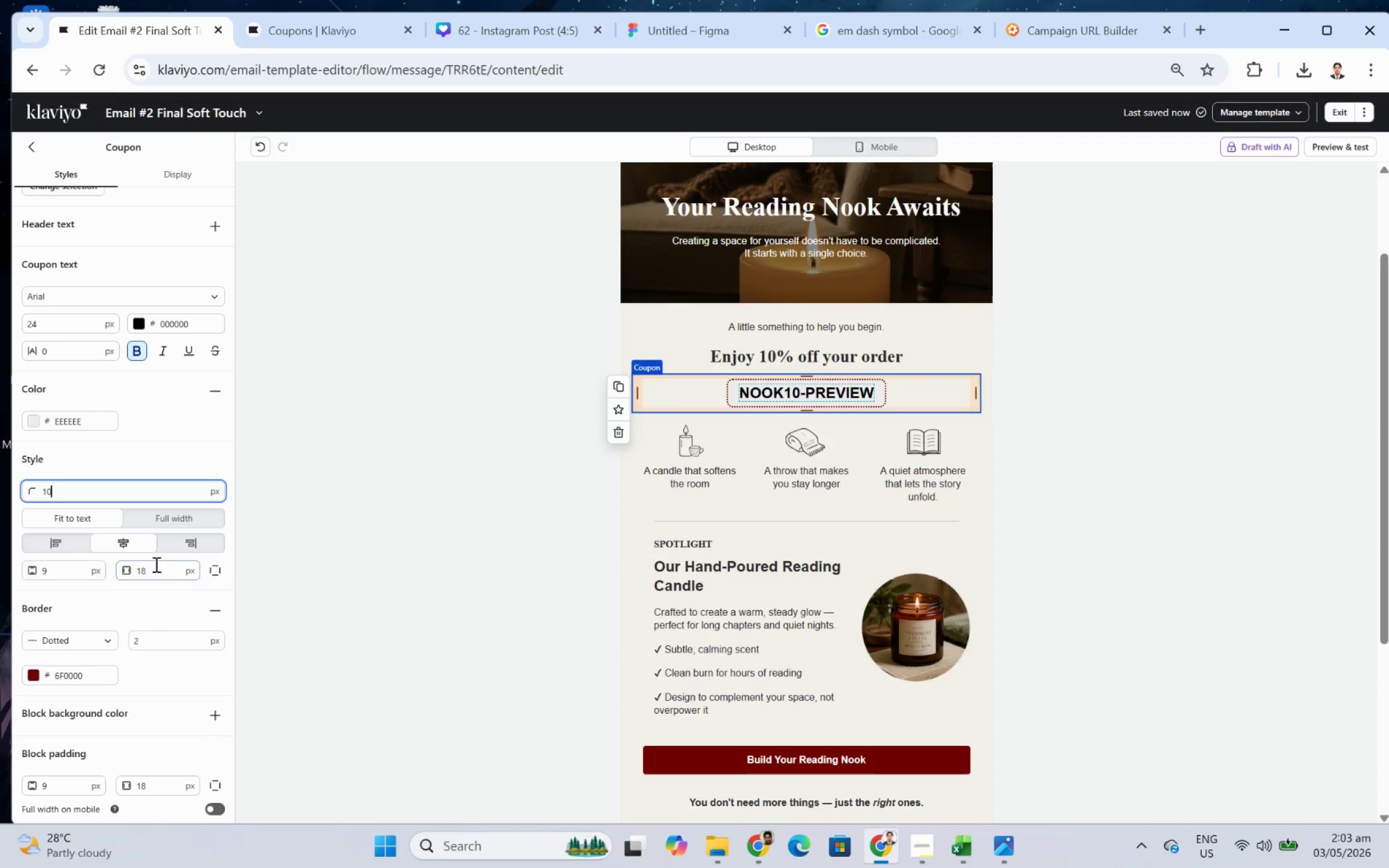 
double_click([48, 572])
 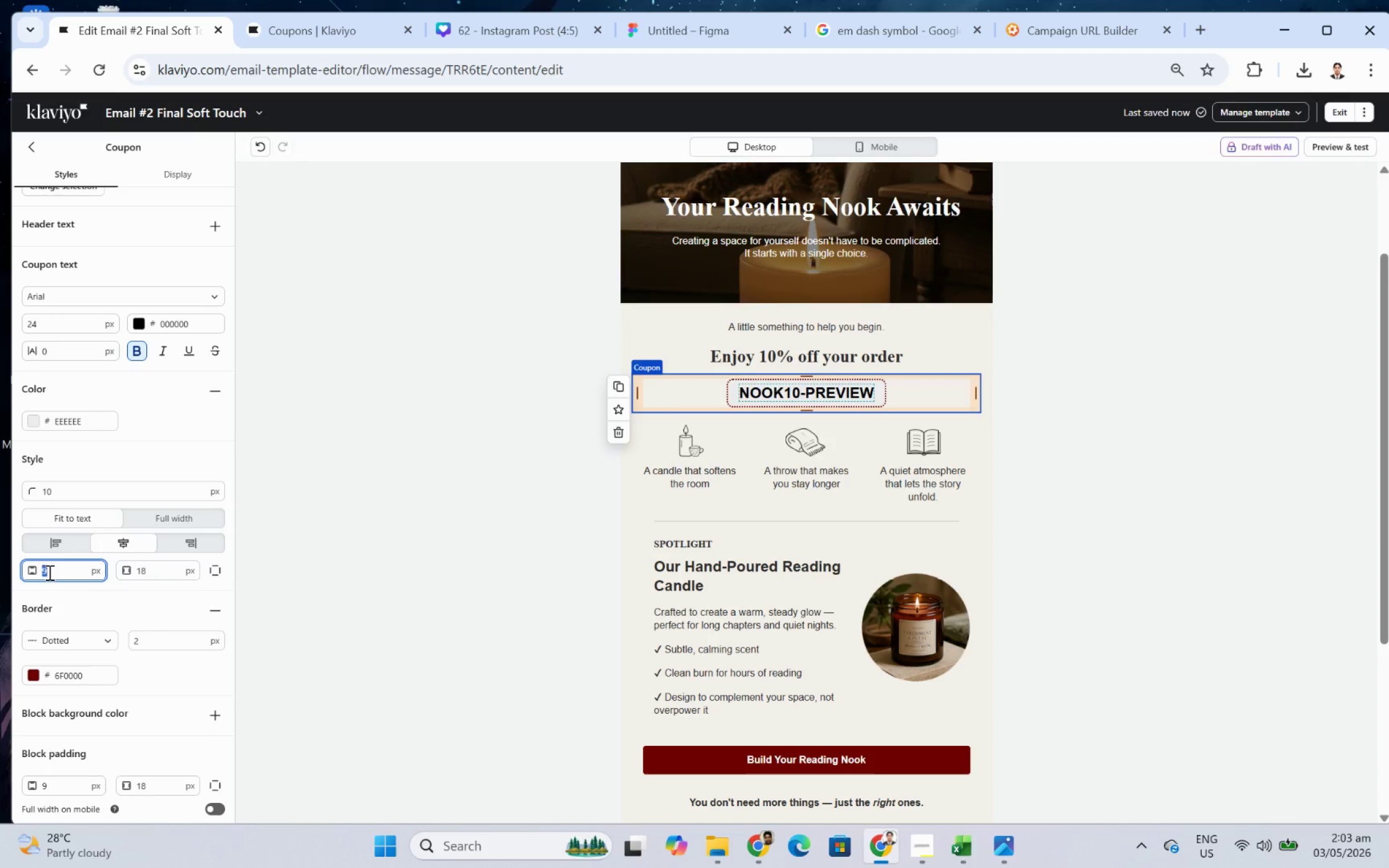 
key(Numpad1)
 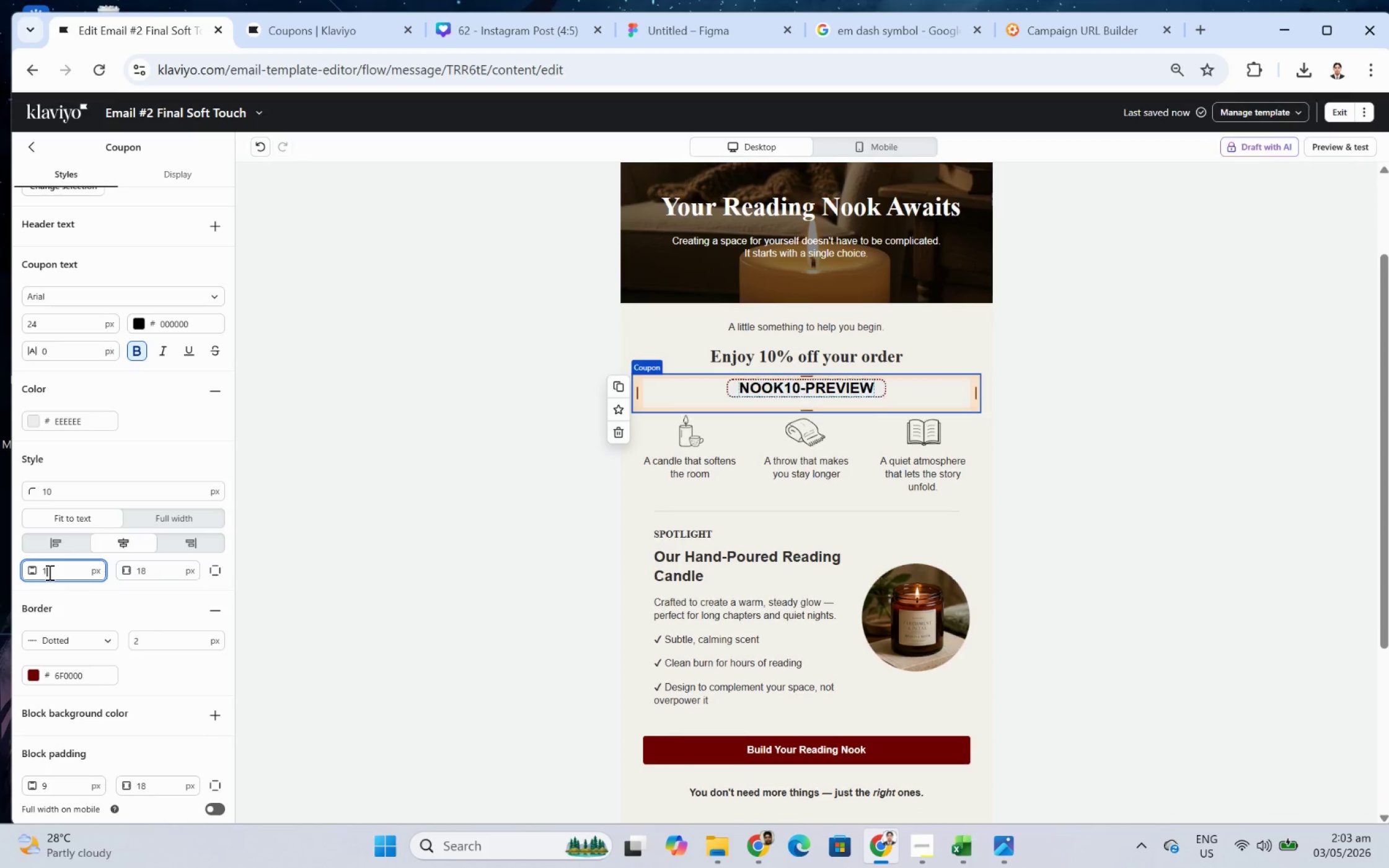 
key(Numpad8)
 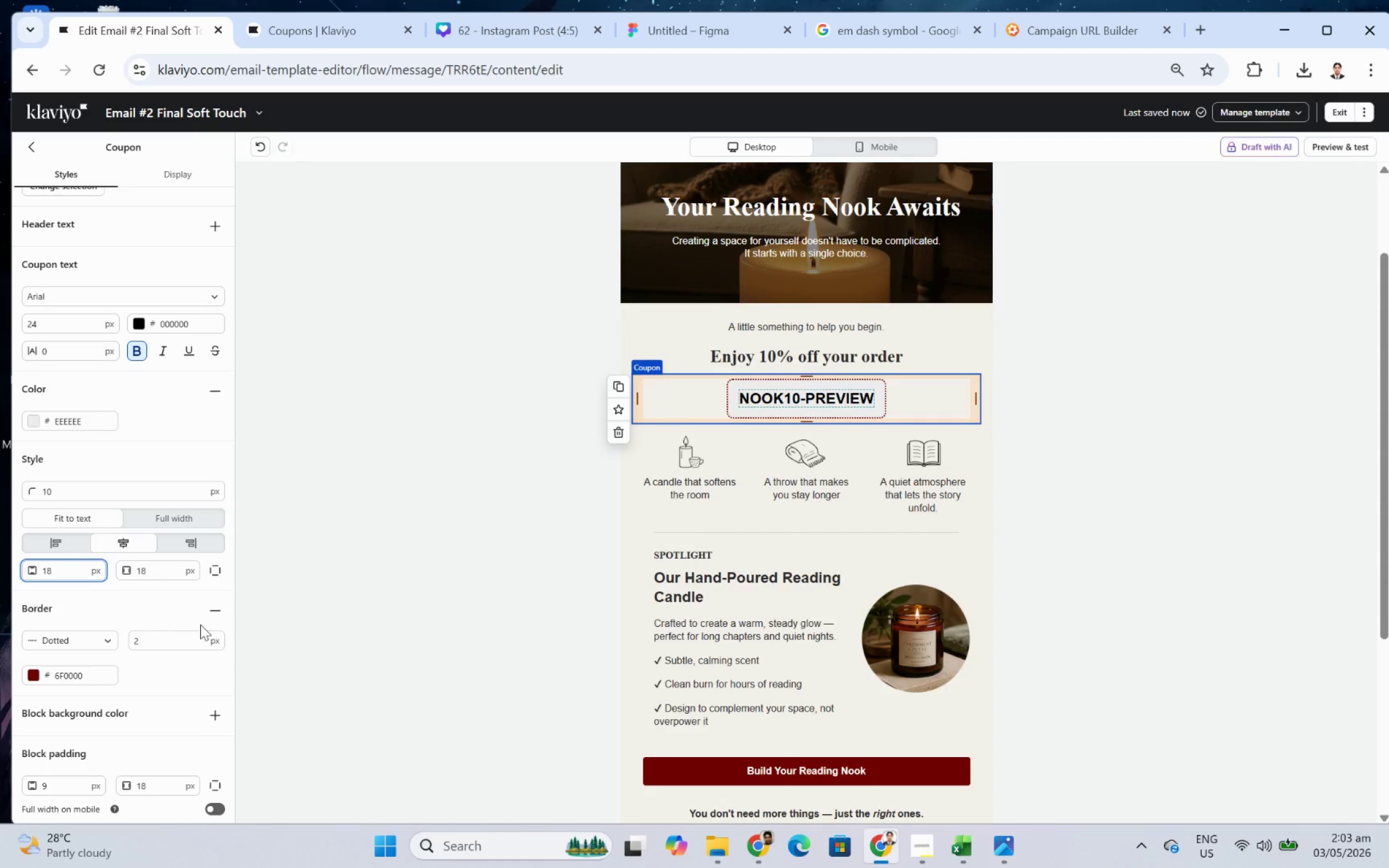 
double_click([159, 570])
 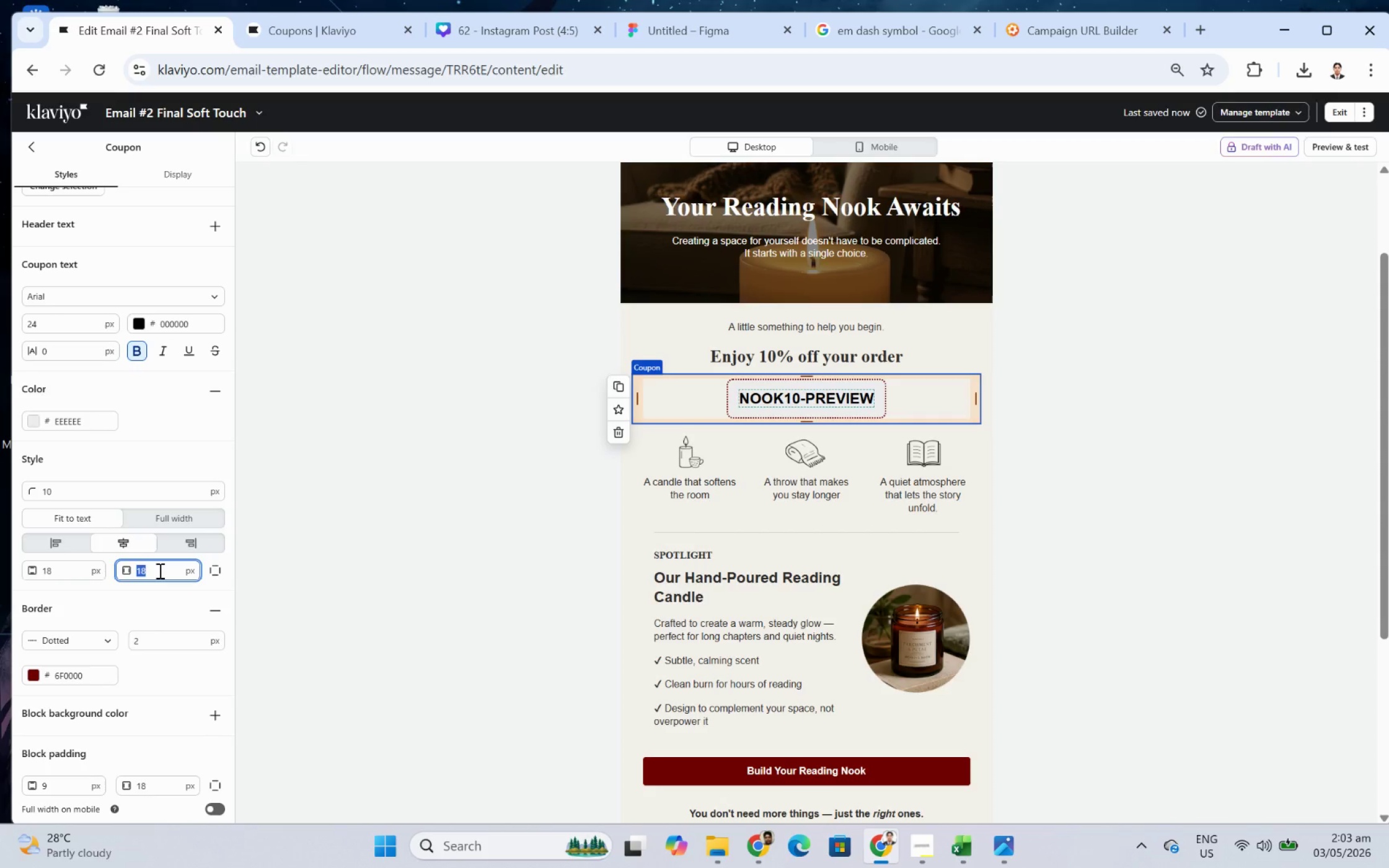 
key(Numpad2)
 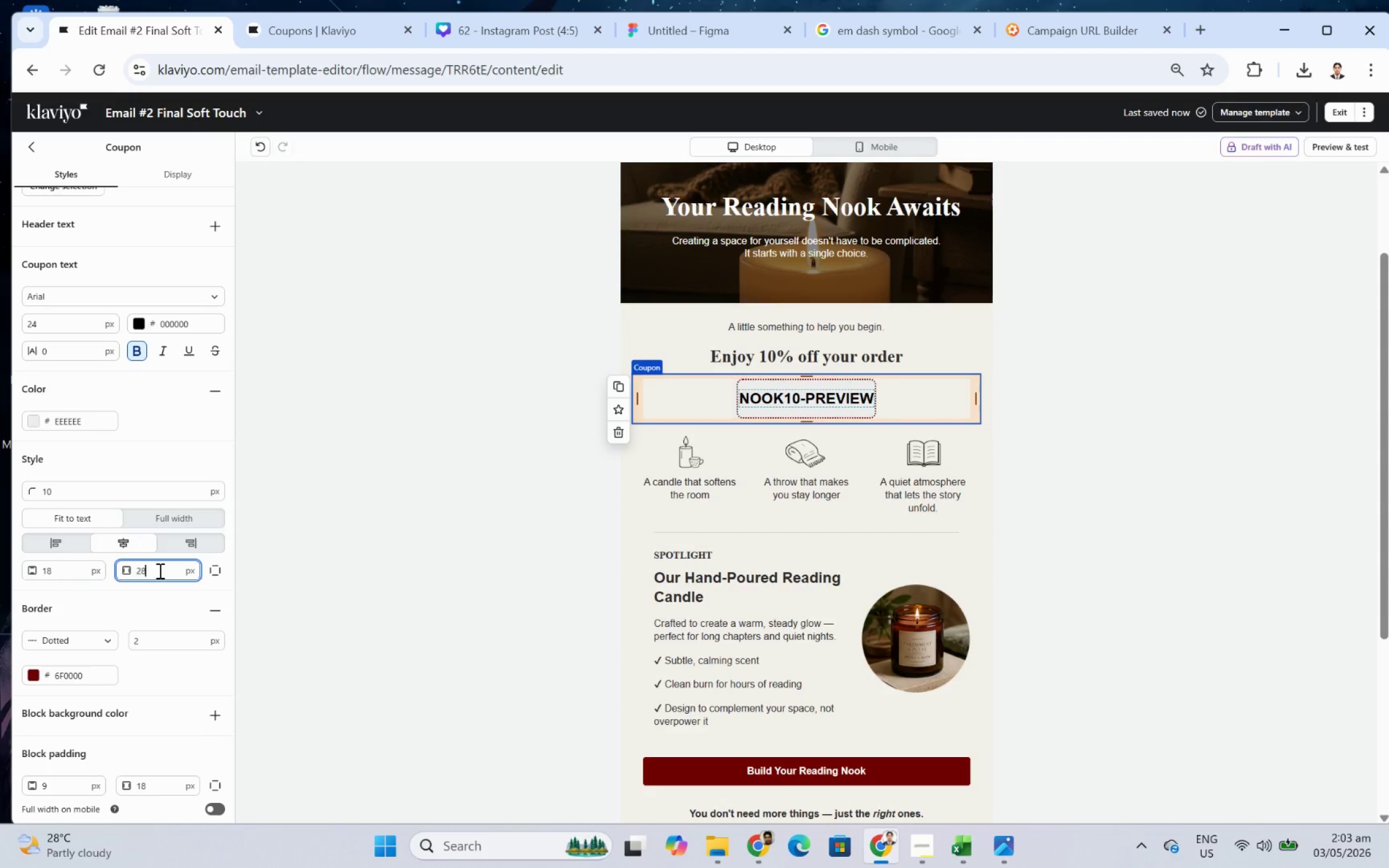 
key(Numpad8)
 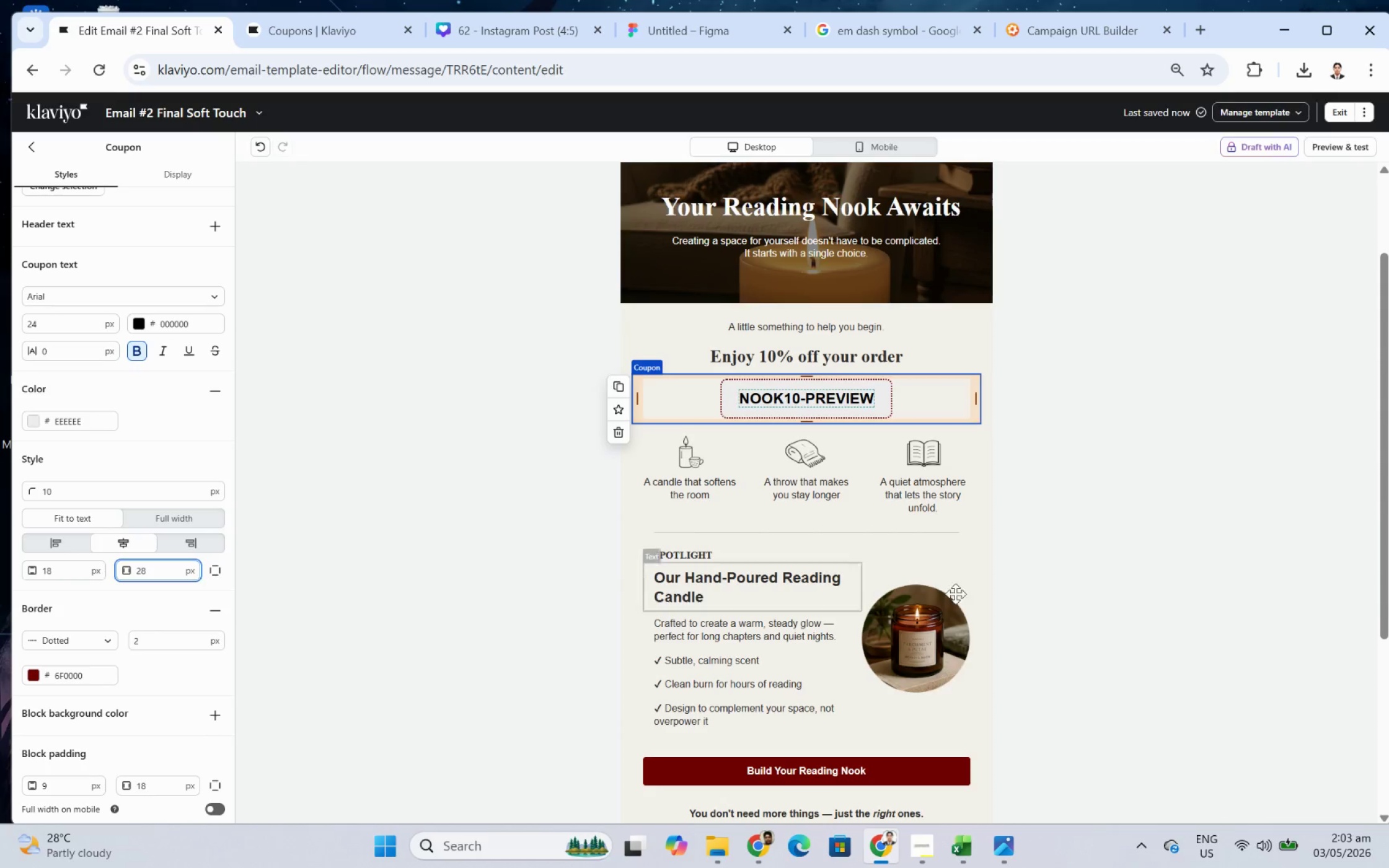 
left_click([1388, 653])
 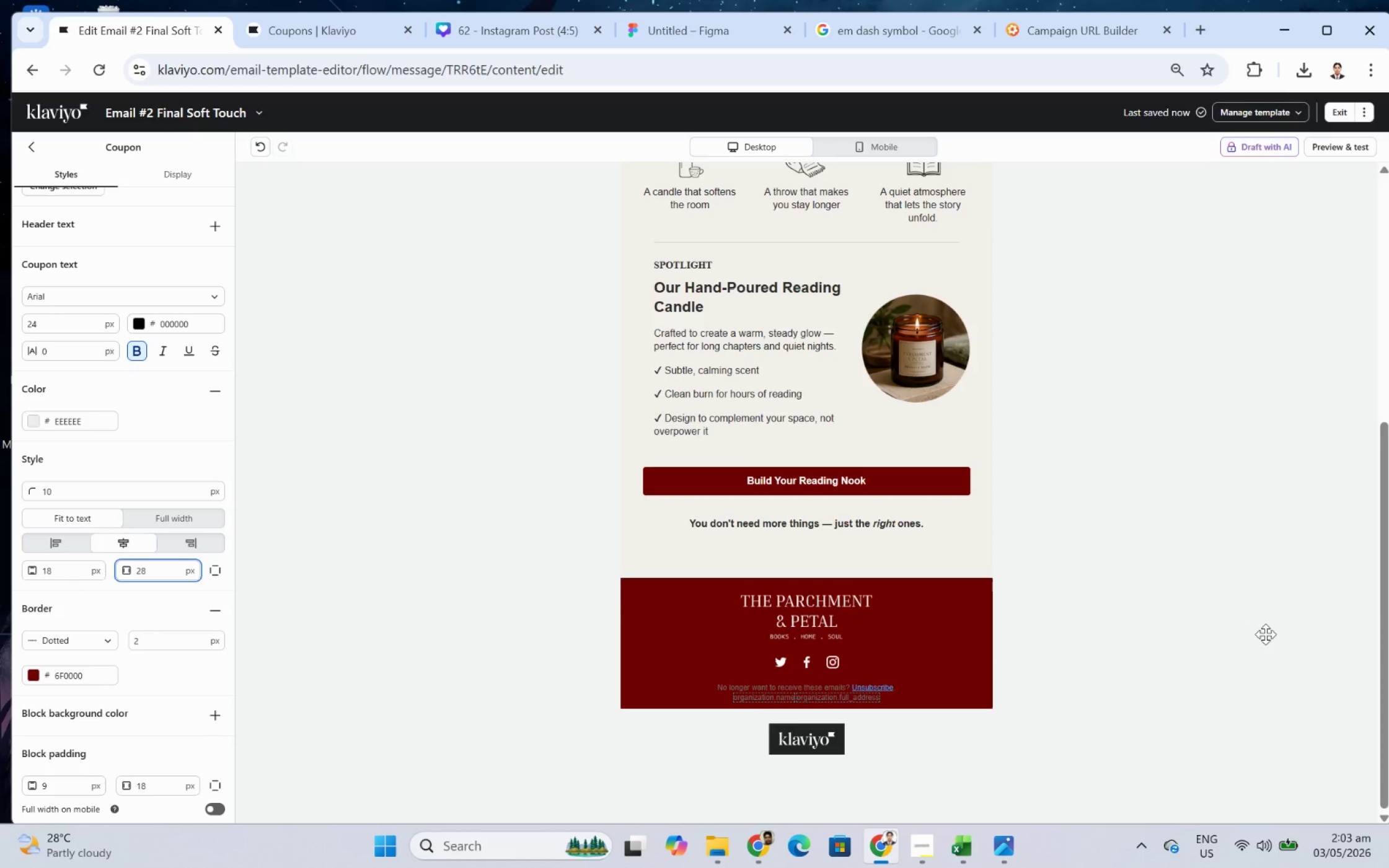 
left_click([1259, 604])
 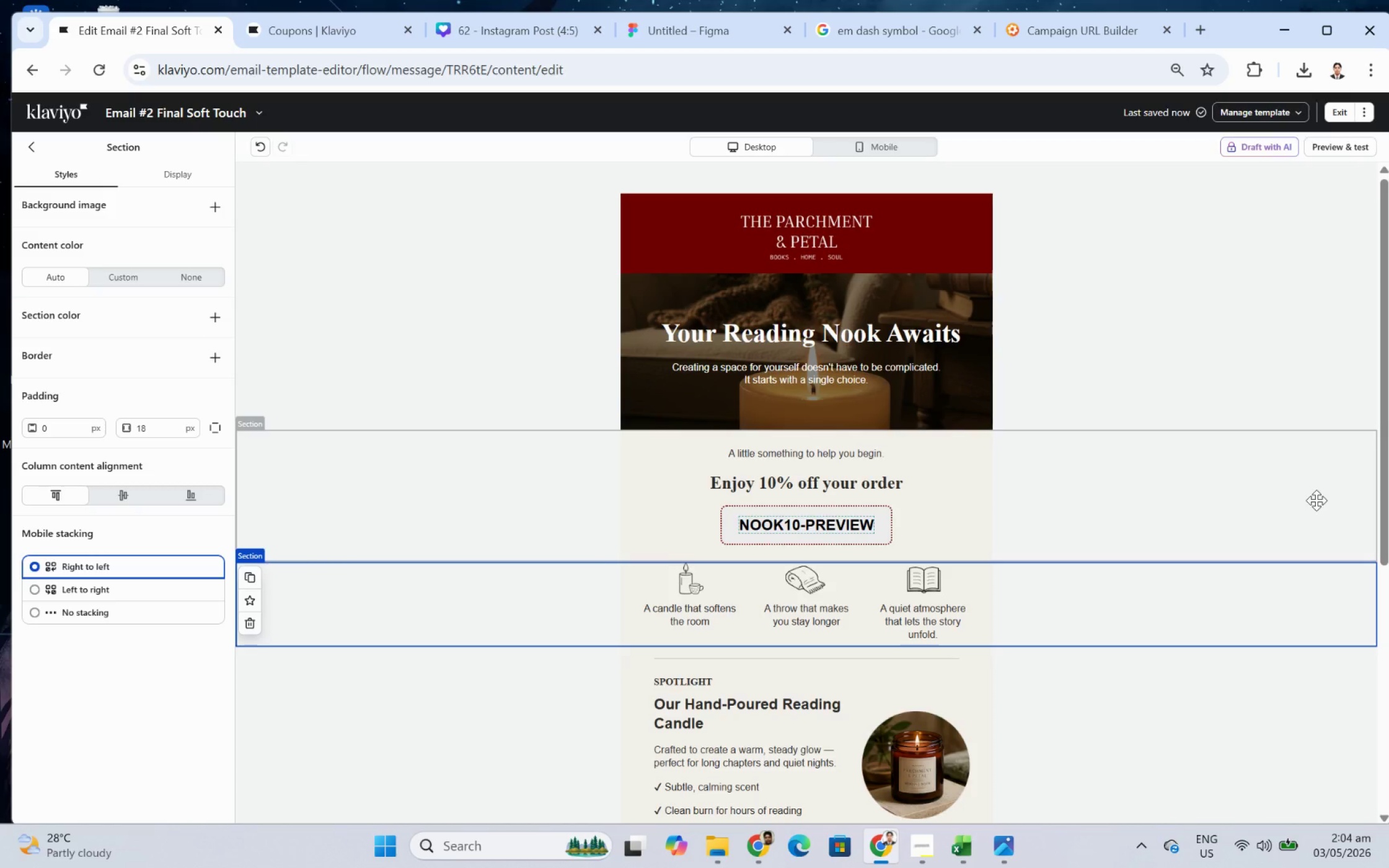 
scroll: coordinate [1264, 636], scroll_direction: up, amount: 5.0
 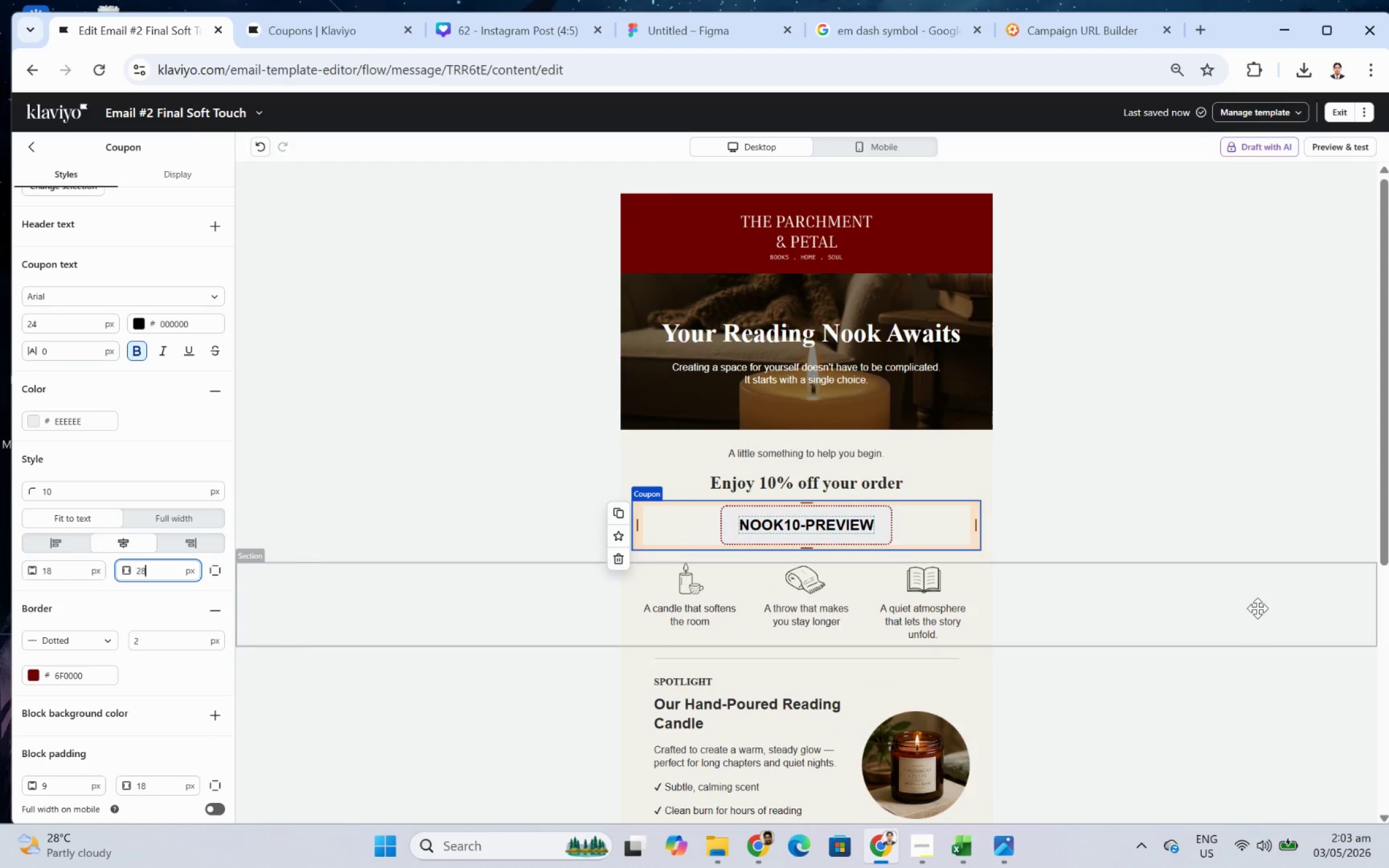 
wait(12.69)
 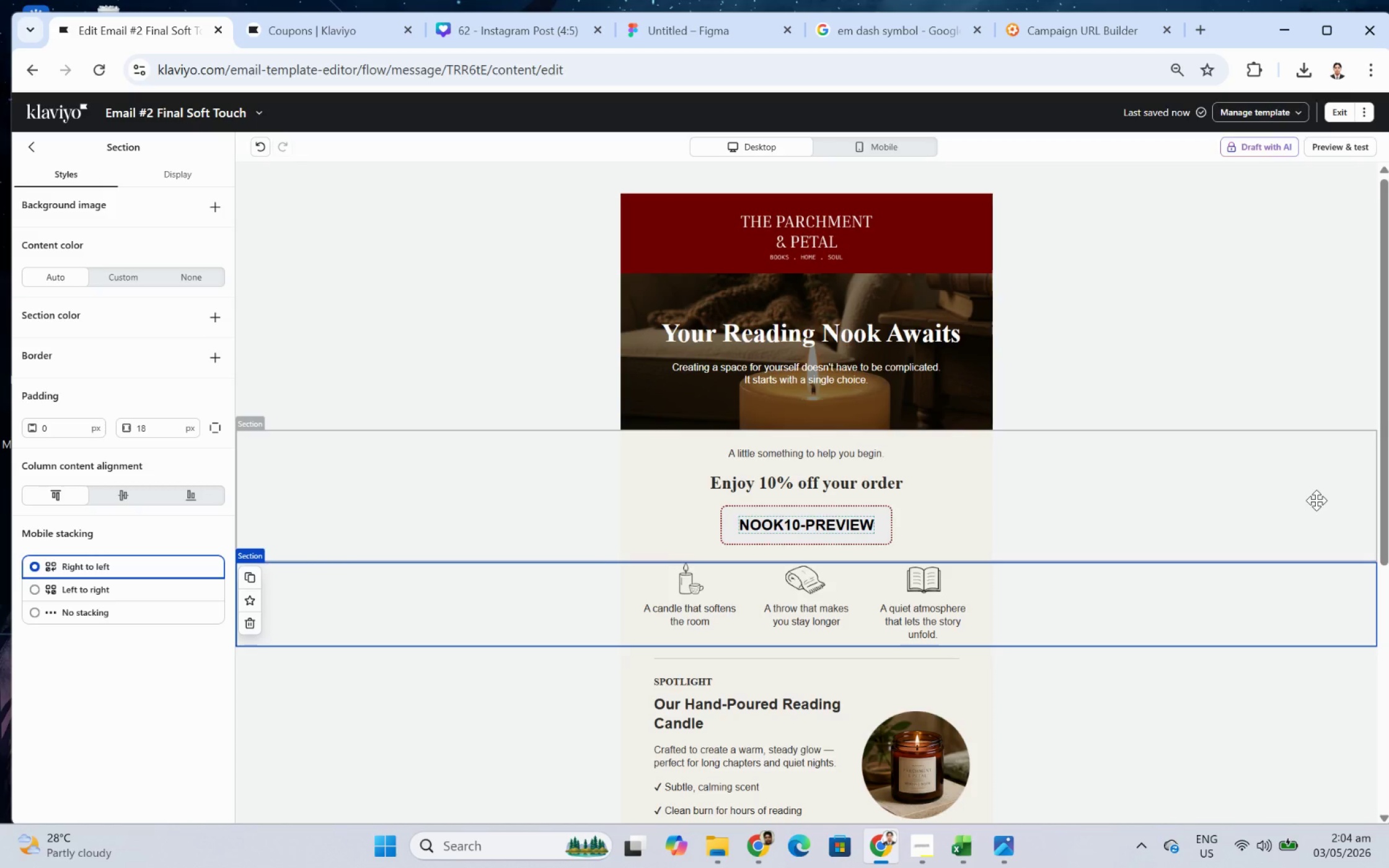 
left_click([1108, 496])
 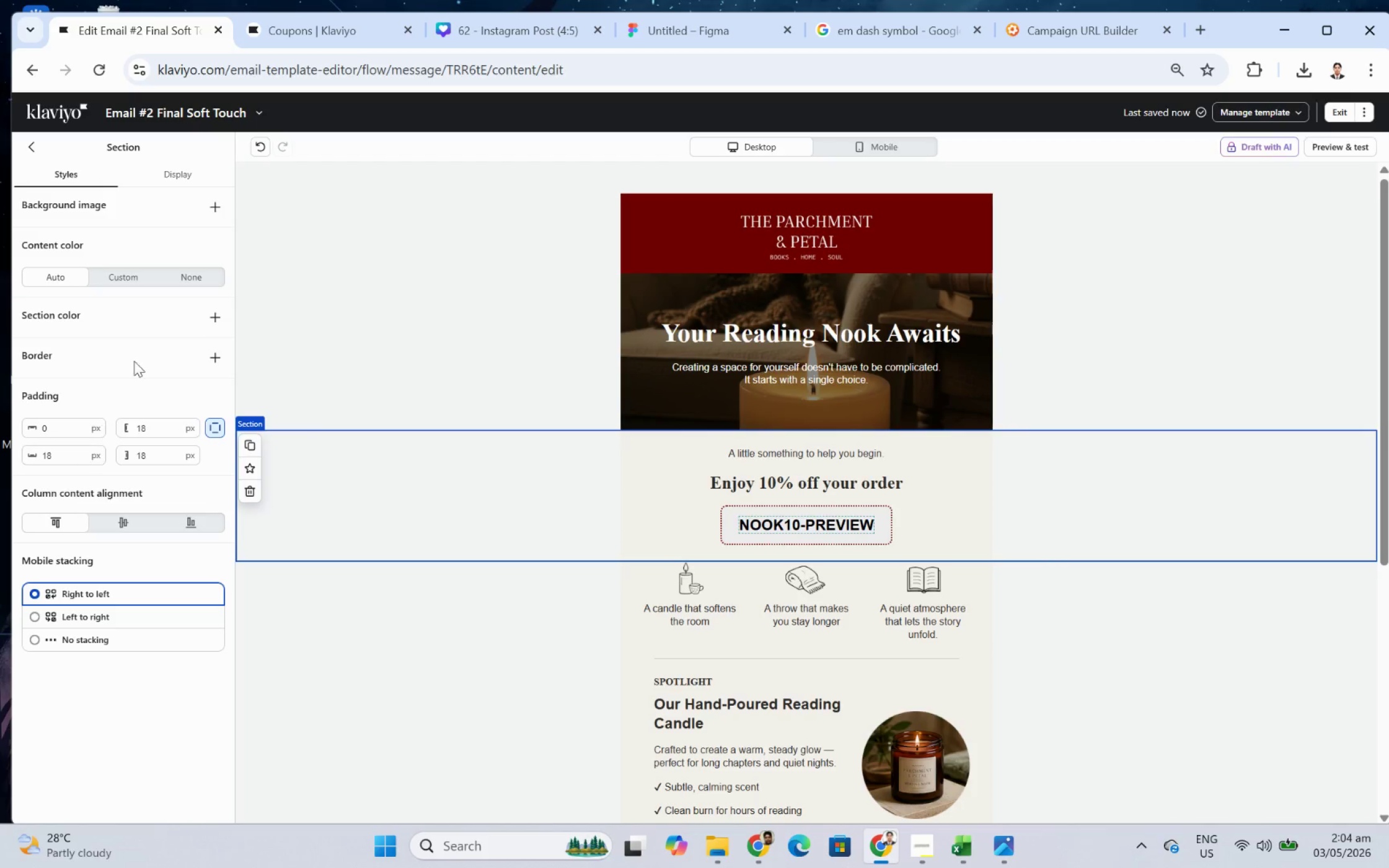 
double_click([128, 277])
 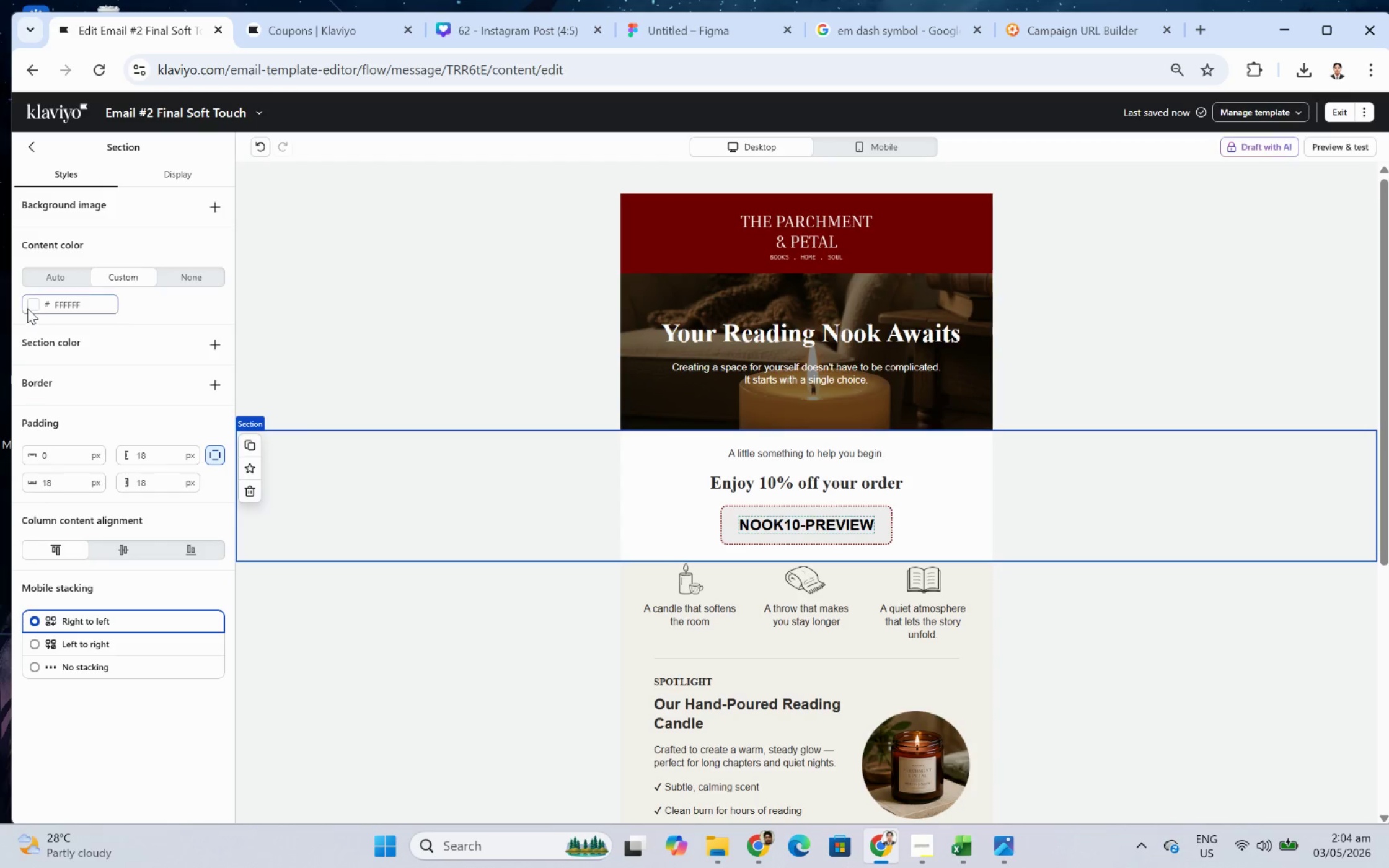 
left_click([27, 303])
 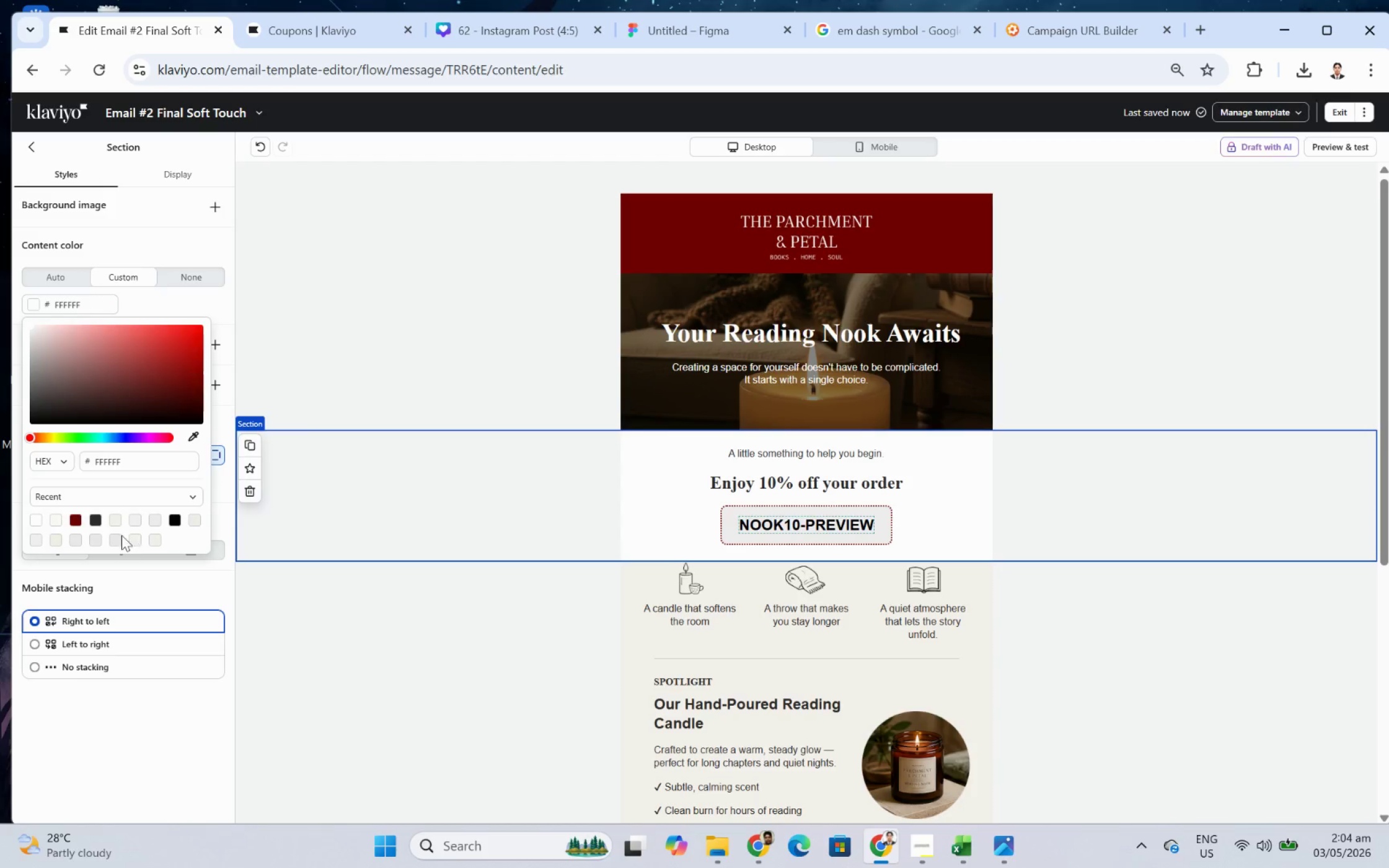 
left_click([80, 540])
 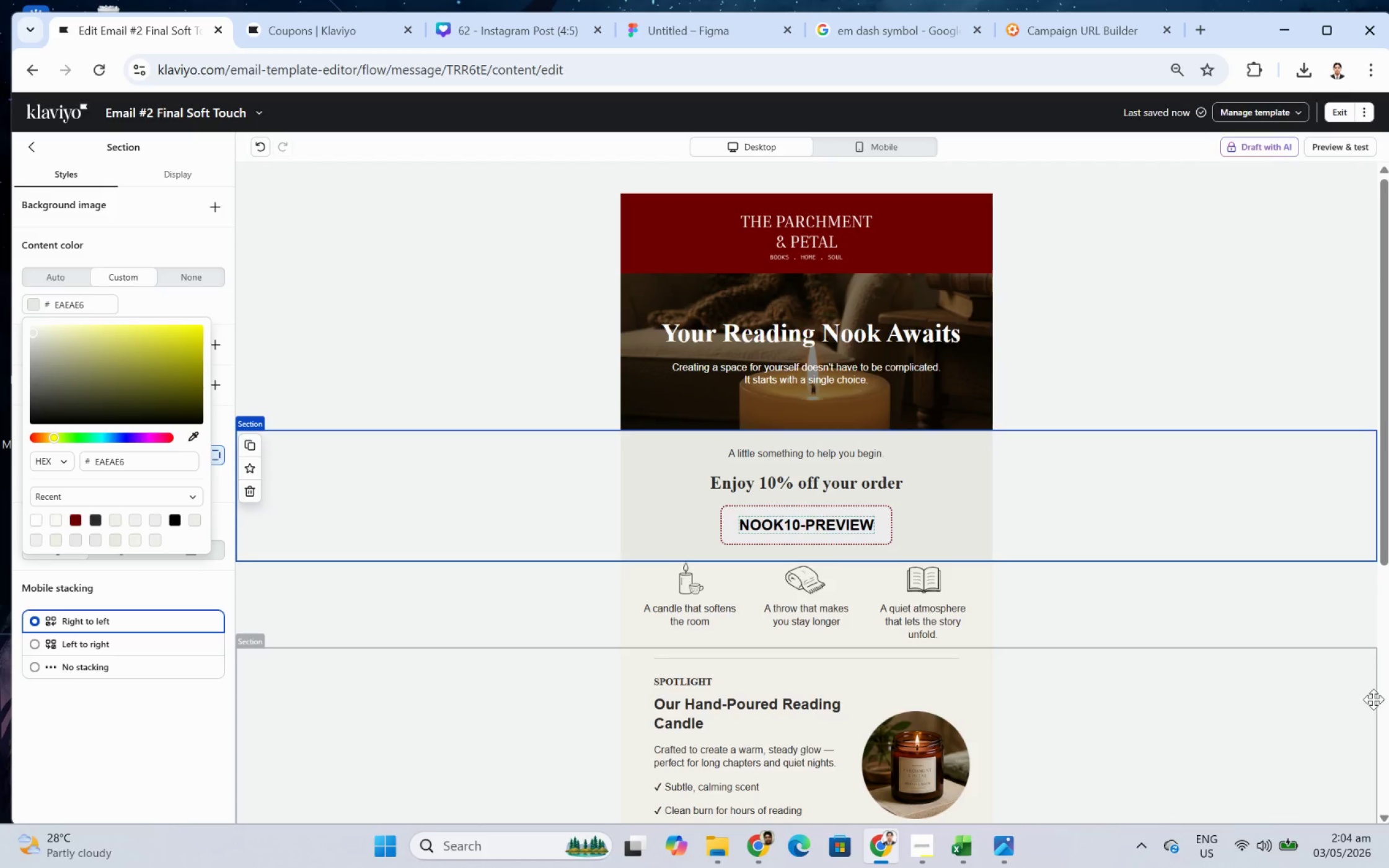 
left_click([1258, 714])
 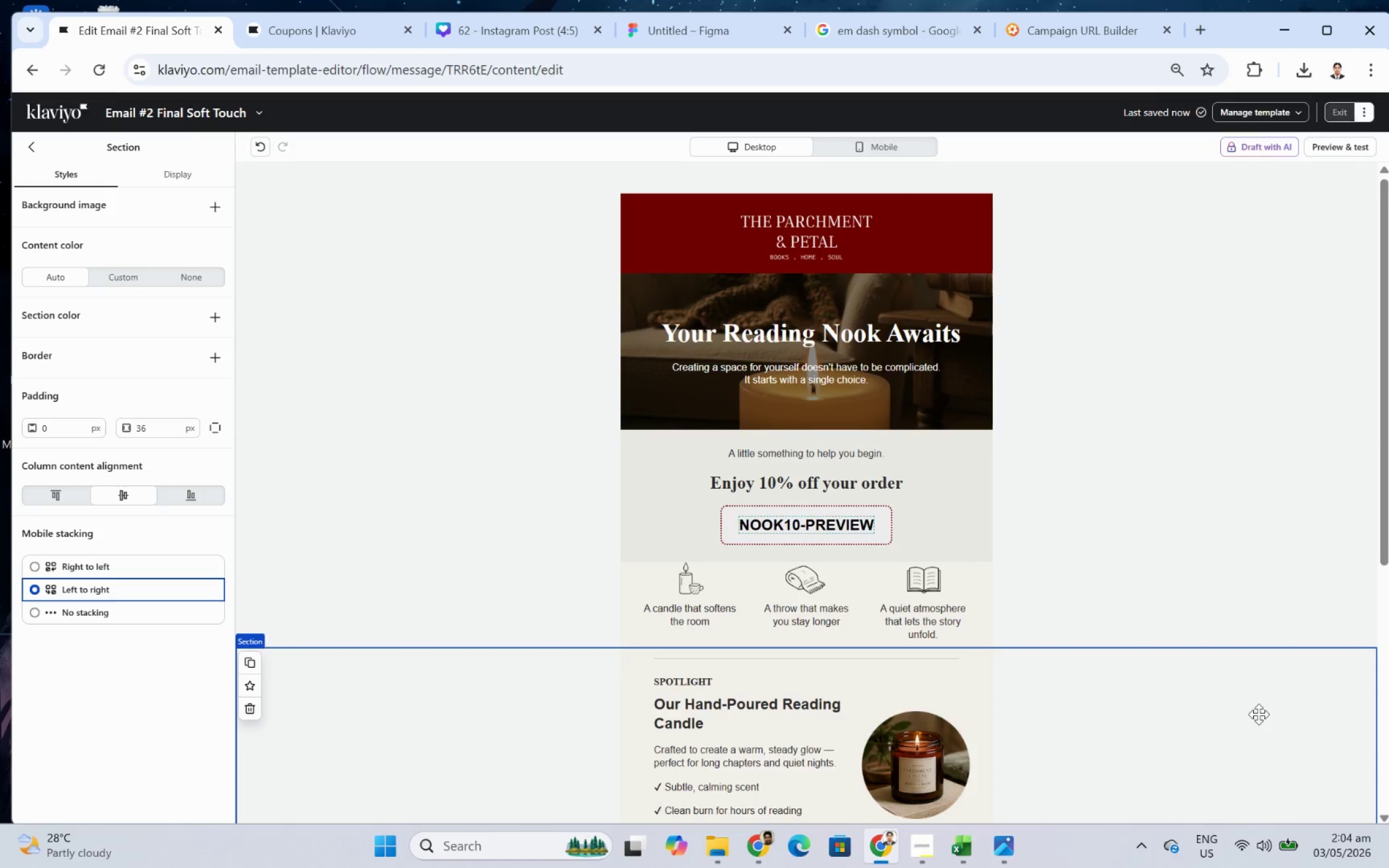 
scroll: coordinate [1258, 714], scroll_direction: down, amount: 2.0
 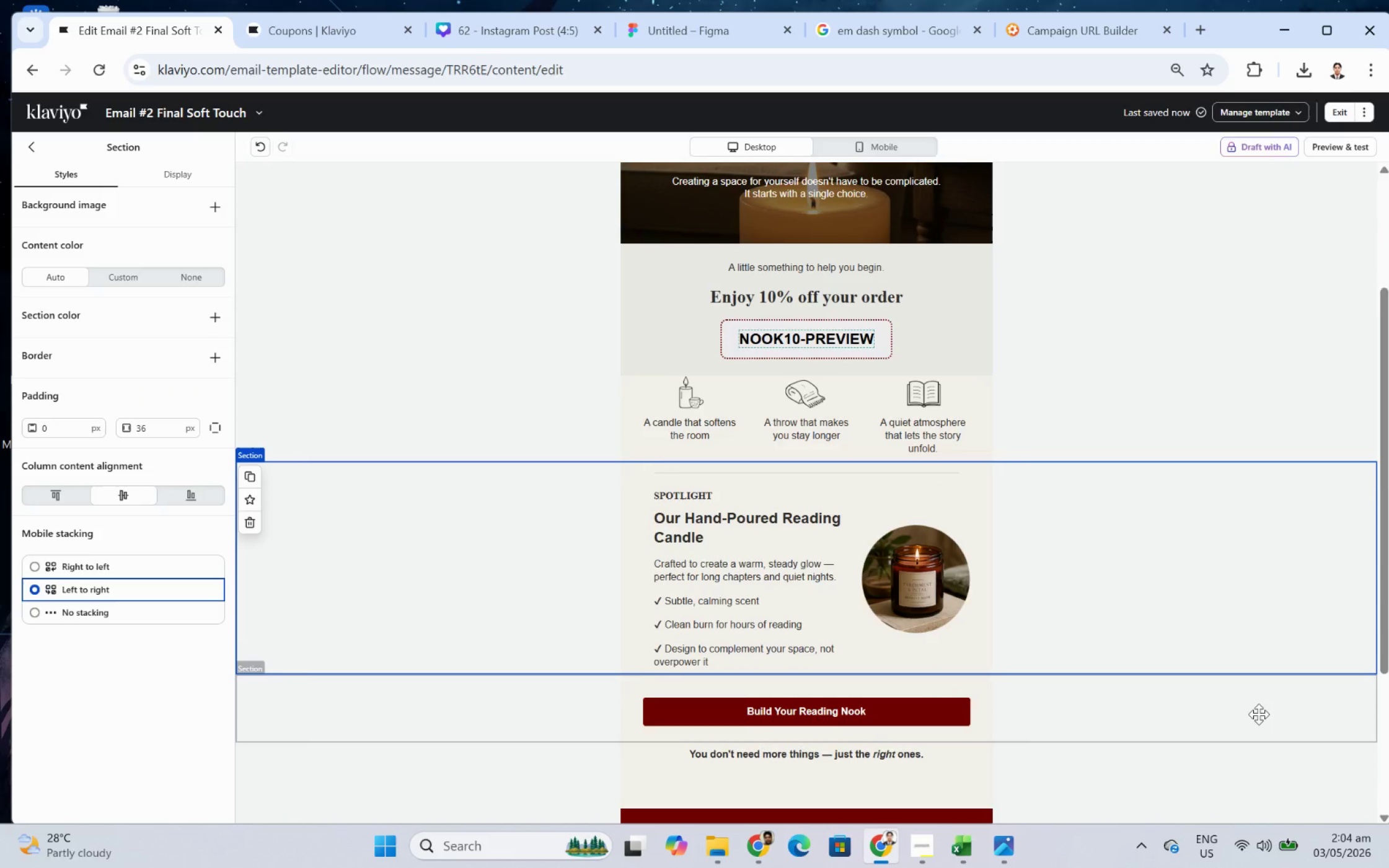 
scroll: coordinate [1258, 714], scroll_direction: up, amount: 2.0
 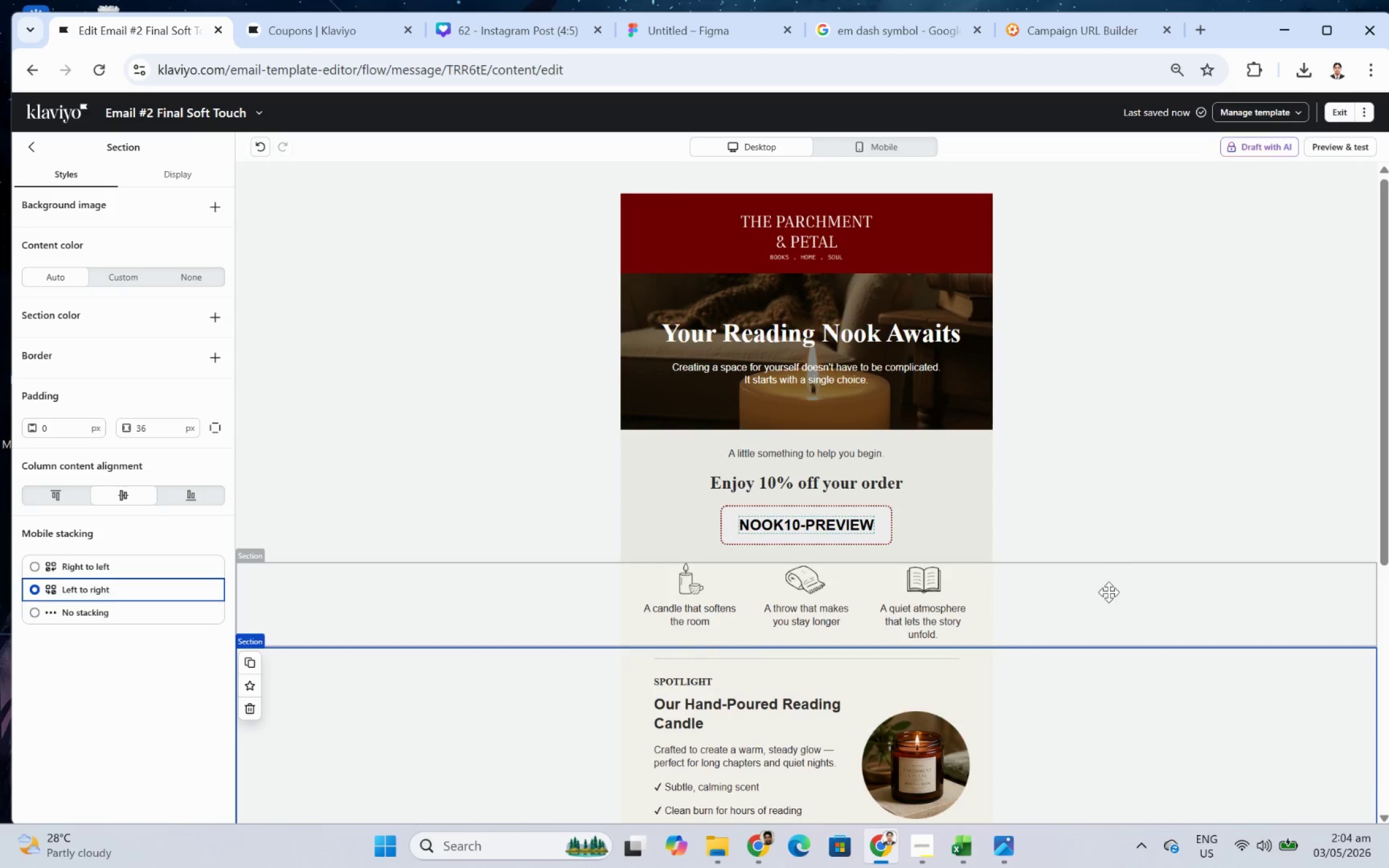 
left_click([1099, 593])
 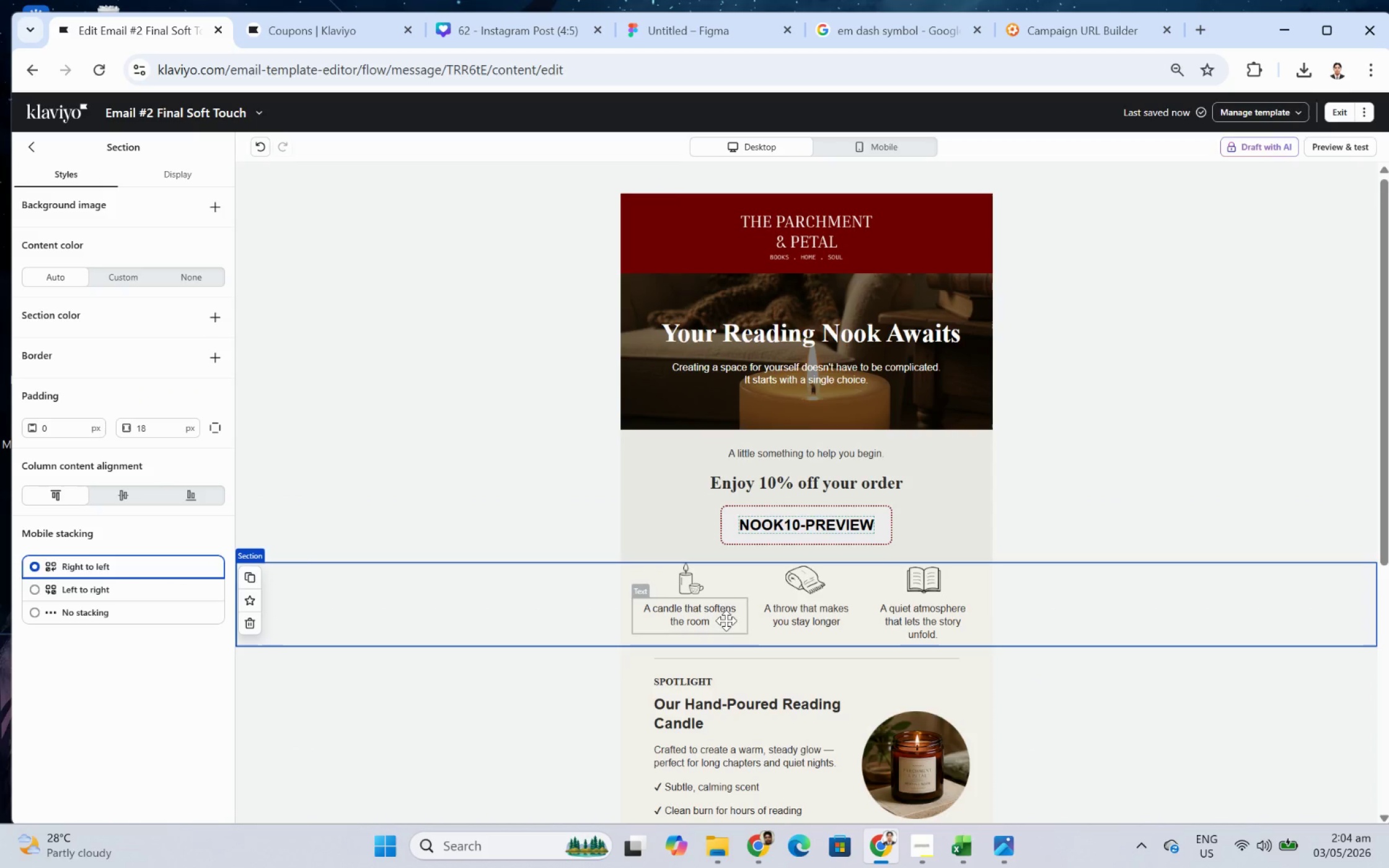 
scroll: coordinate [1049, 699], scroll_direction: down, amount: 3.0
 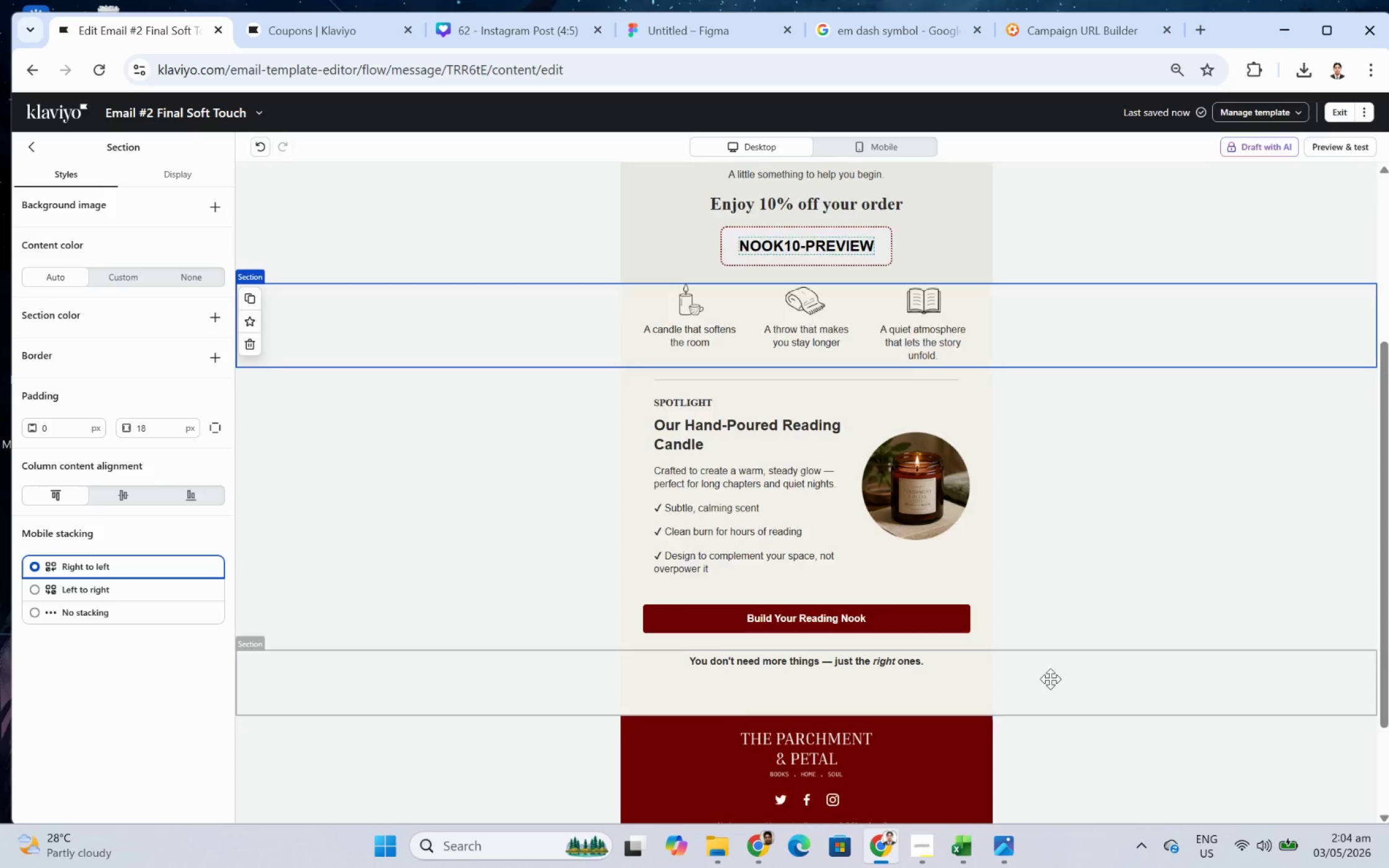 
scroll: coordinate [1050, 678], scroll_direction: up, amount: 3.0
 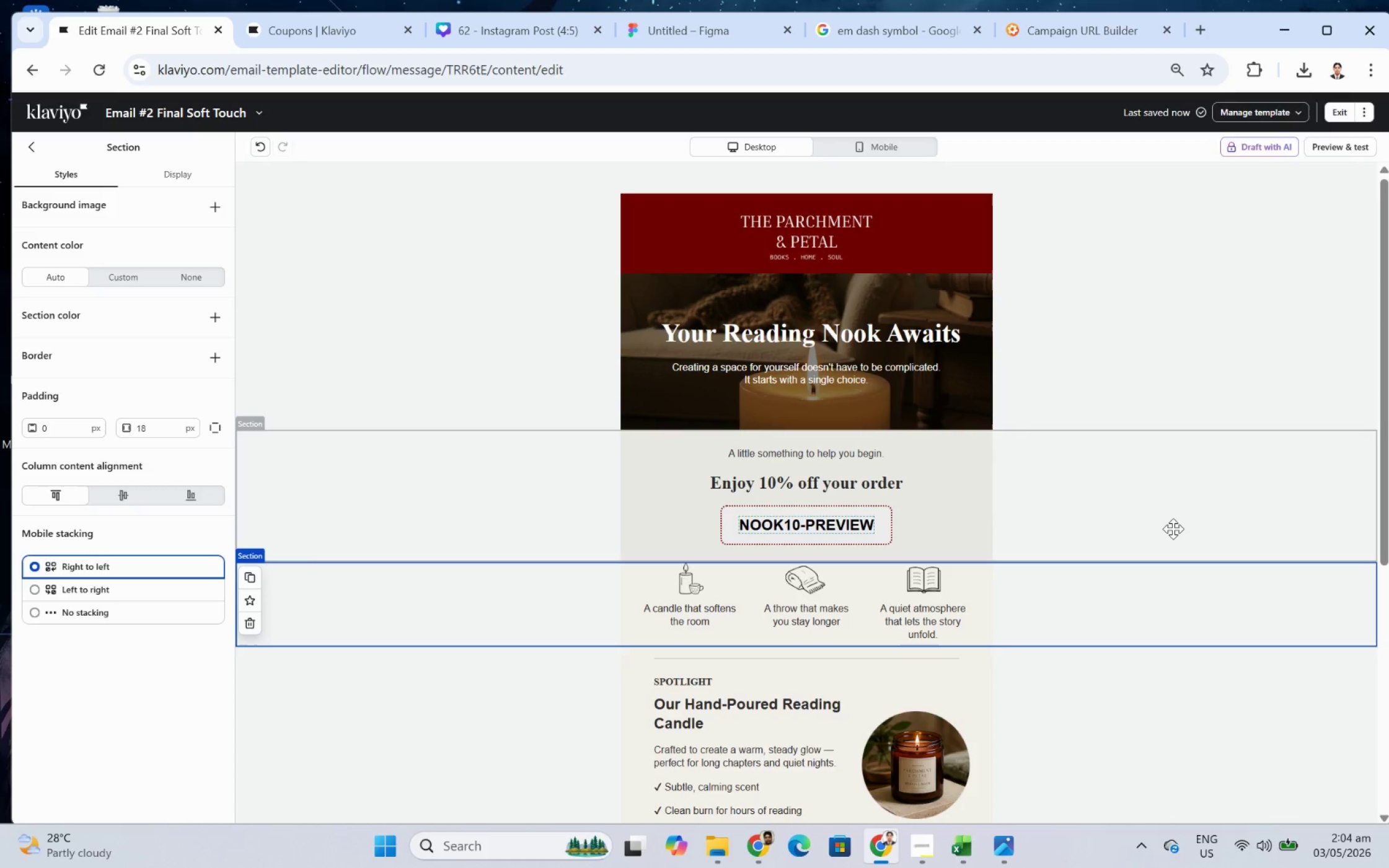 
left_click([875, 449])
 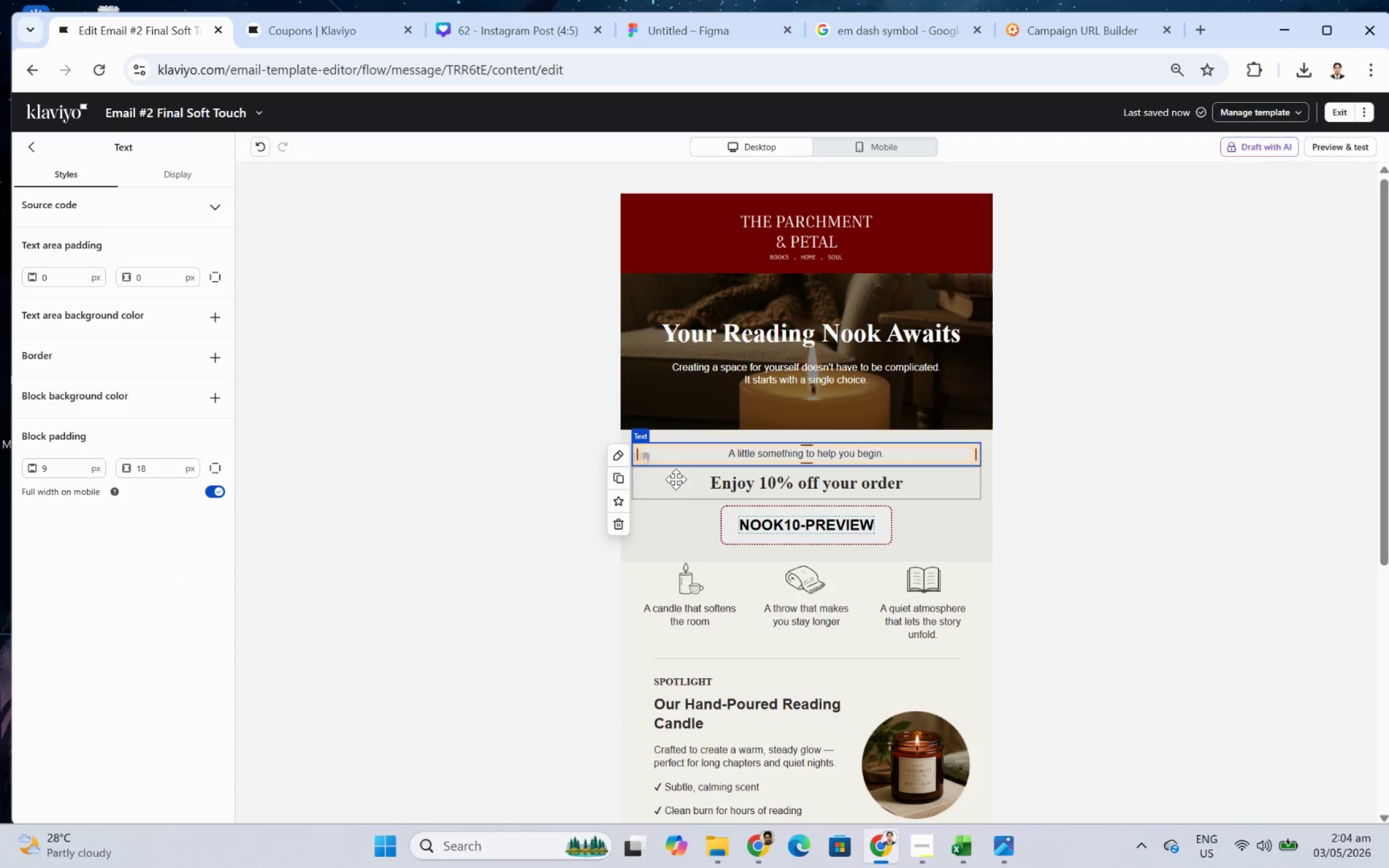 
left_click([622, 474])
 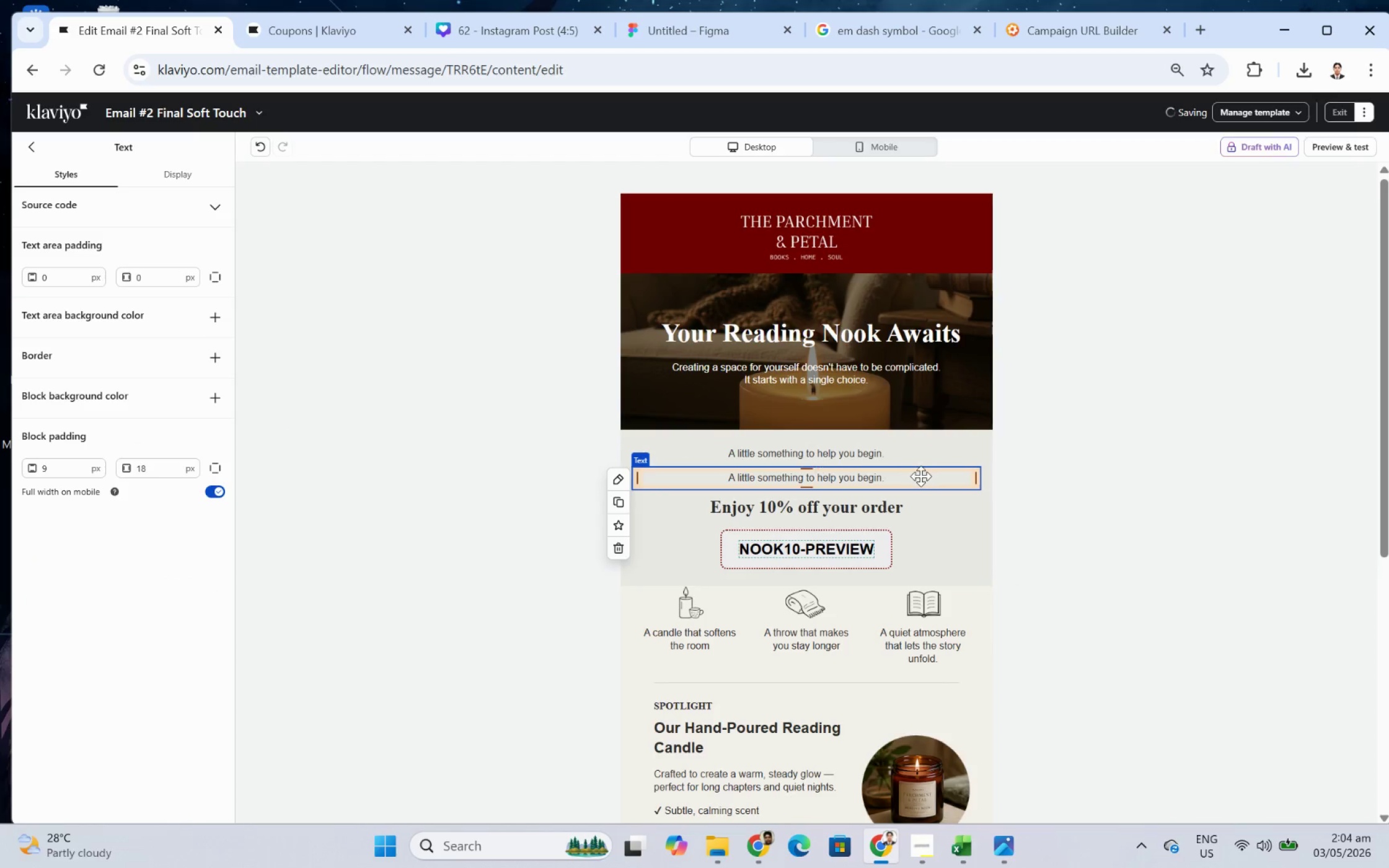 
left_click_drag(start_coordinate=[920, 476], to_coordinate=[897, 585])
 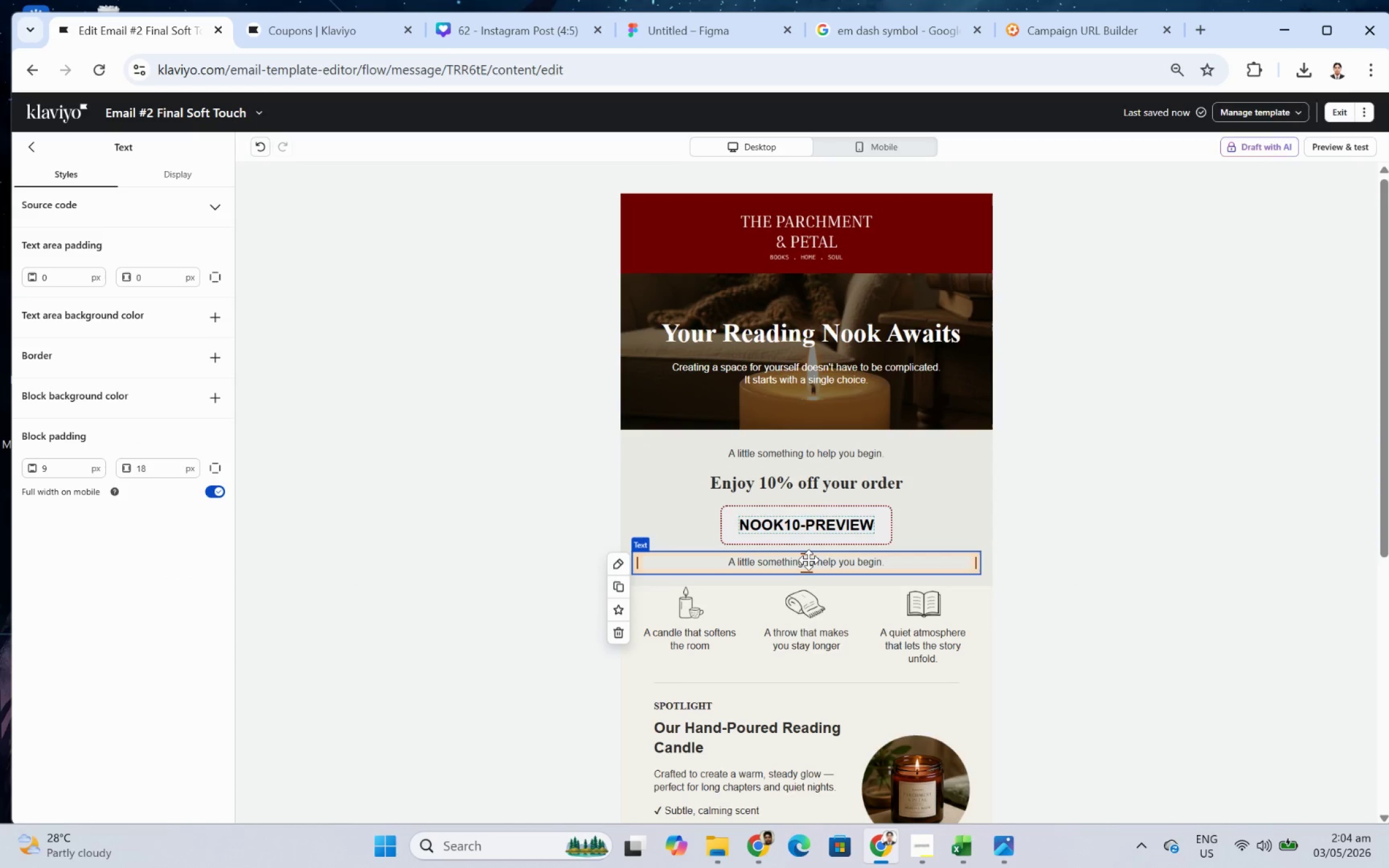 
double_click([808, 560])
 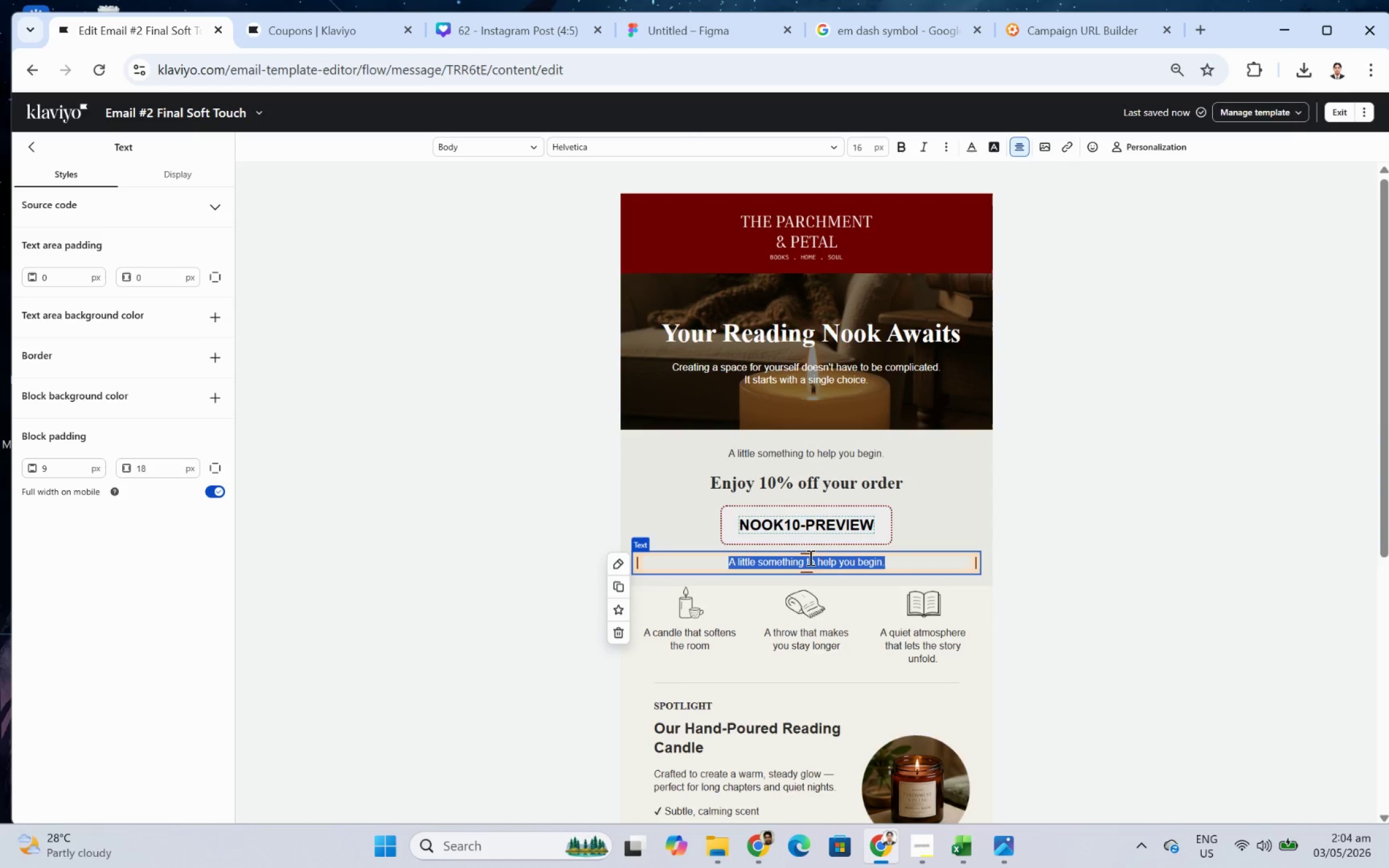 
type(uSE )
key(Backspace)
key(Backspace)
key(Backspace)
key(Backspace)
type(Use it whenever you're ready)
 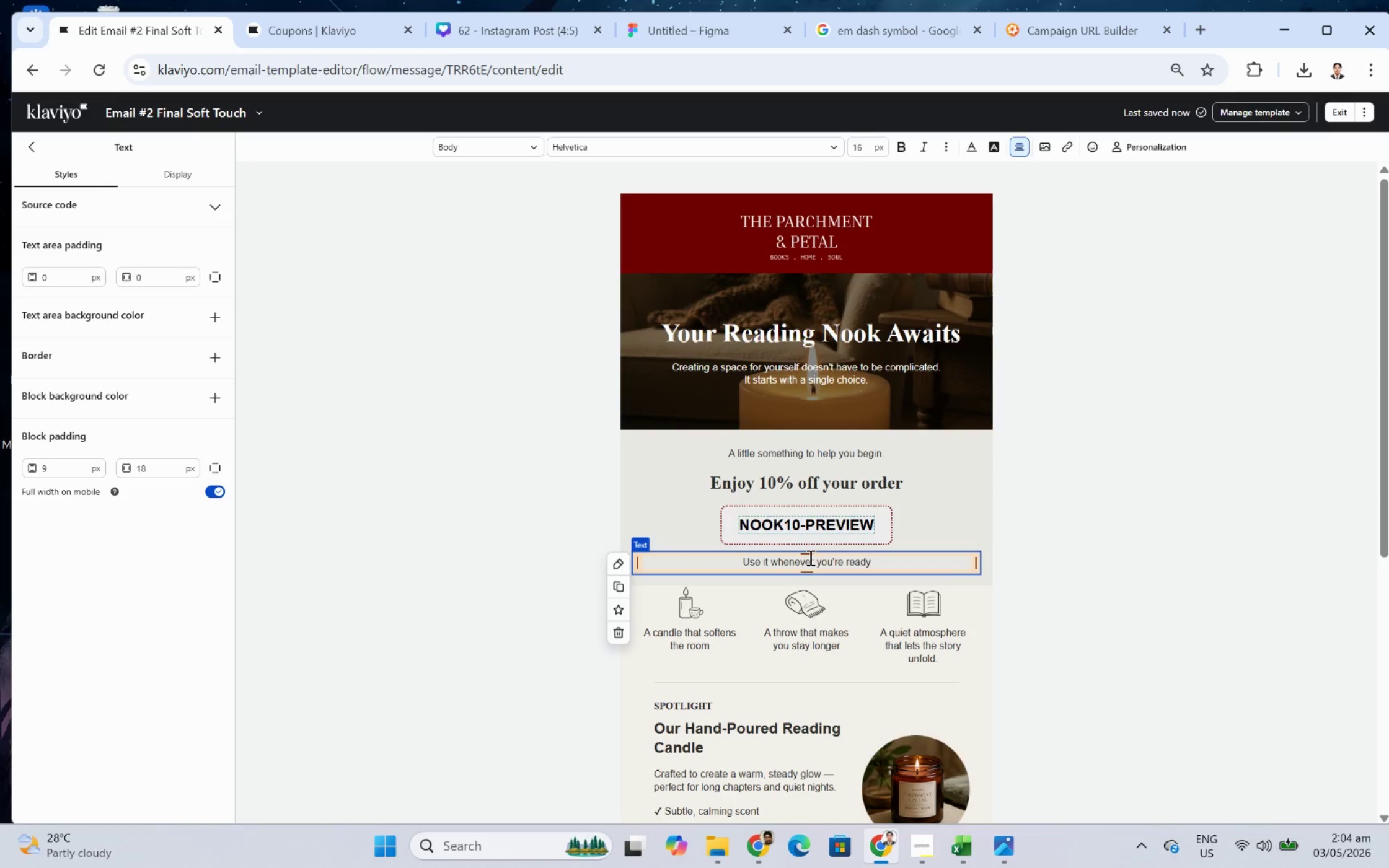 
key(Period)
 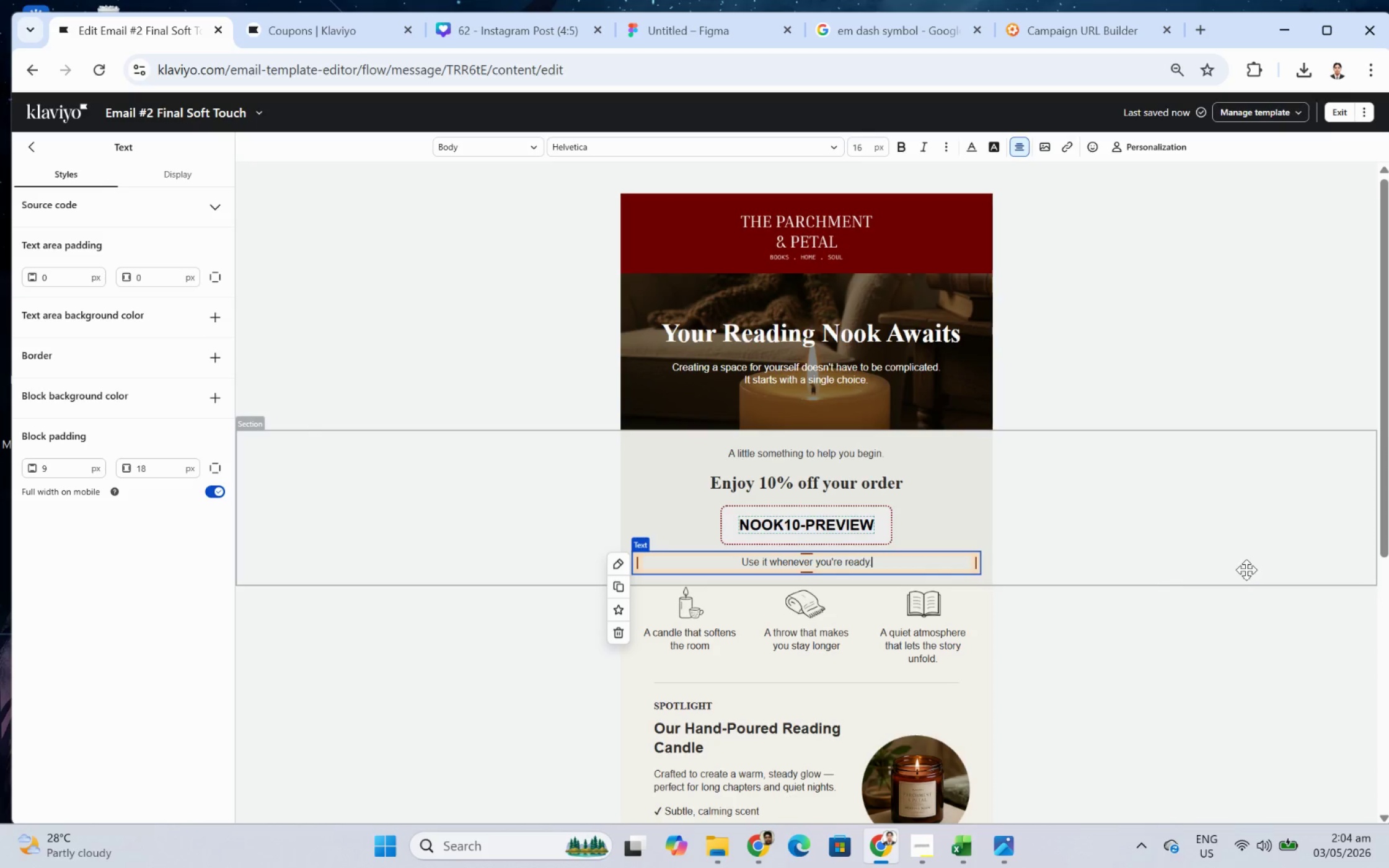 
left_click([1246, 569])
 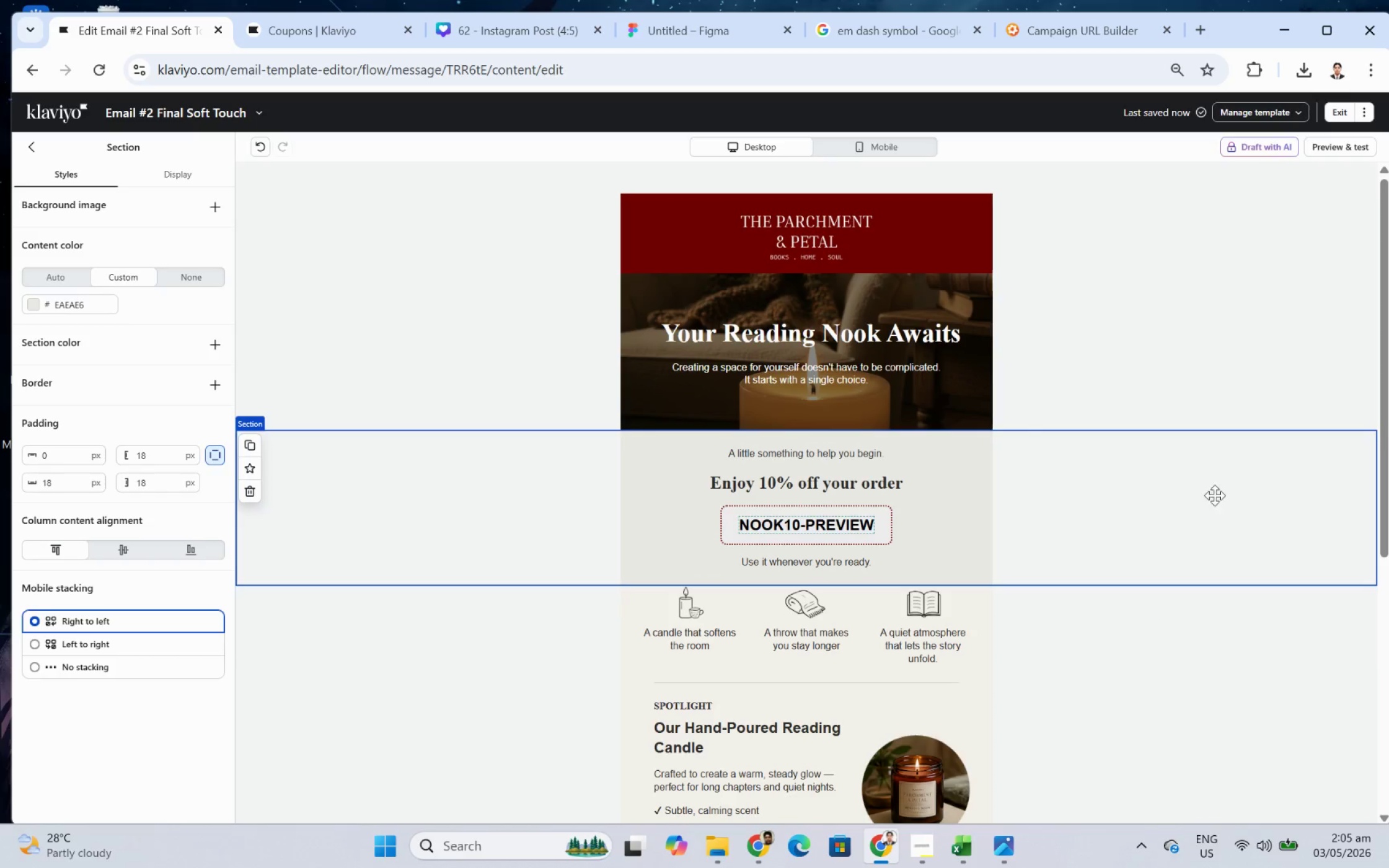 
scroll: coordinate [1230, 463], scroll_direction: down, amount: 2.0
 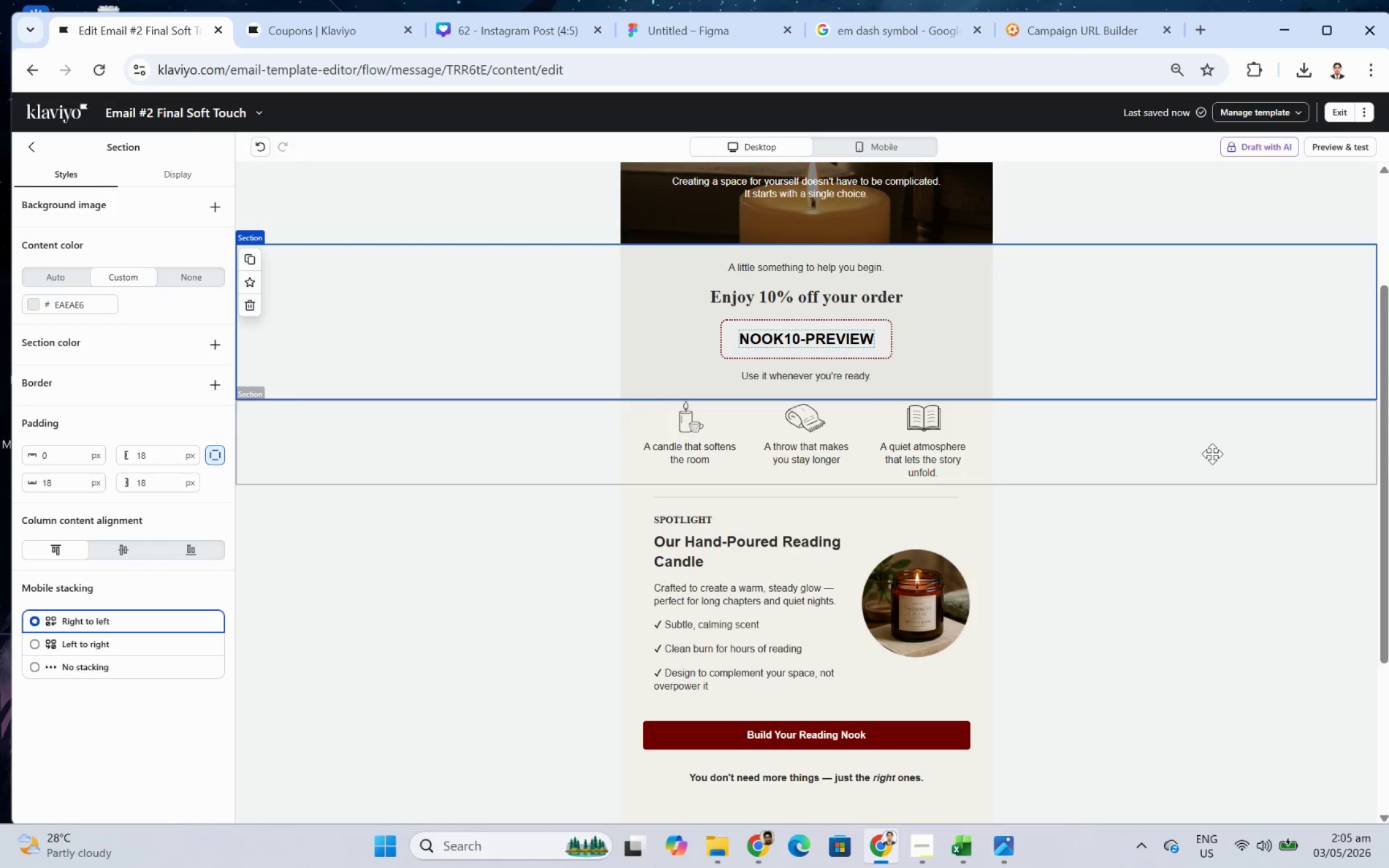 
left_click([1207, 450])
 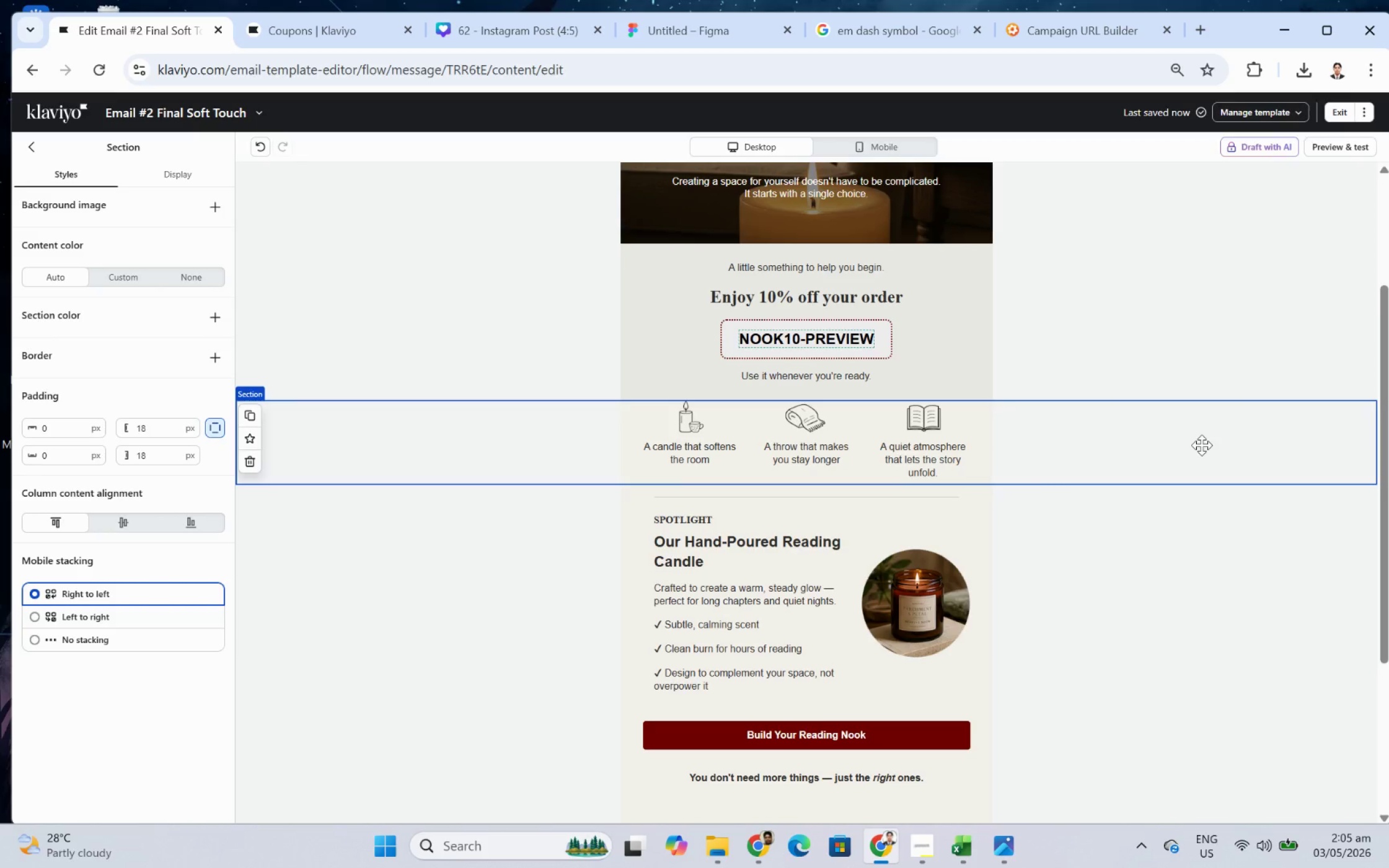 
wait(12.8)
 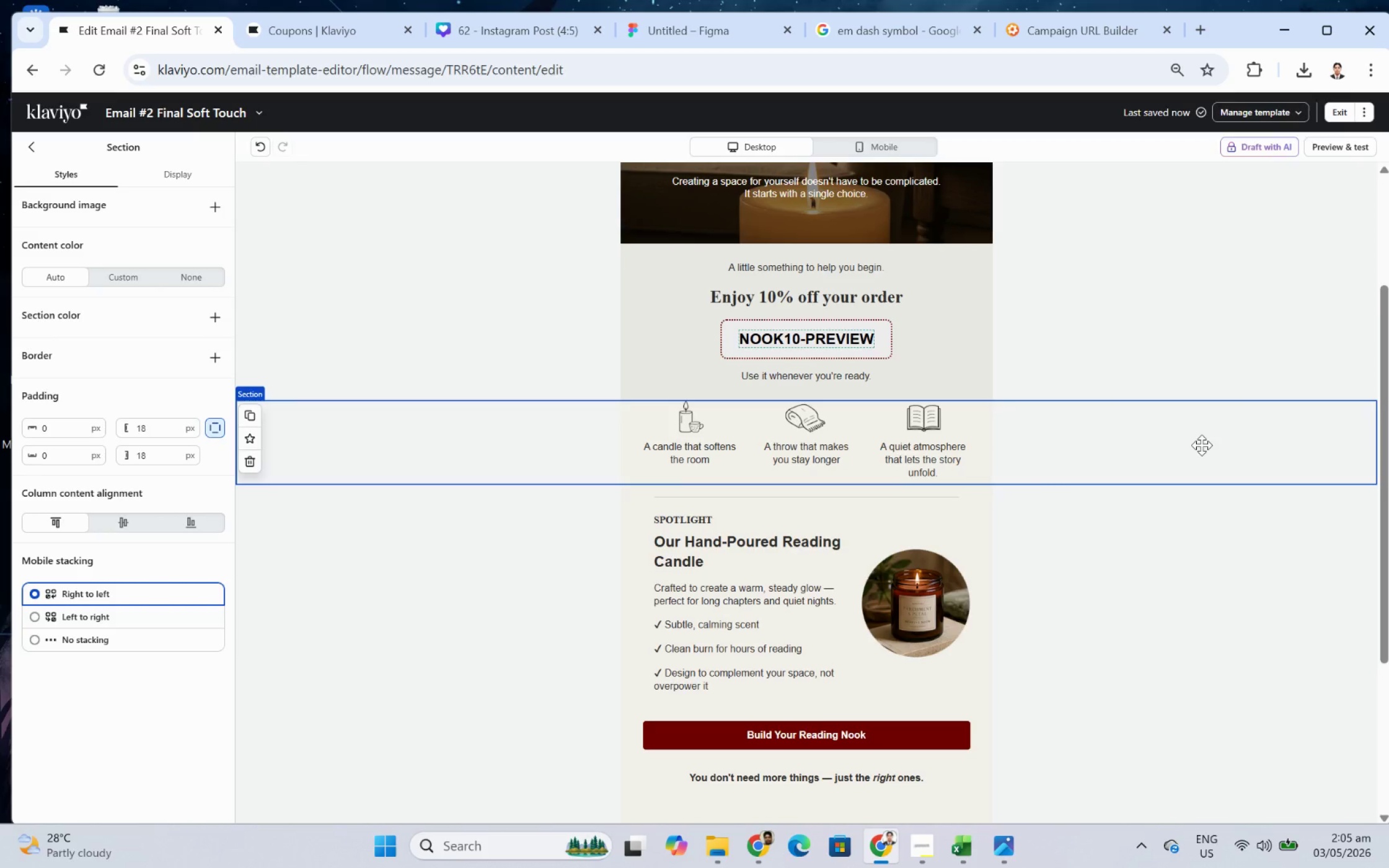 
scroll: coordinate [1200, 445], scroll_direction: up, amount: 2.0
 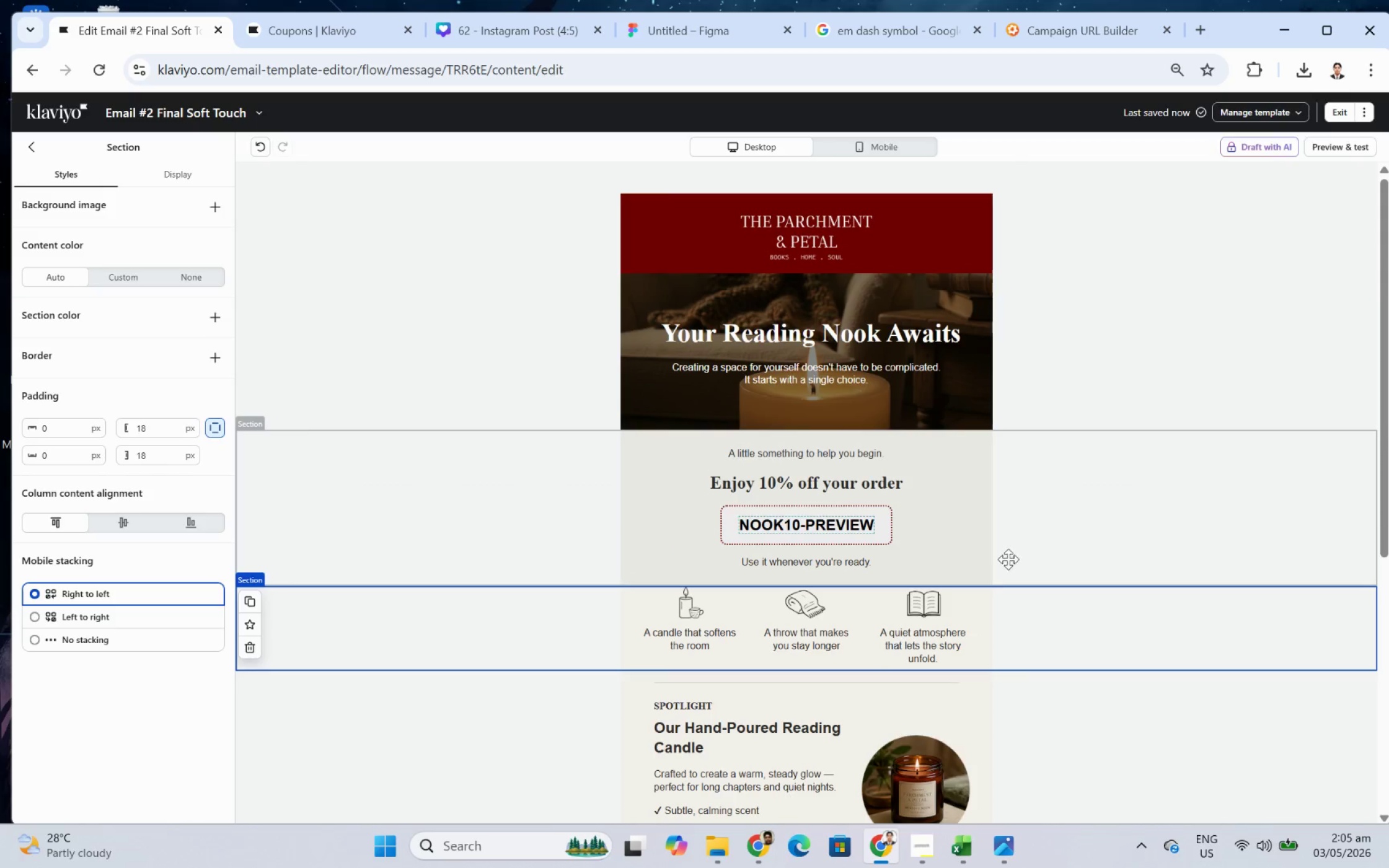 
wait(12.88)
 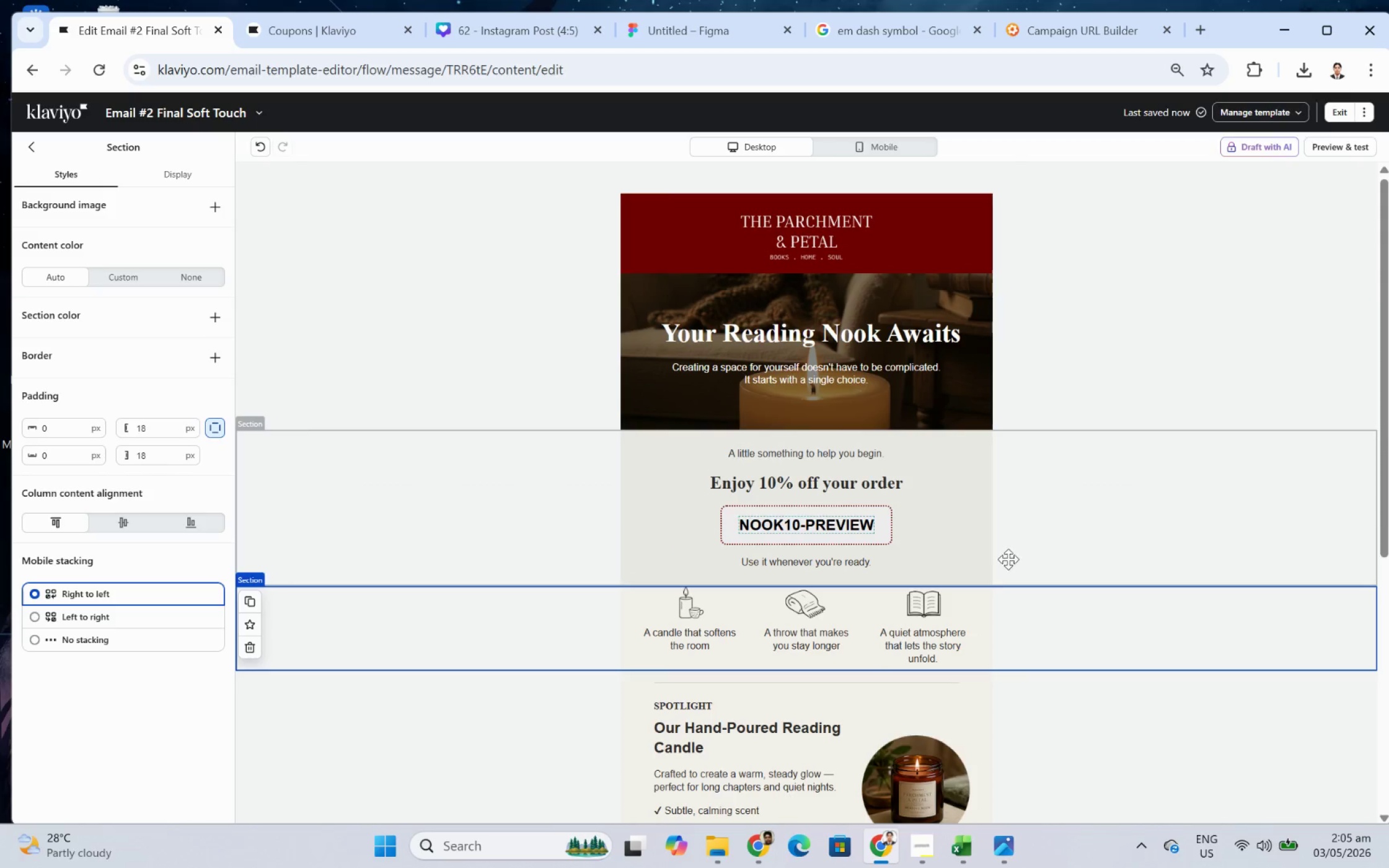 
left_click([886, 524])
 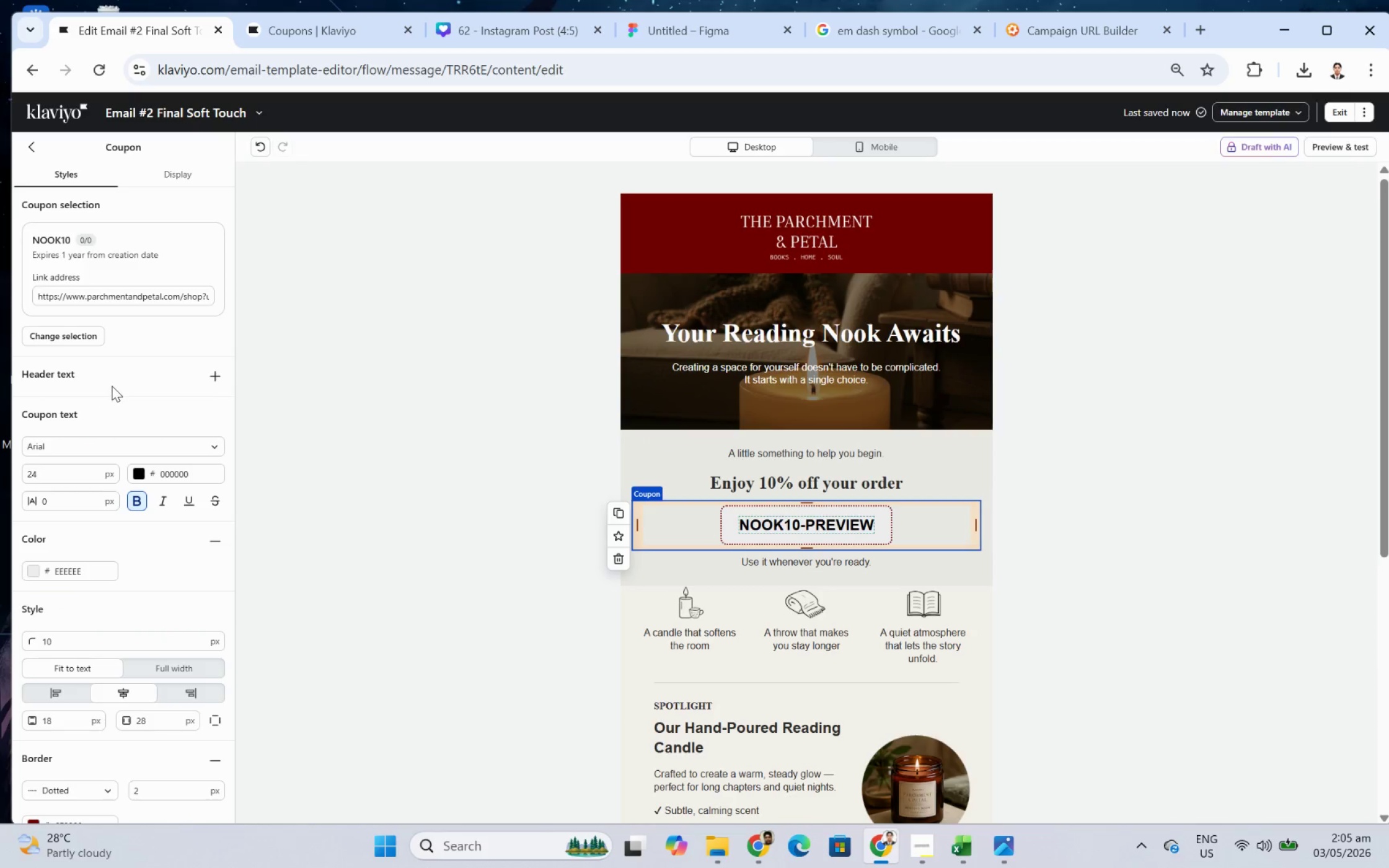 
left_click([214, 375])
 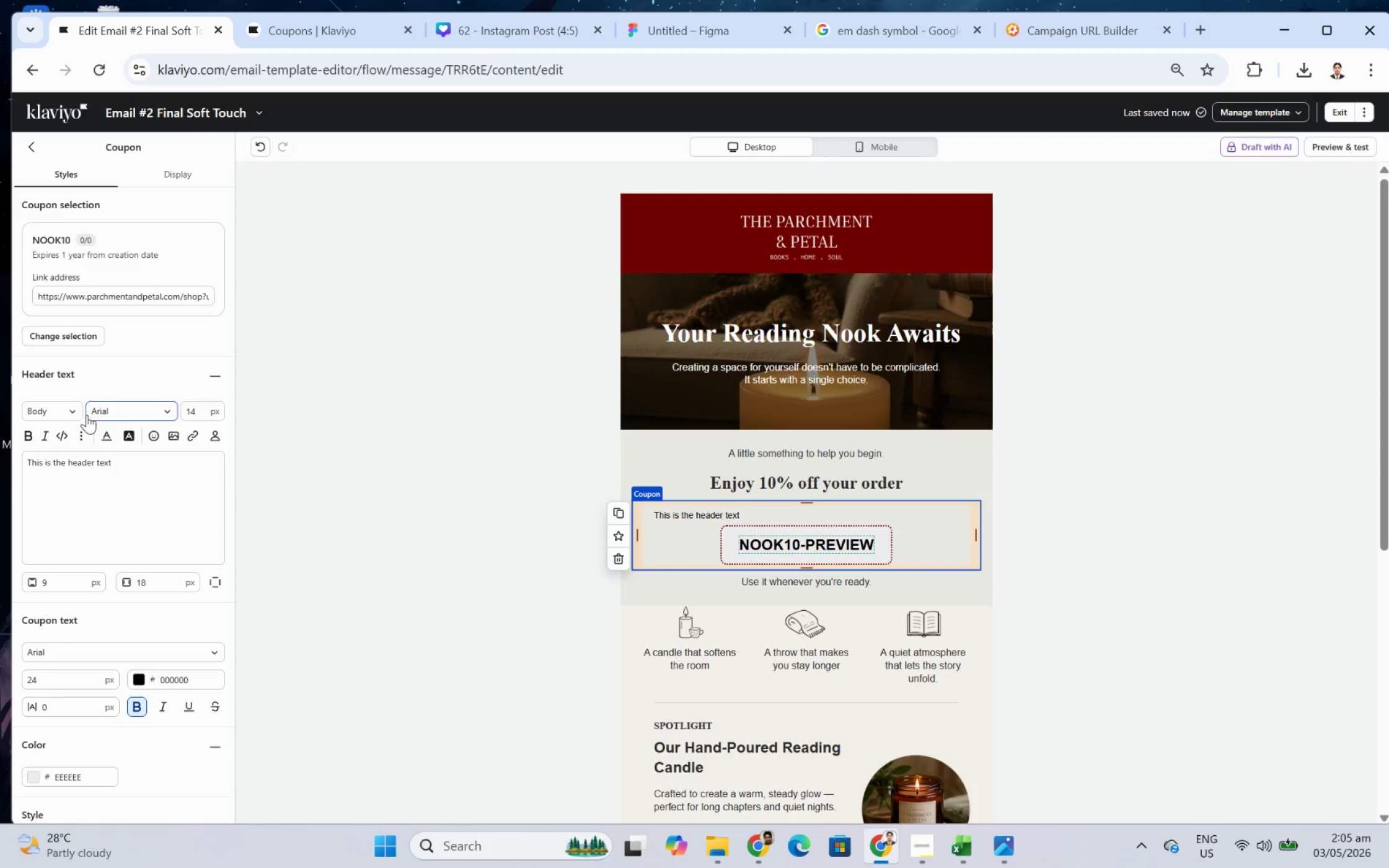 
left_click([72, 480])
 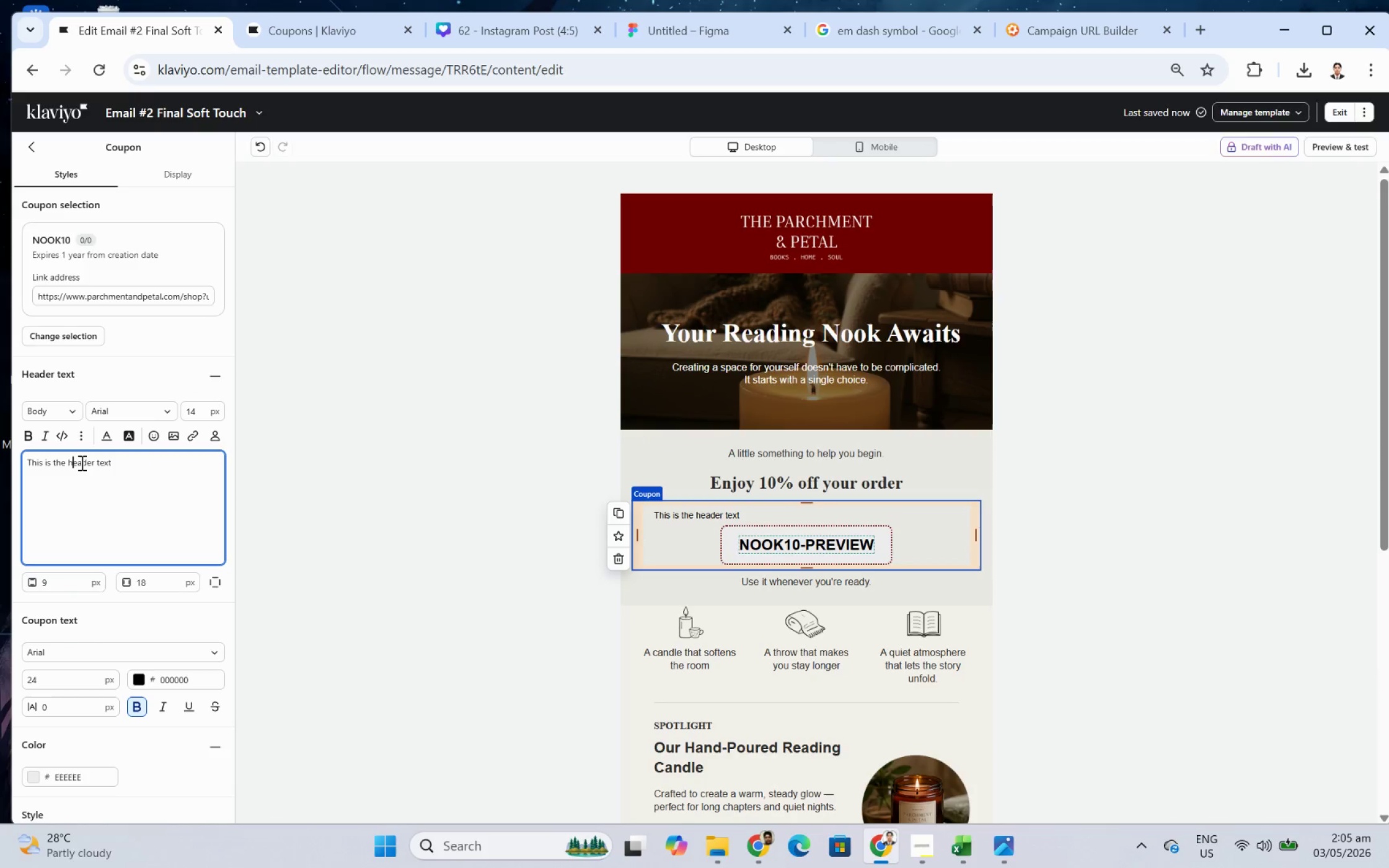 
double_click([81, 462])
 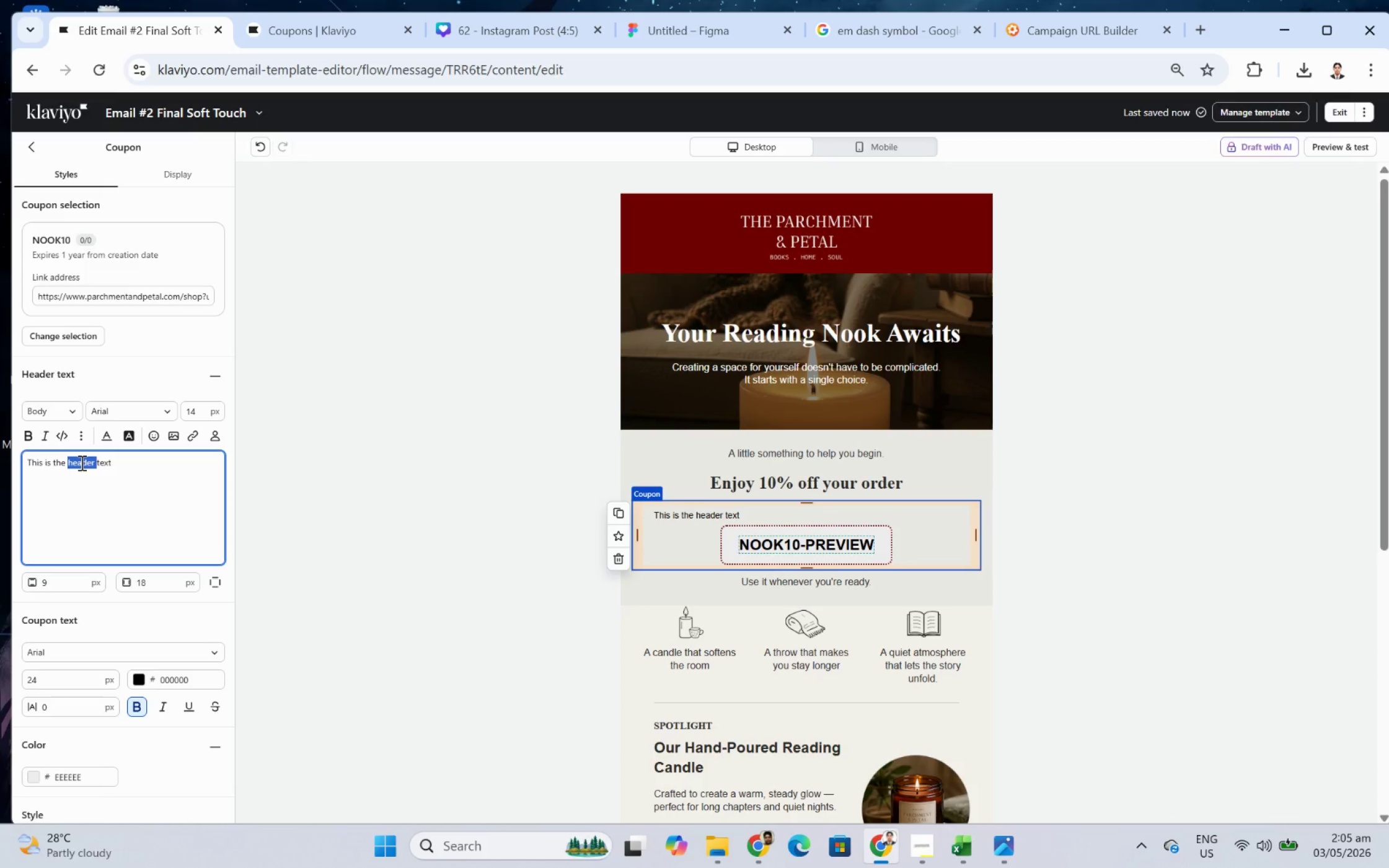 
triple_click([81, 462])
 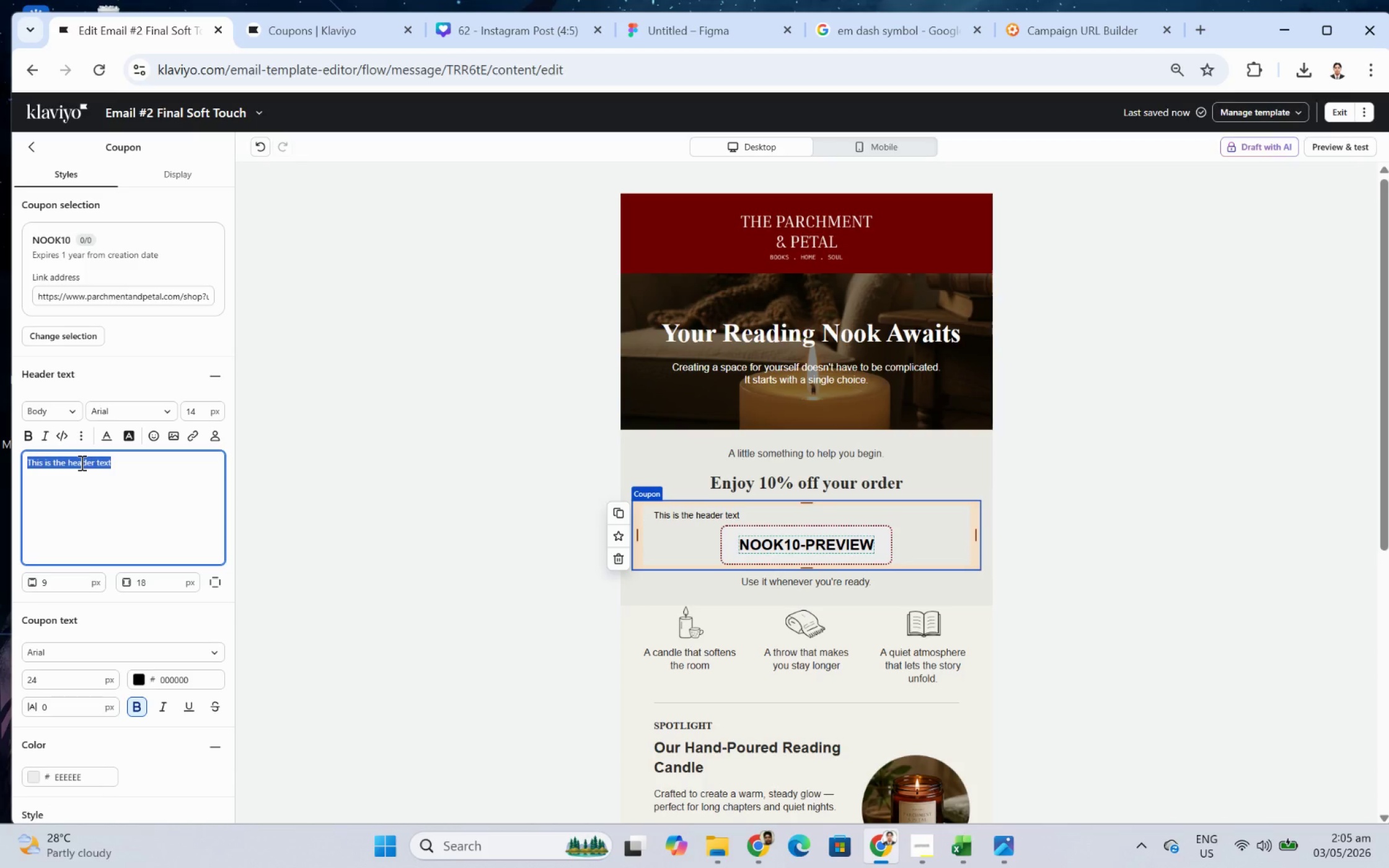 
type(USE CODE:)
 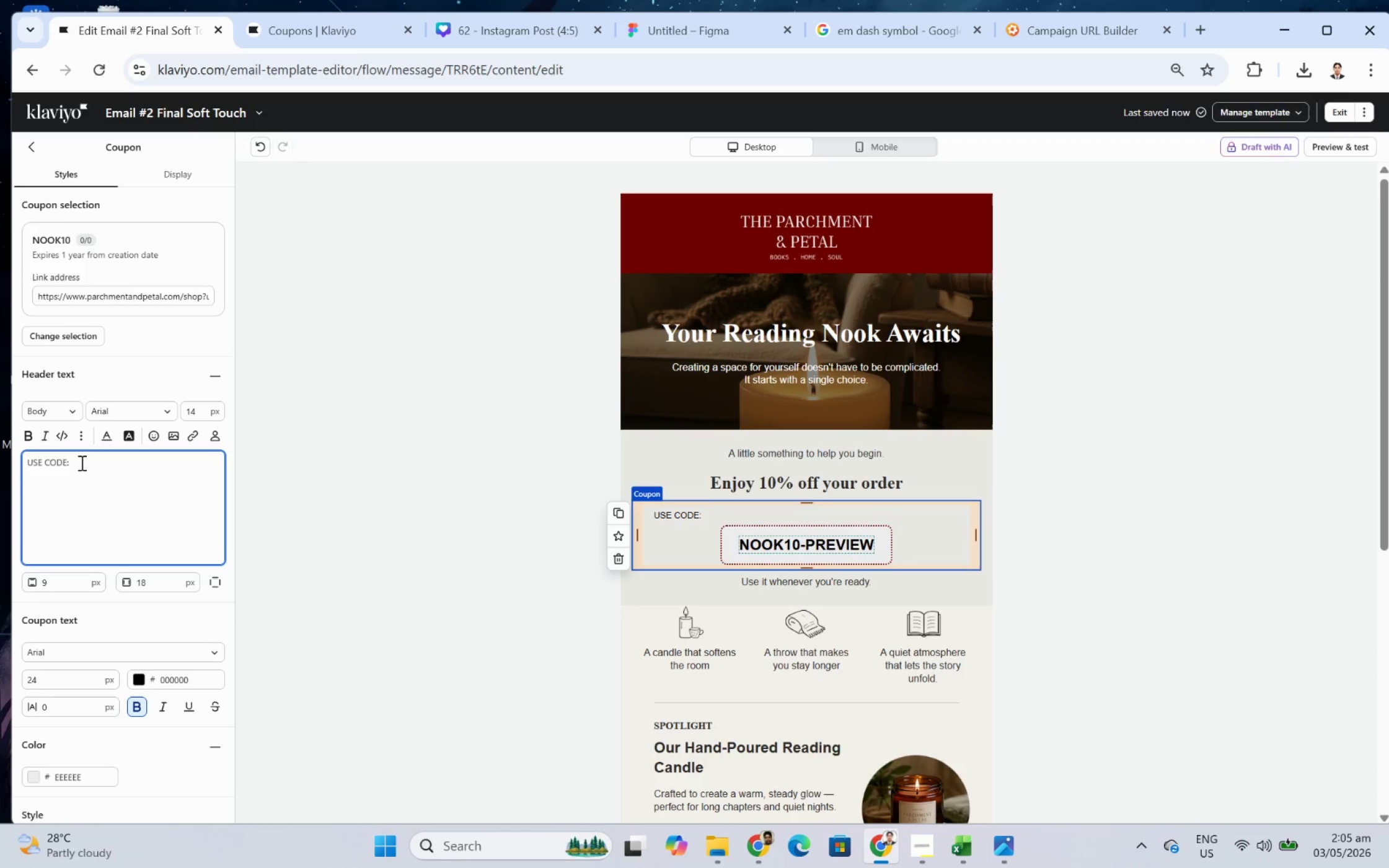 
key(Control+A)
 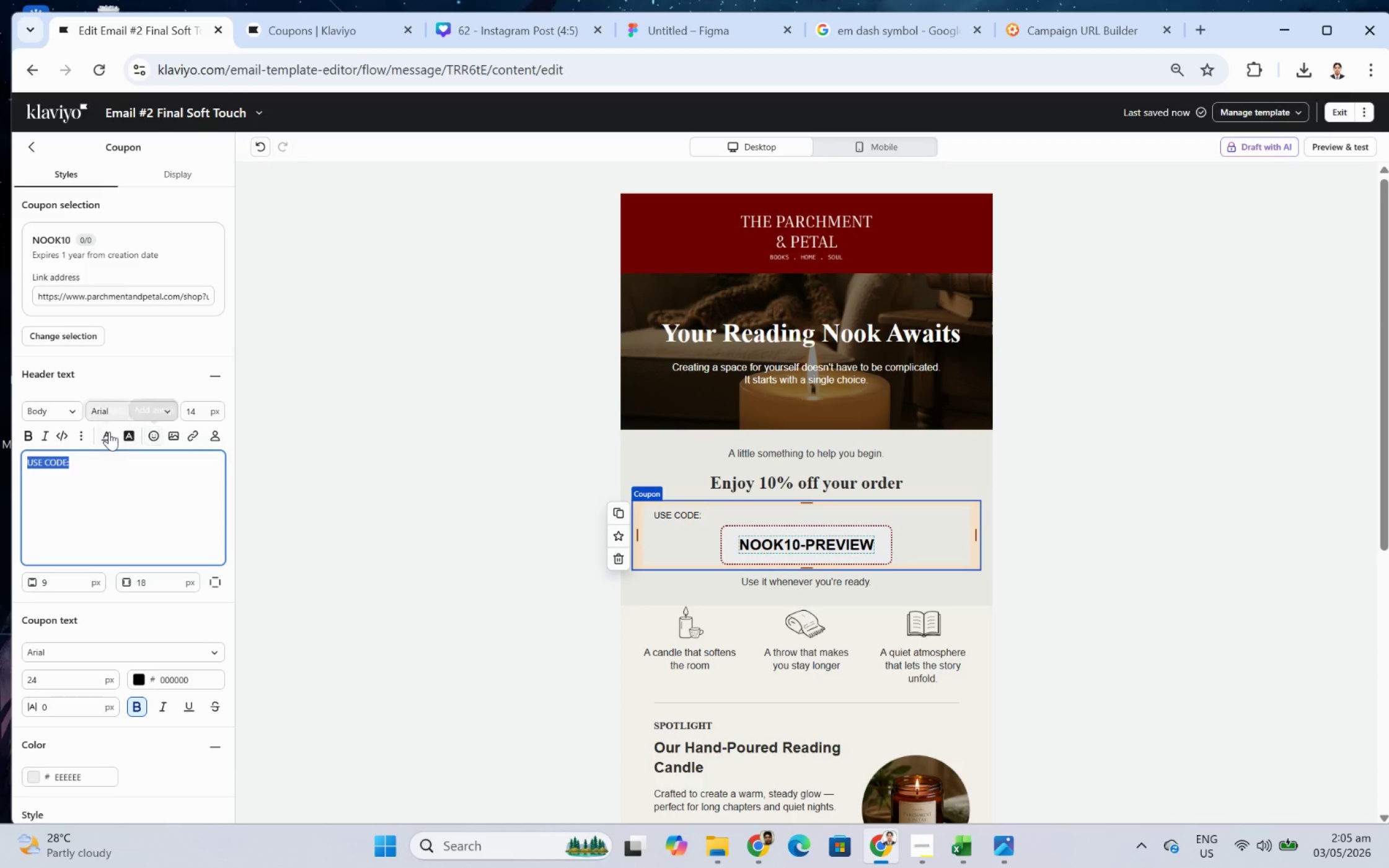 
left_click([82, 432])
 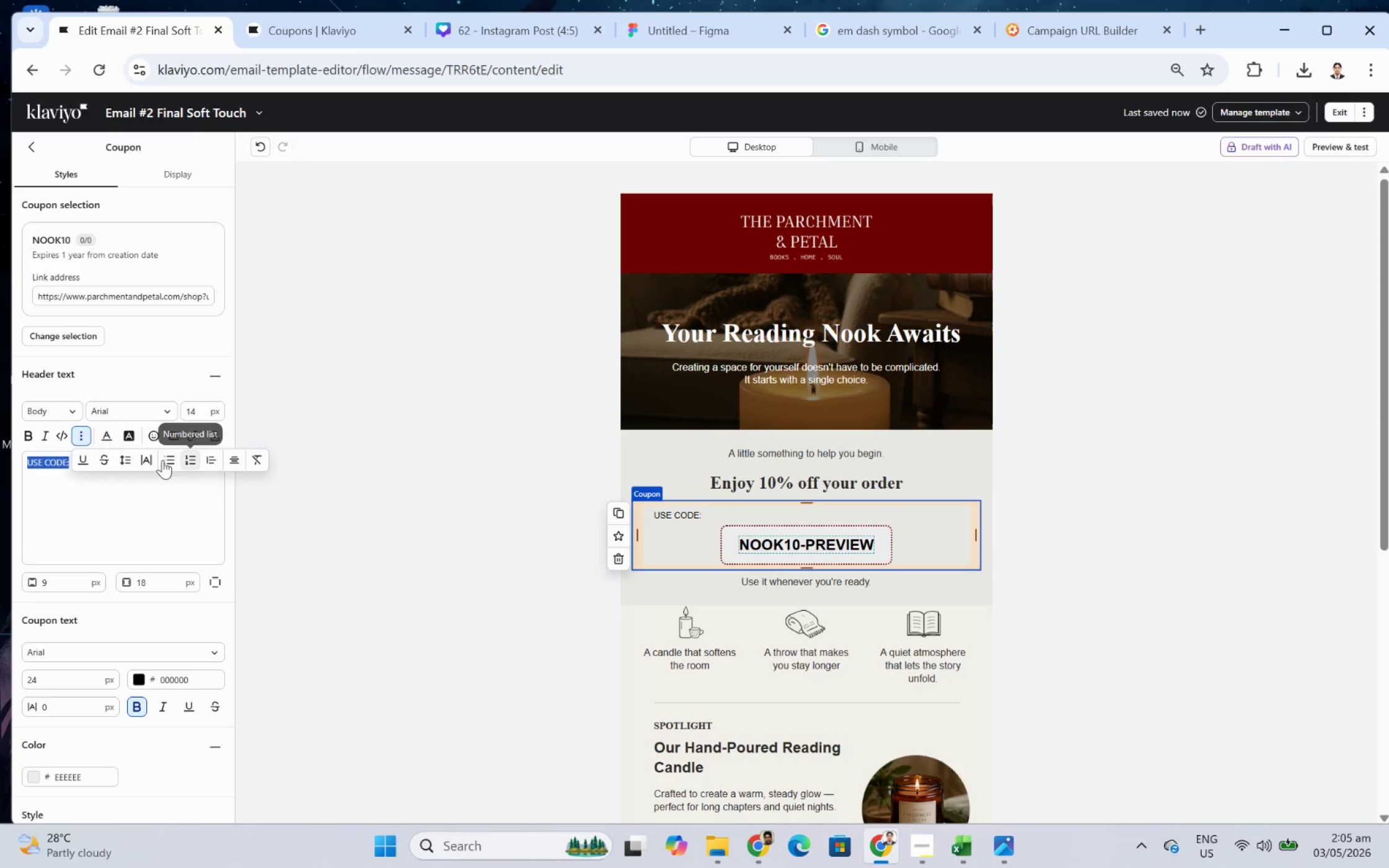 
left_click([128, 458])
 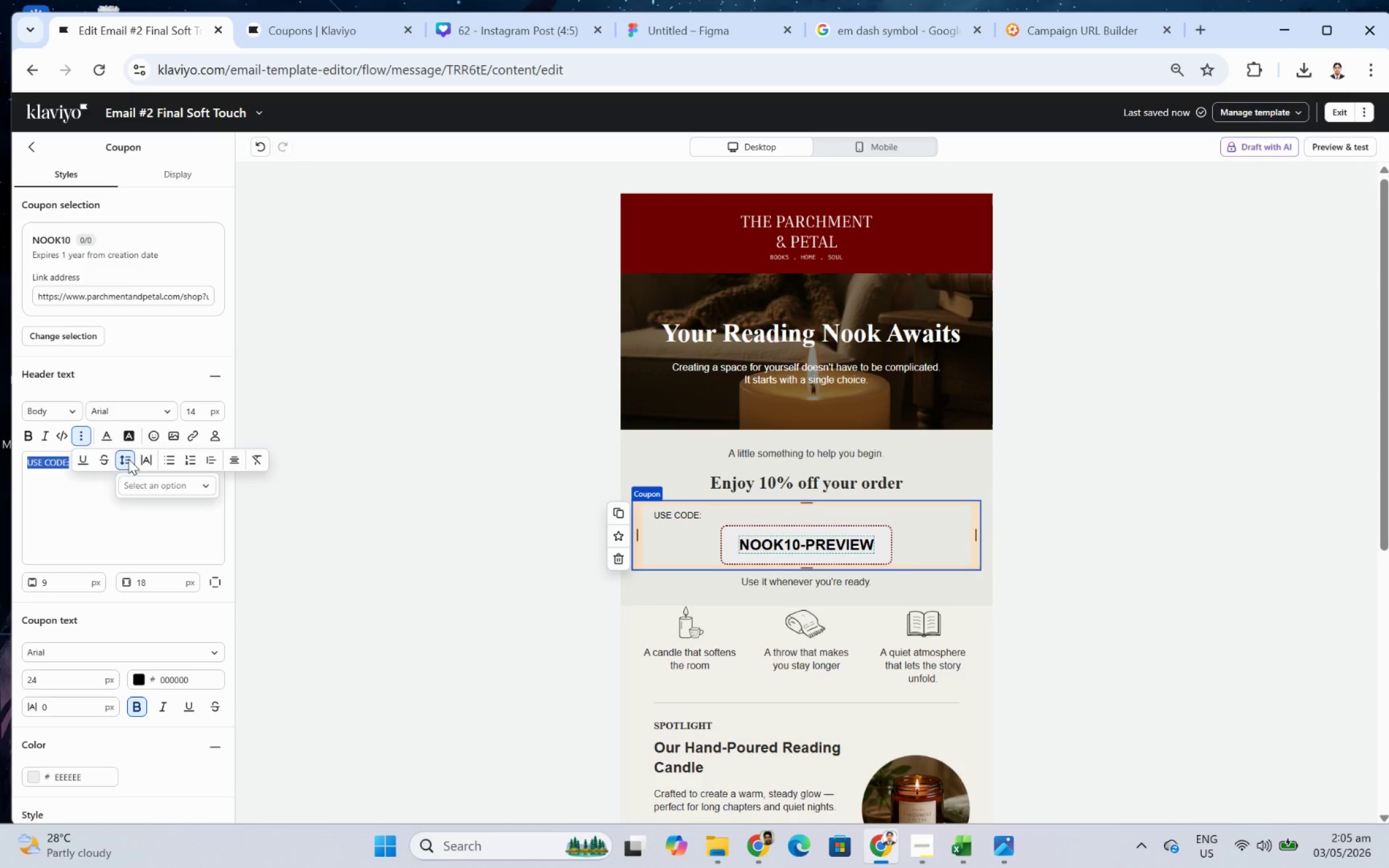 
left_click([128, 458])
 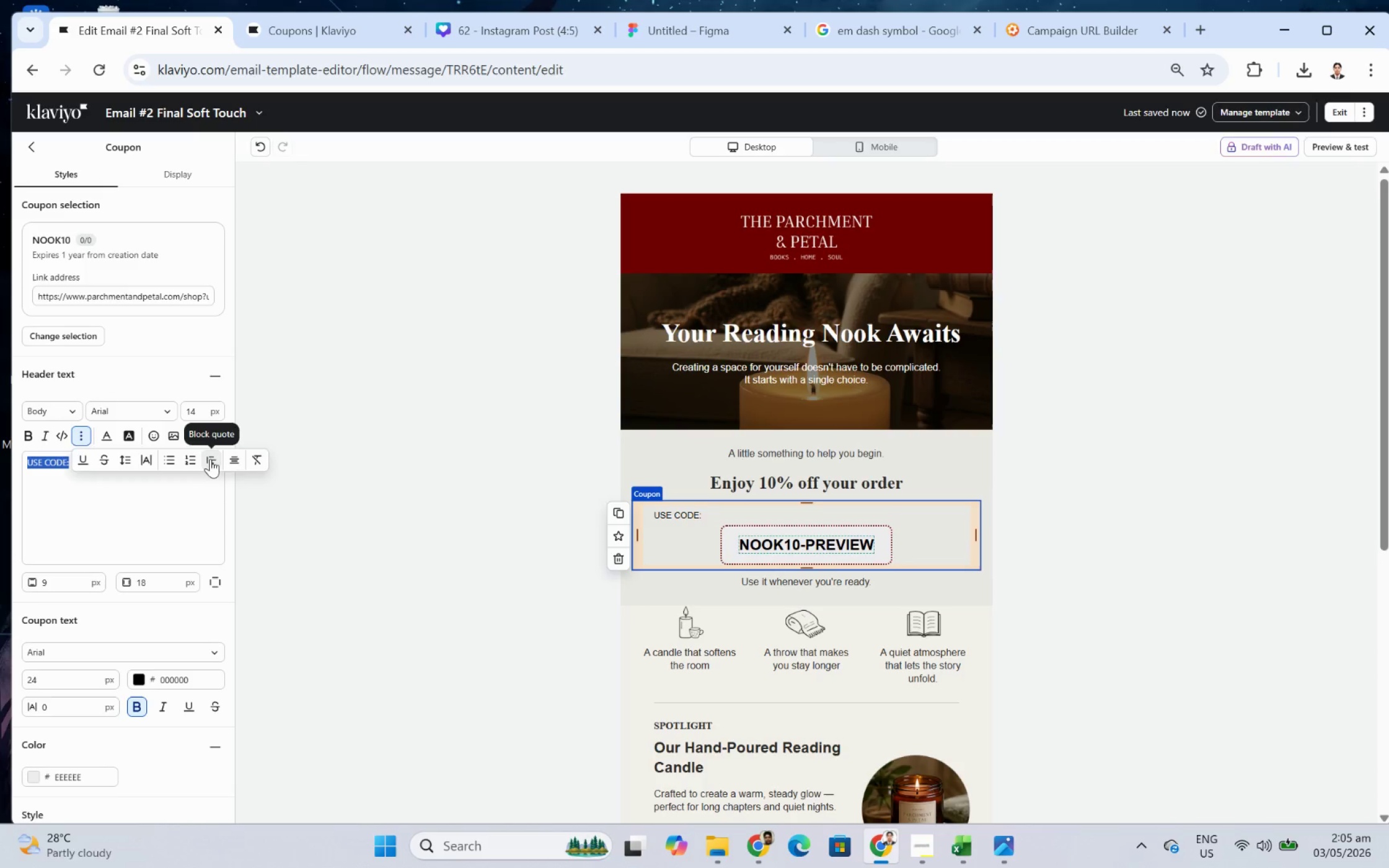 
left_click([237, 458])
 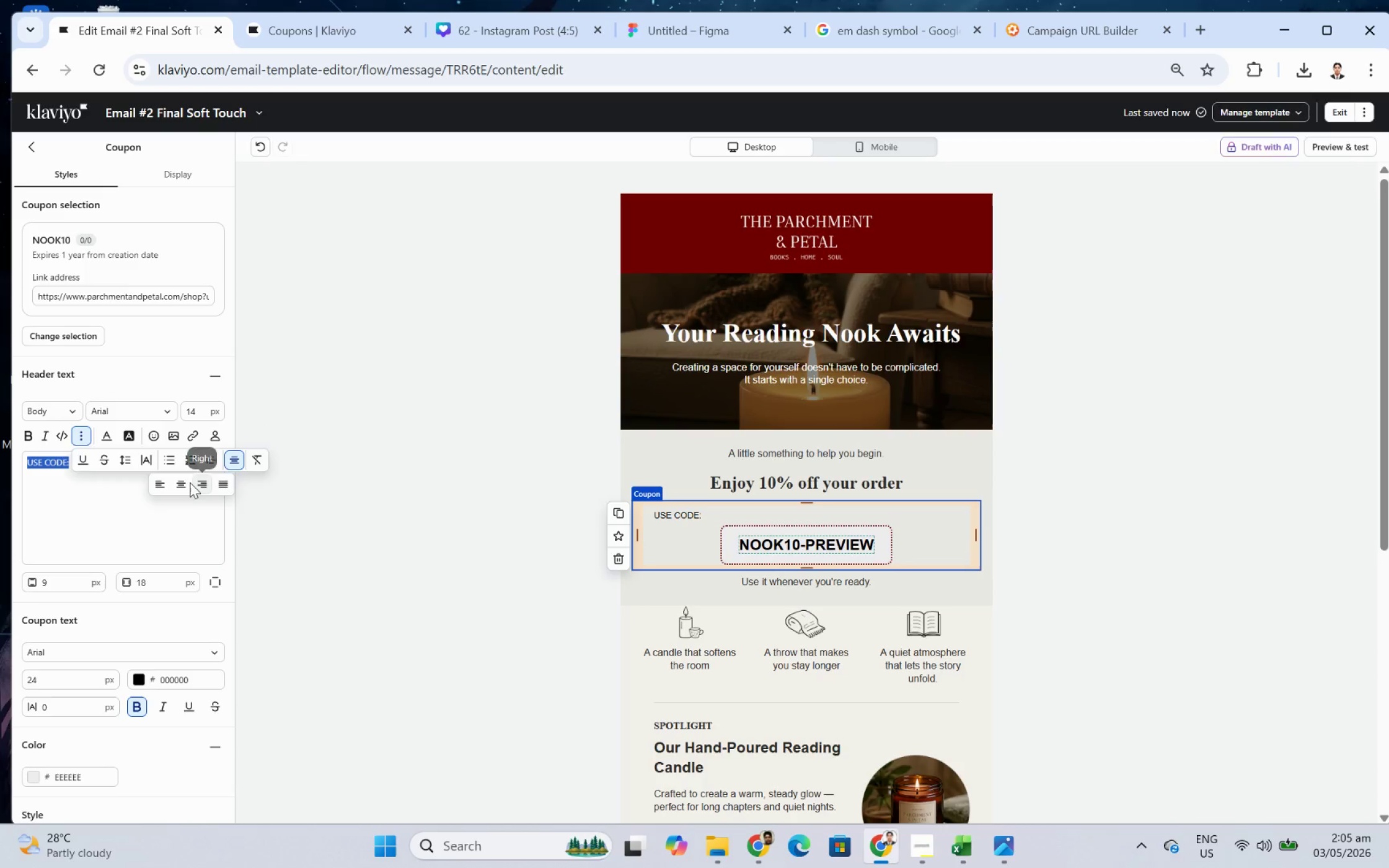 
left_click([174, 481])
 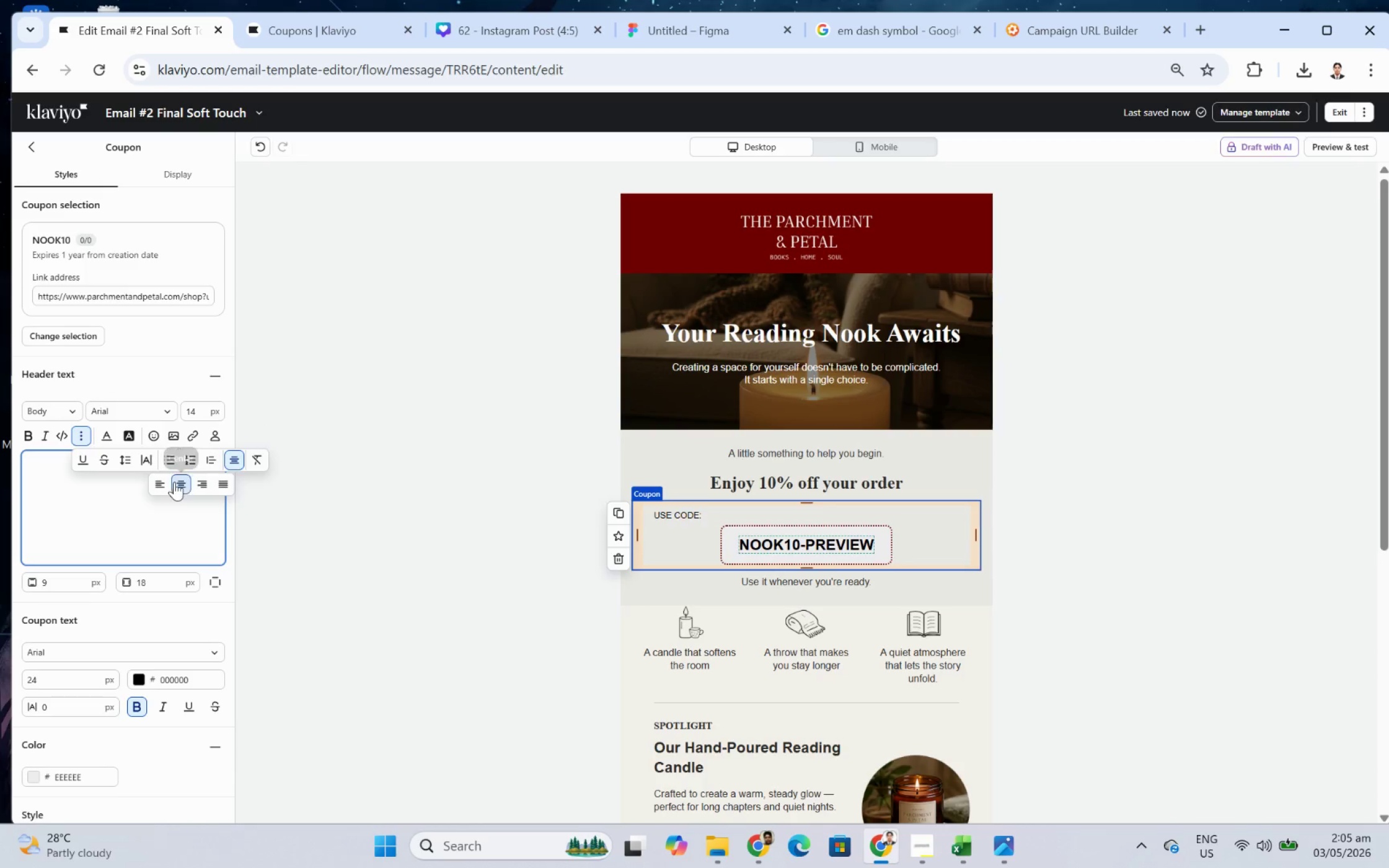 
mouse_move([151, 489])
 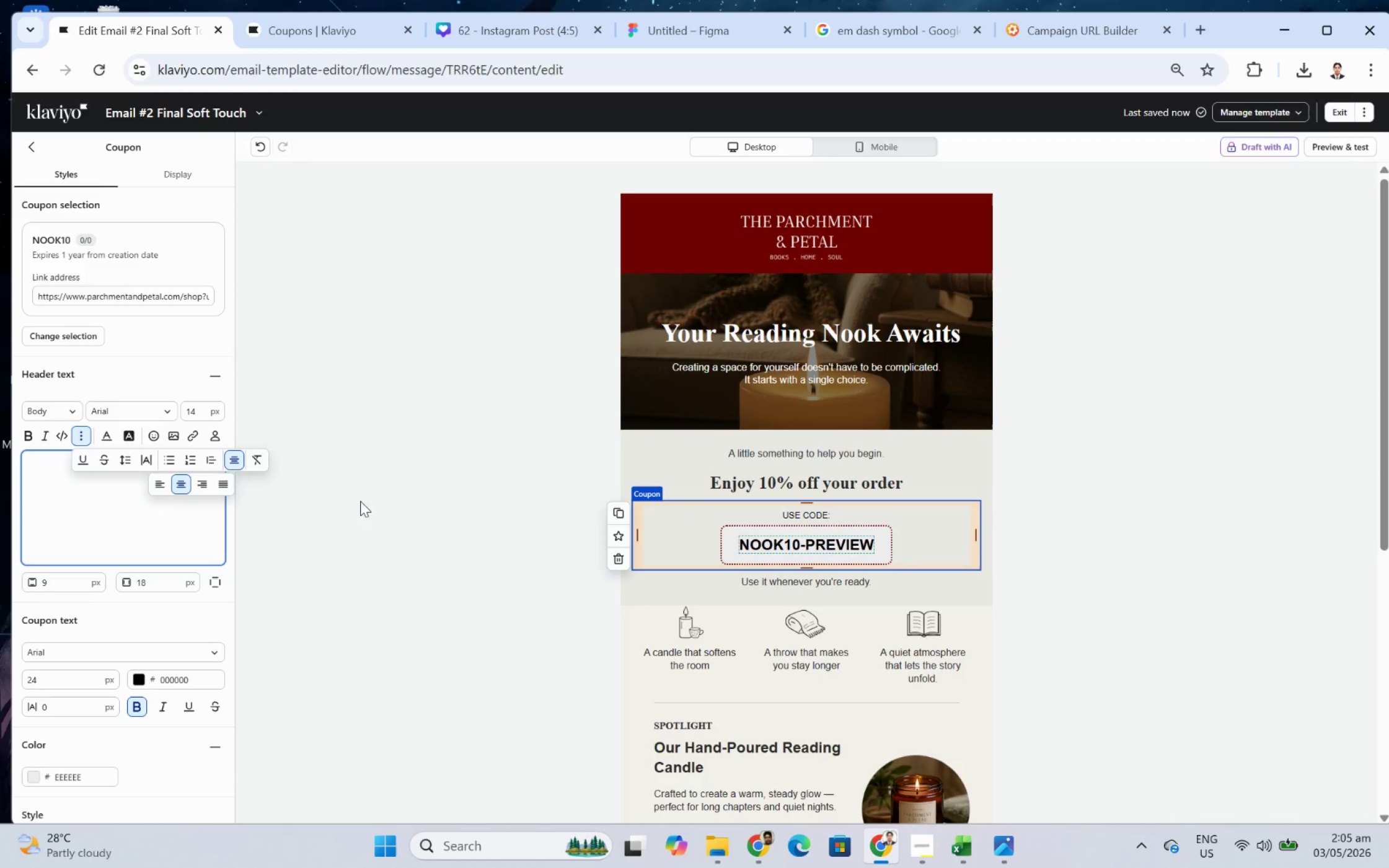 
left_click([1144, 595])
 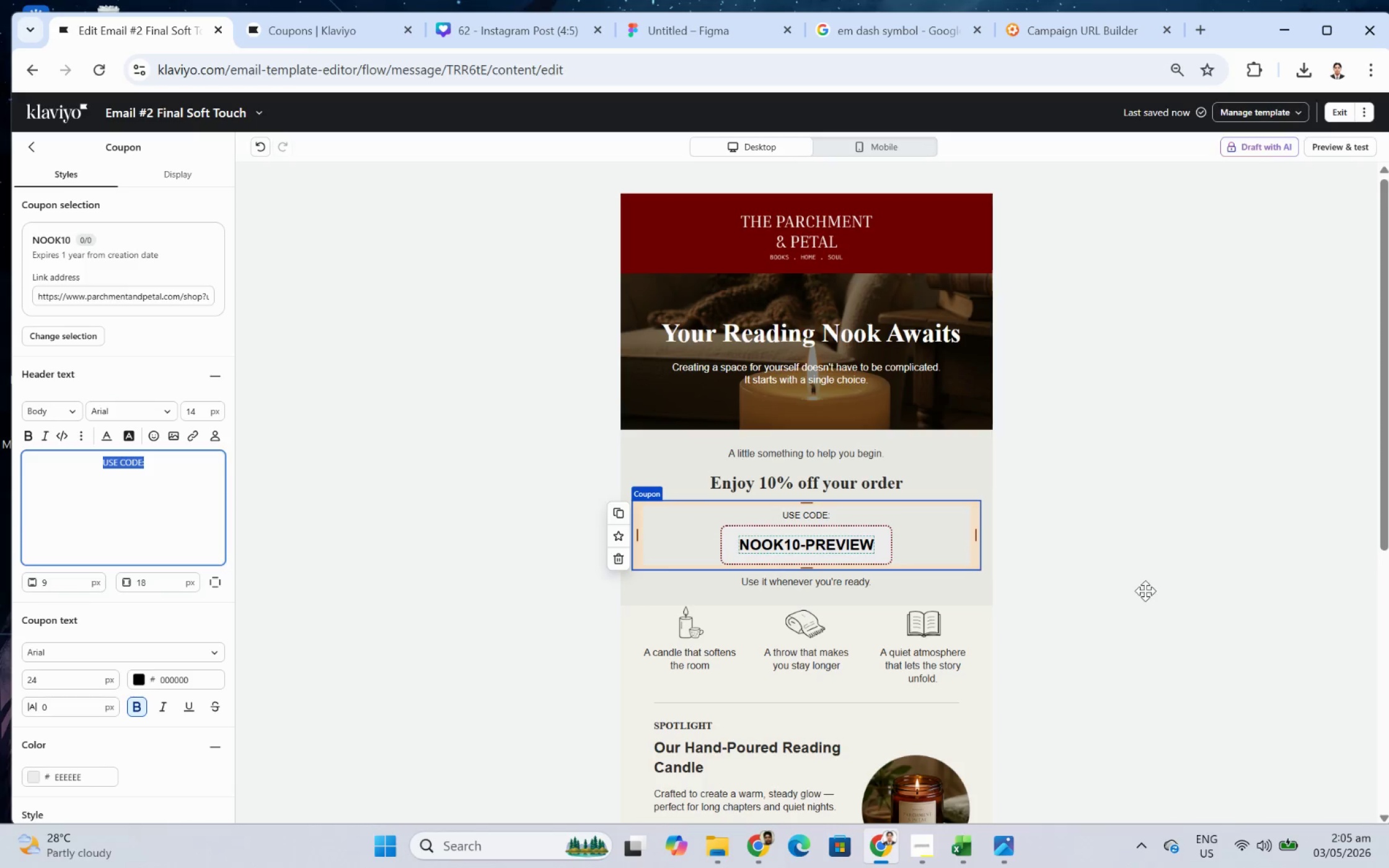 
left_click([1146, 549])
 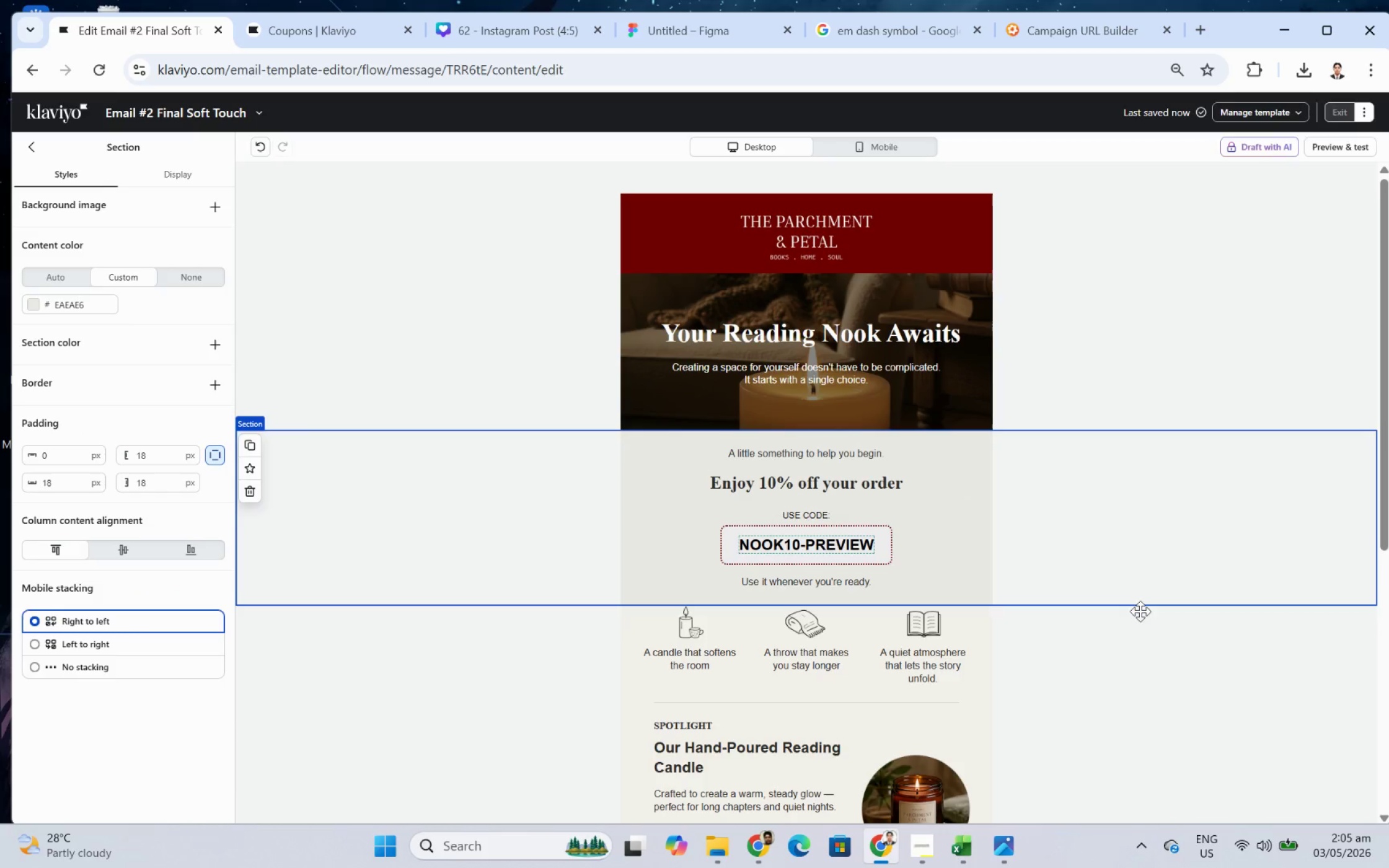 
left_click([1135, 693])
 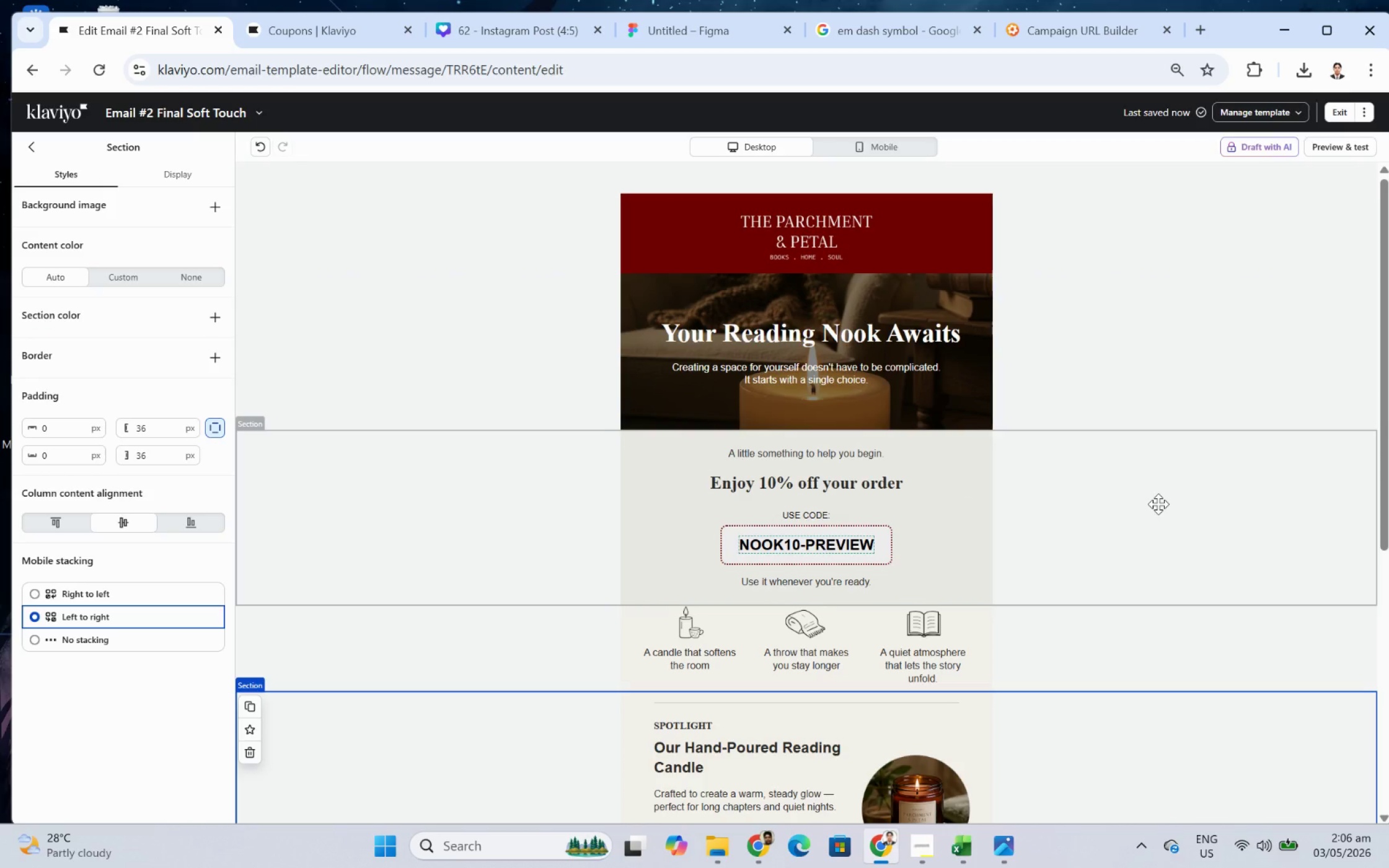 
wait(11.53)
 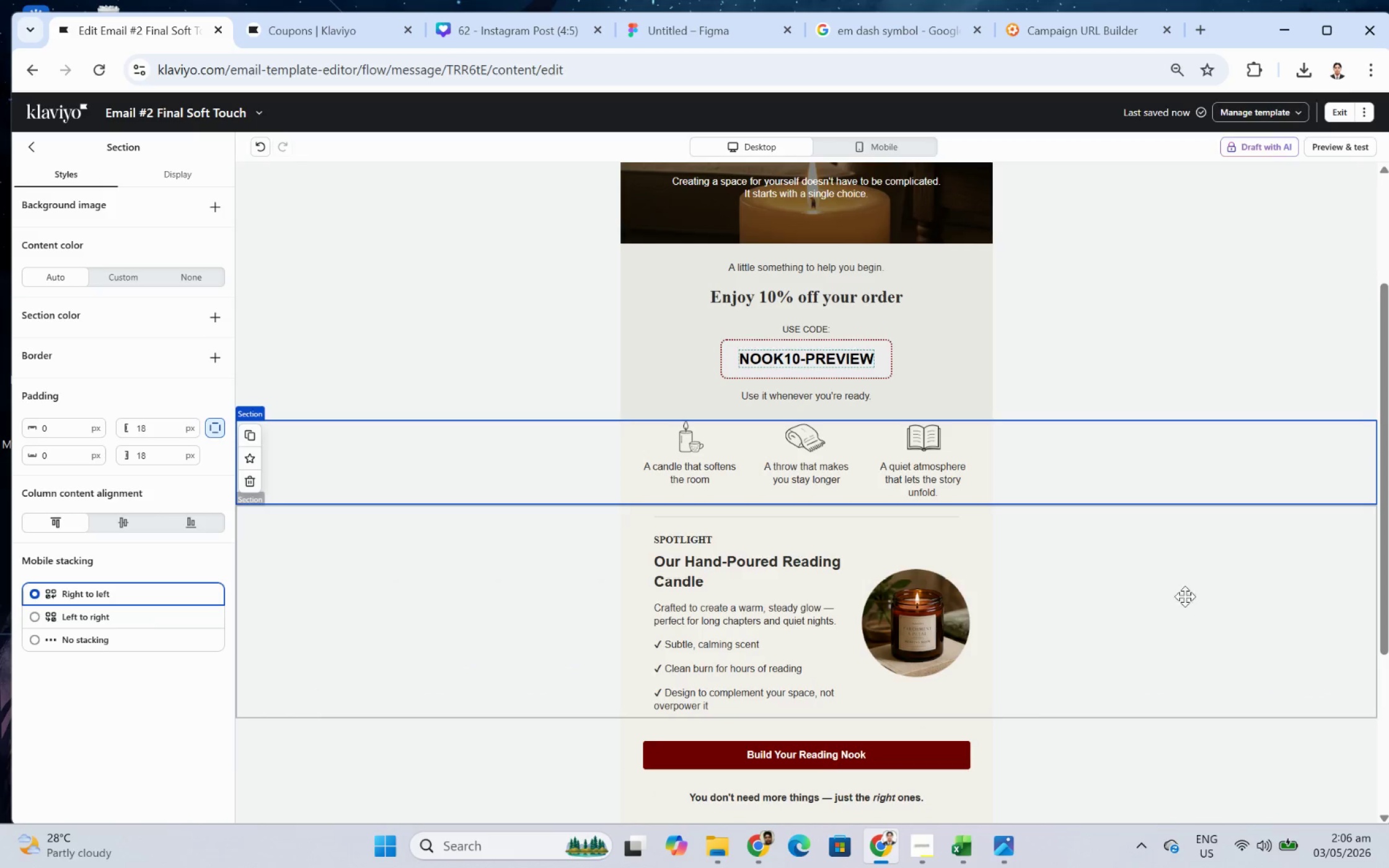 
left_click([1167, 586])
 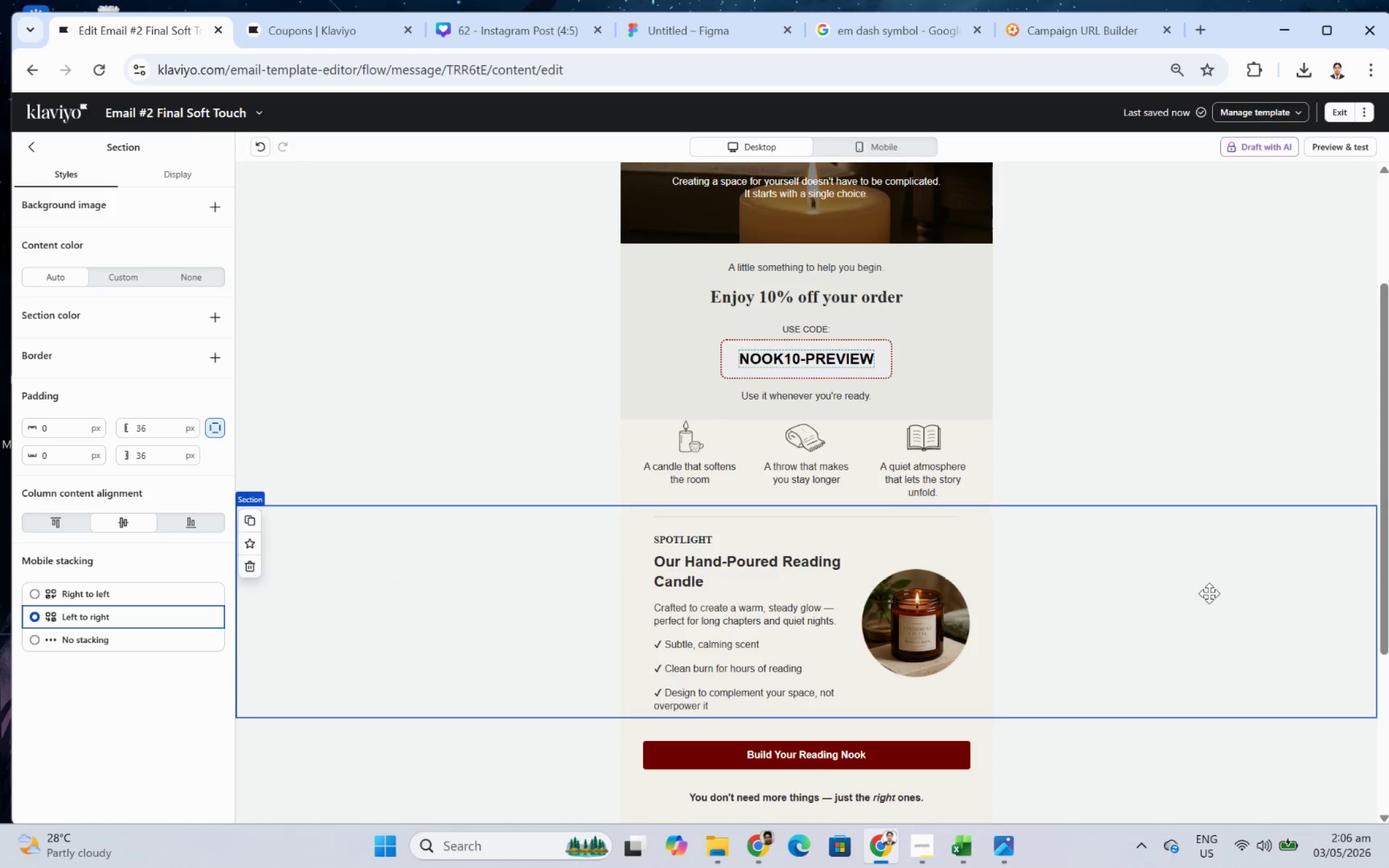 
scroll: coordinate [1221, 628], scroll_direction: down, amount: 2.0
 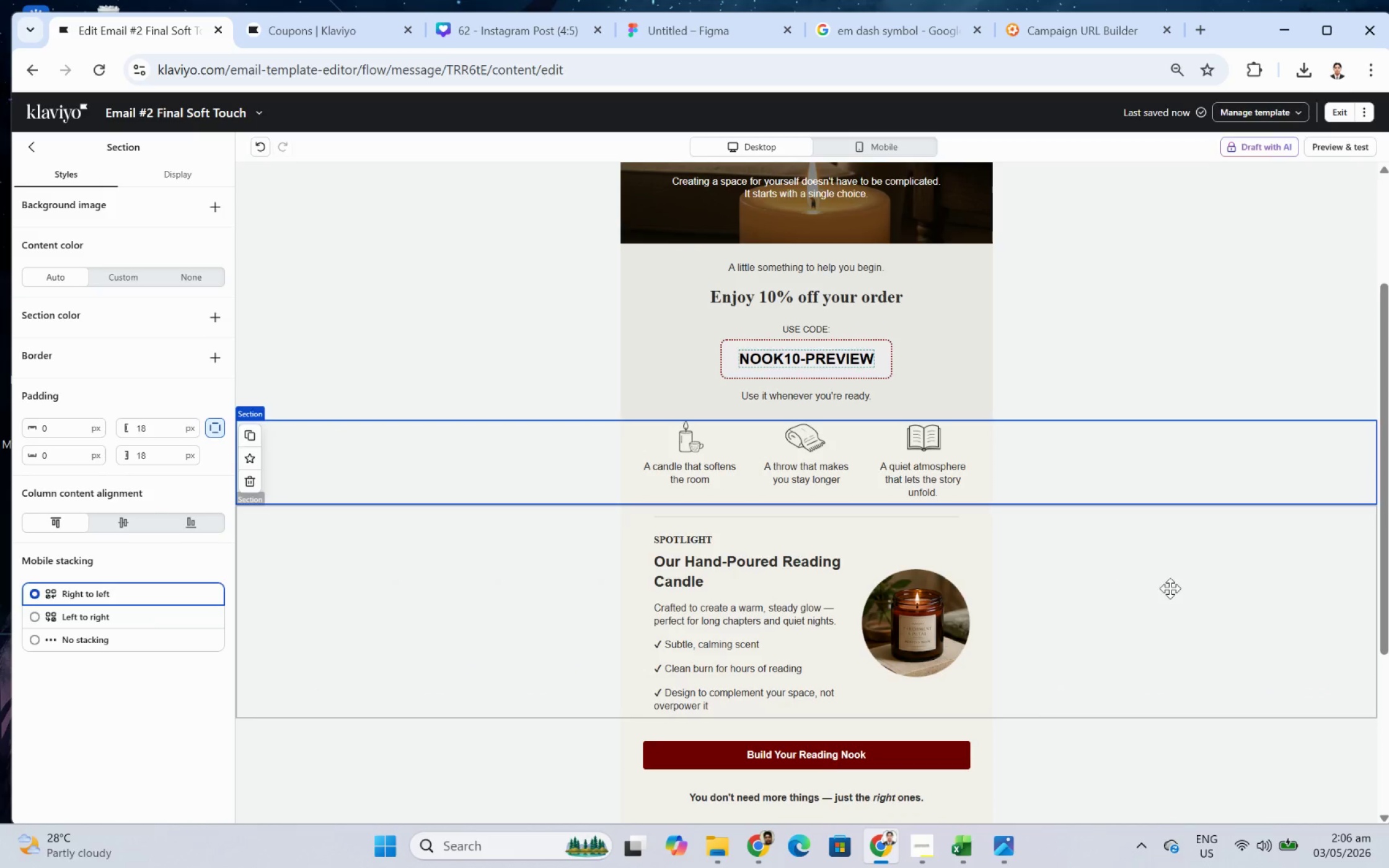 
scroll: coordinate [1232, 594], scroll_direction: up, amount: 3.0
 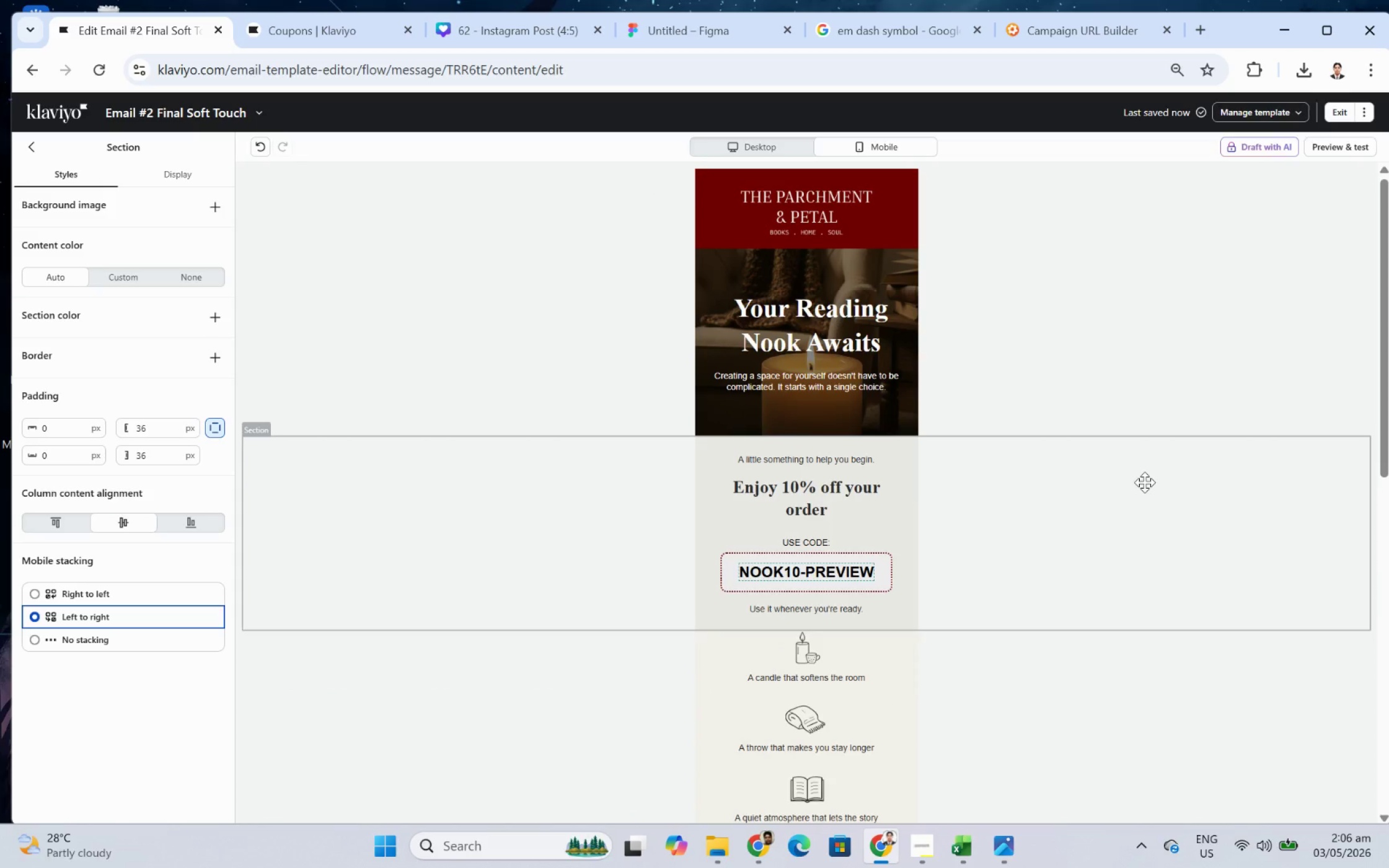 
wait(6.45)
 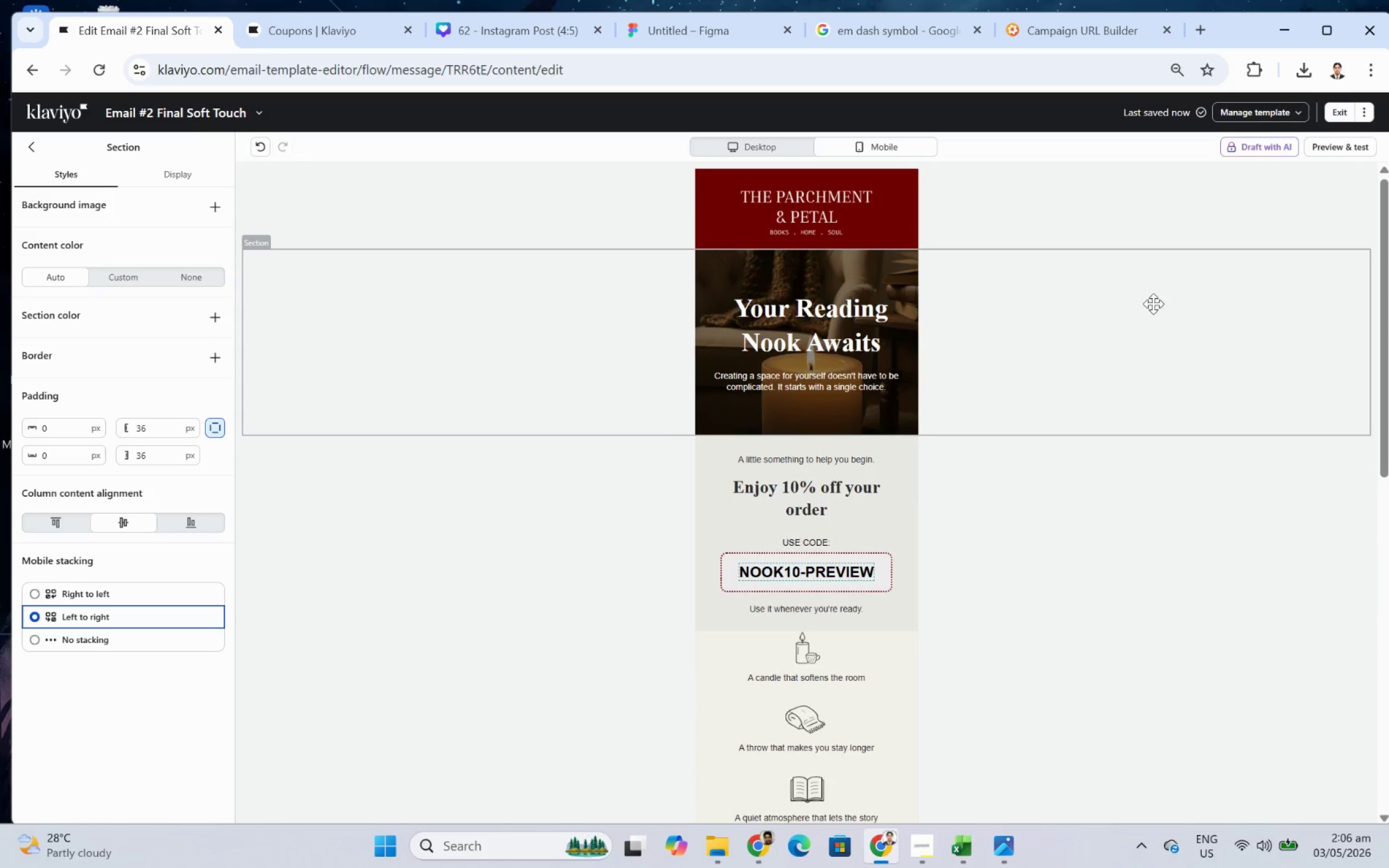 
left_click([777, 160])
 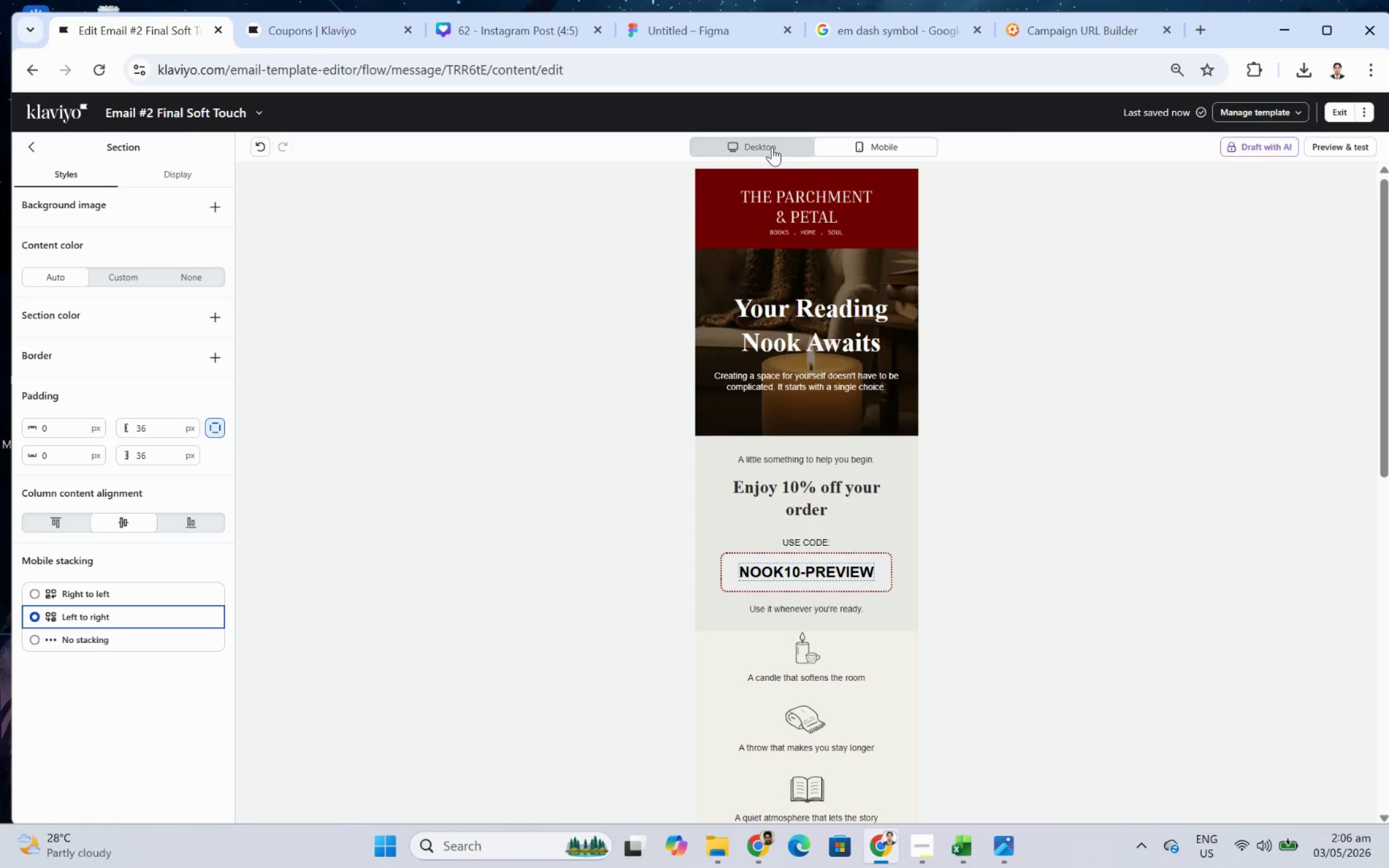 
left_click([772, 147])
 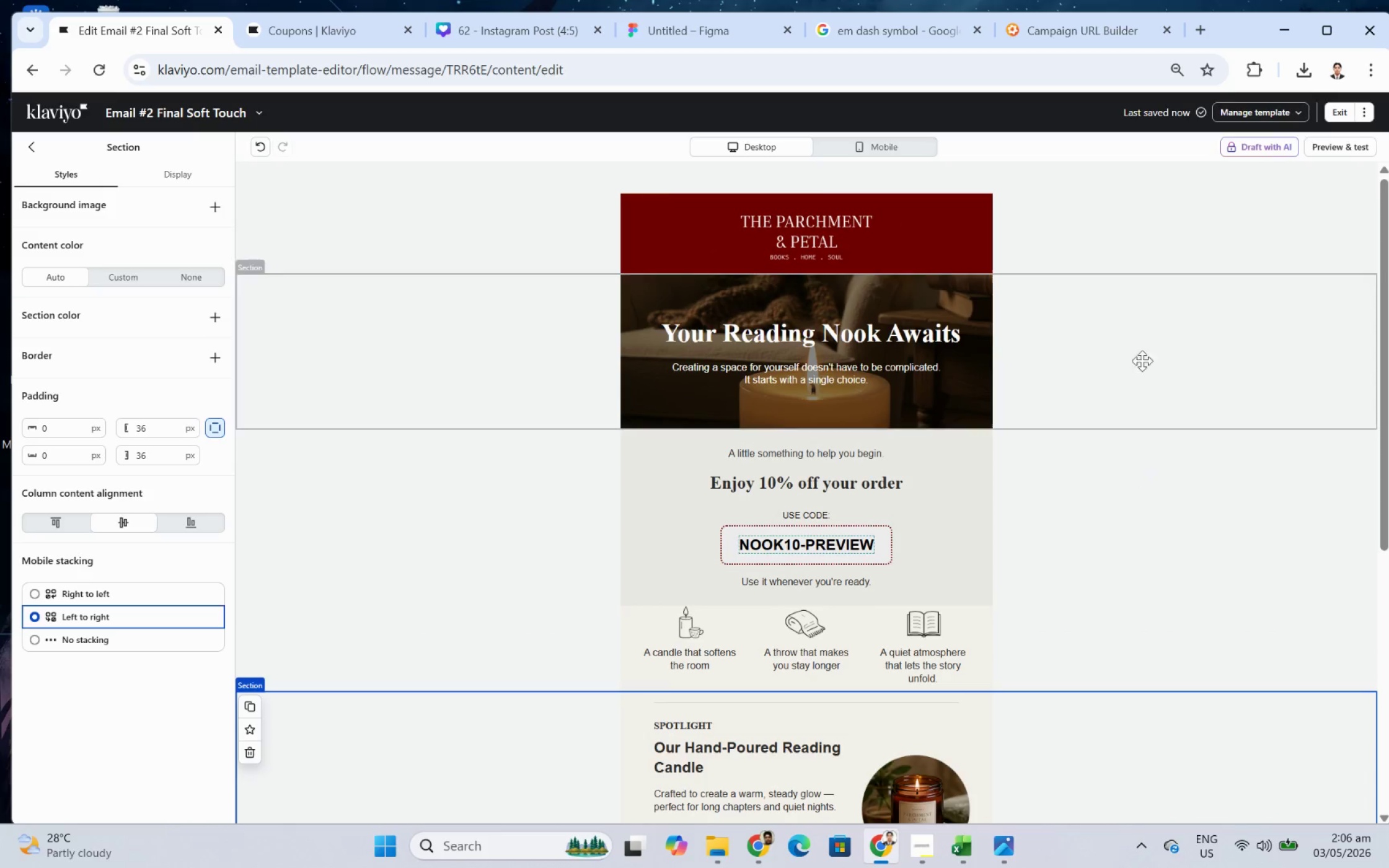 
scroll: coordinate [1289, 424], scroll_direction: down, amount: 3.0
 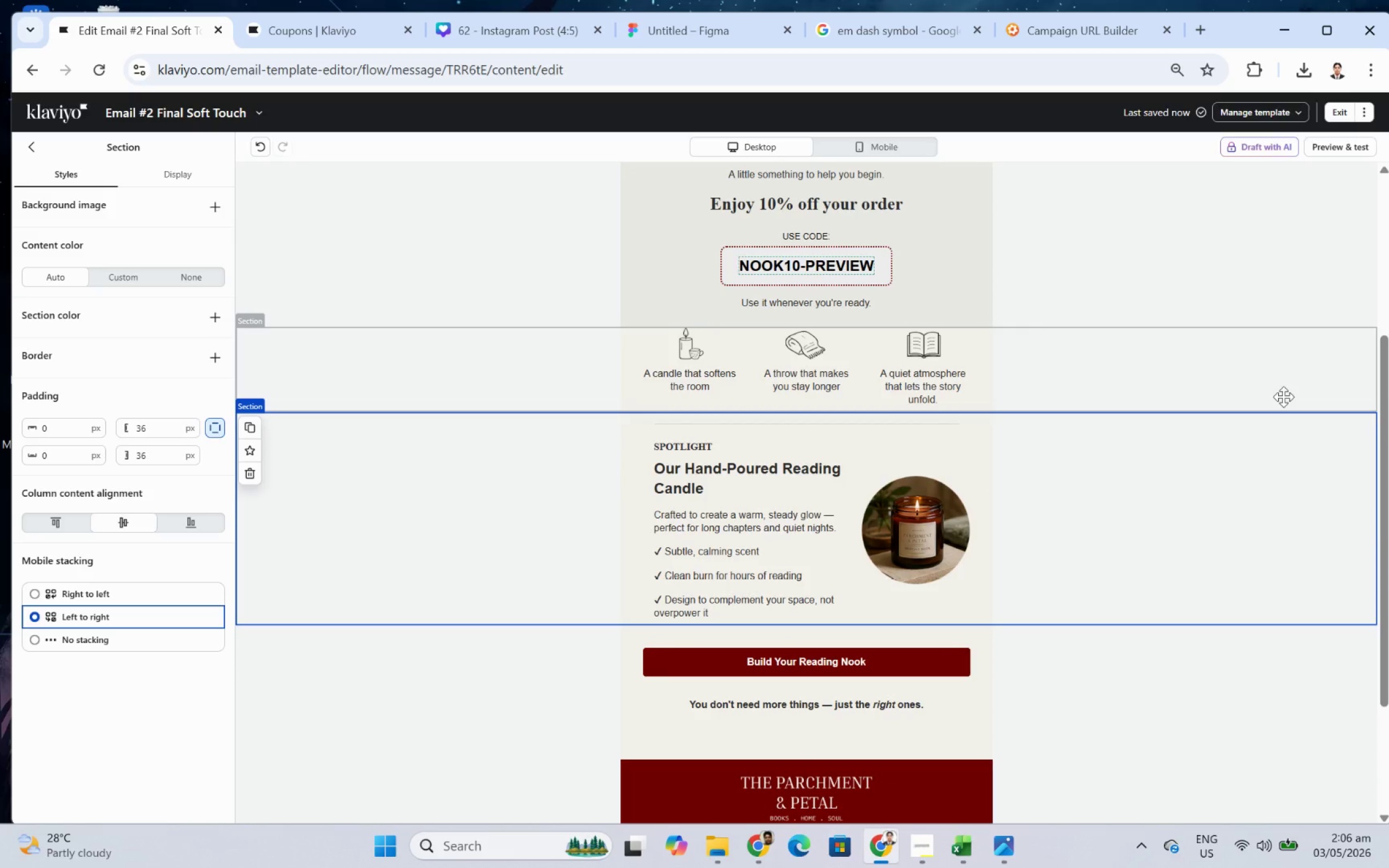 
wait(11.16)
 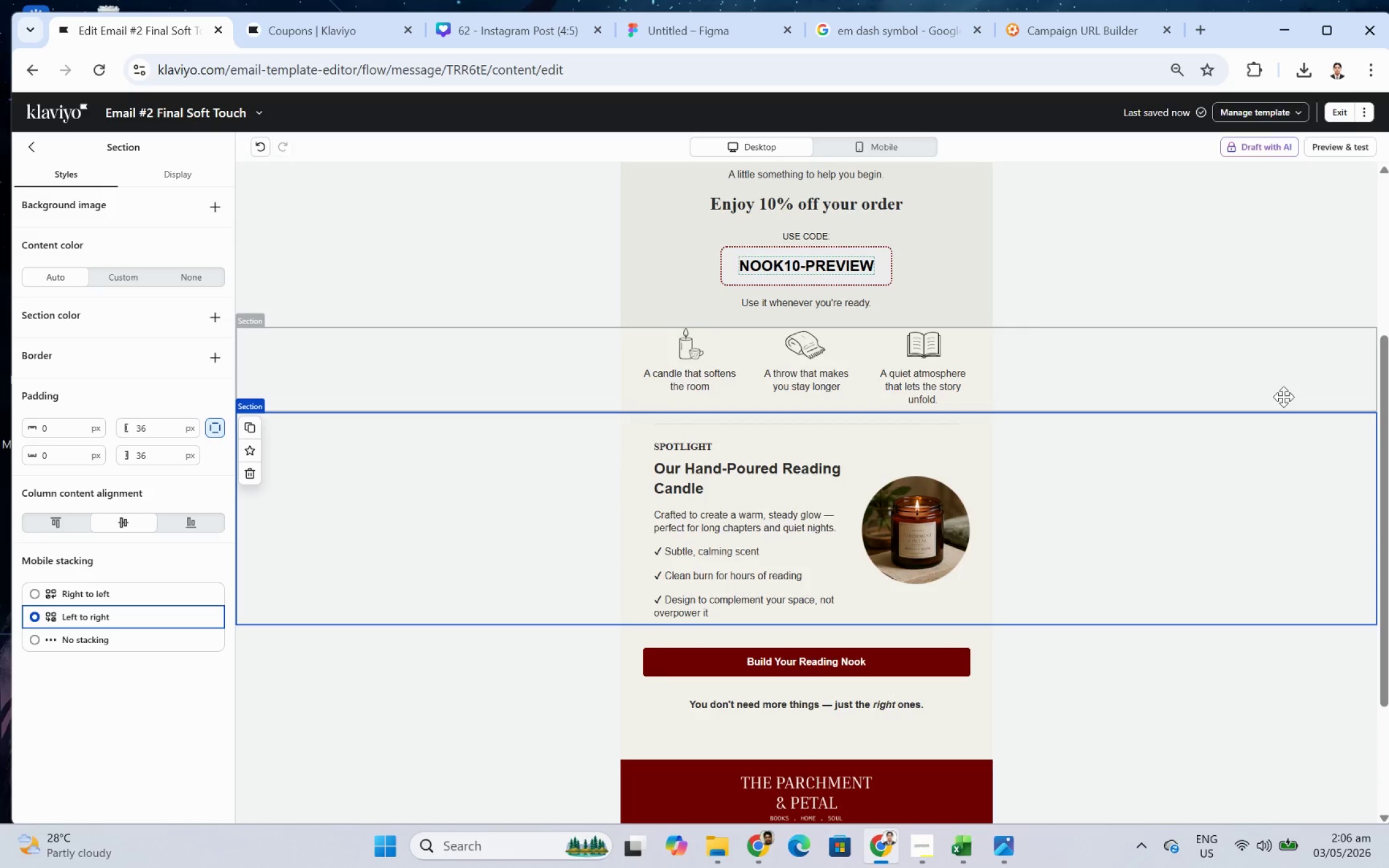 
scroll: coordinate [1292, 395], scroll_direction: up, amount: 2.0
 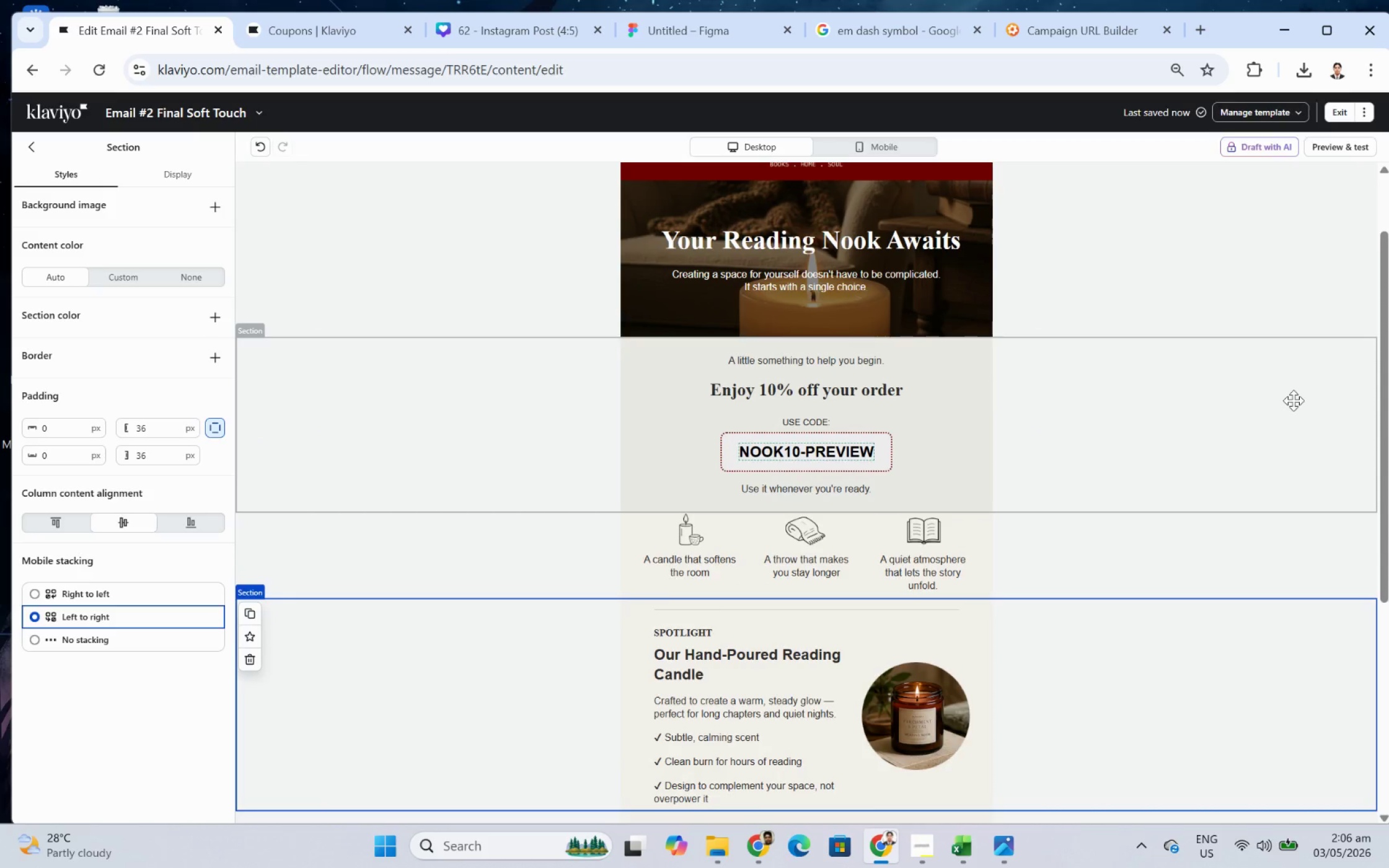 
scroll: coordinate [1293, 412], scroll_direction: down, amount: 1.0
 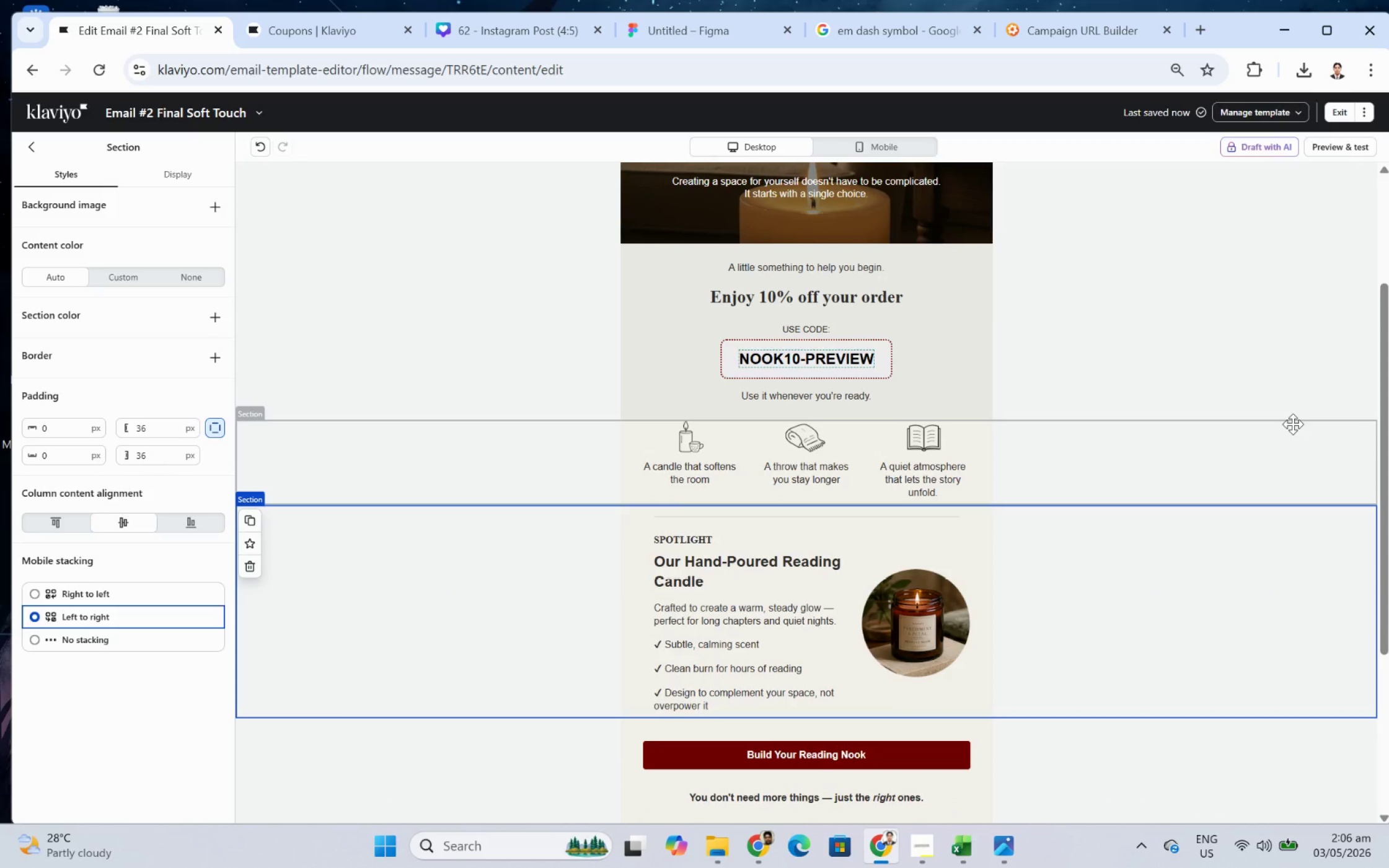 
wait(9.06)
 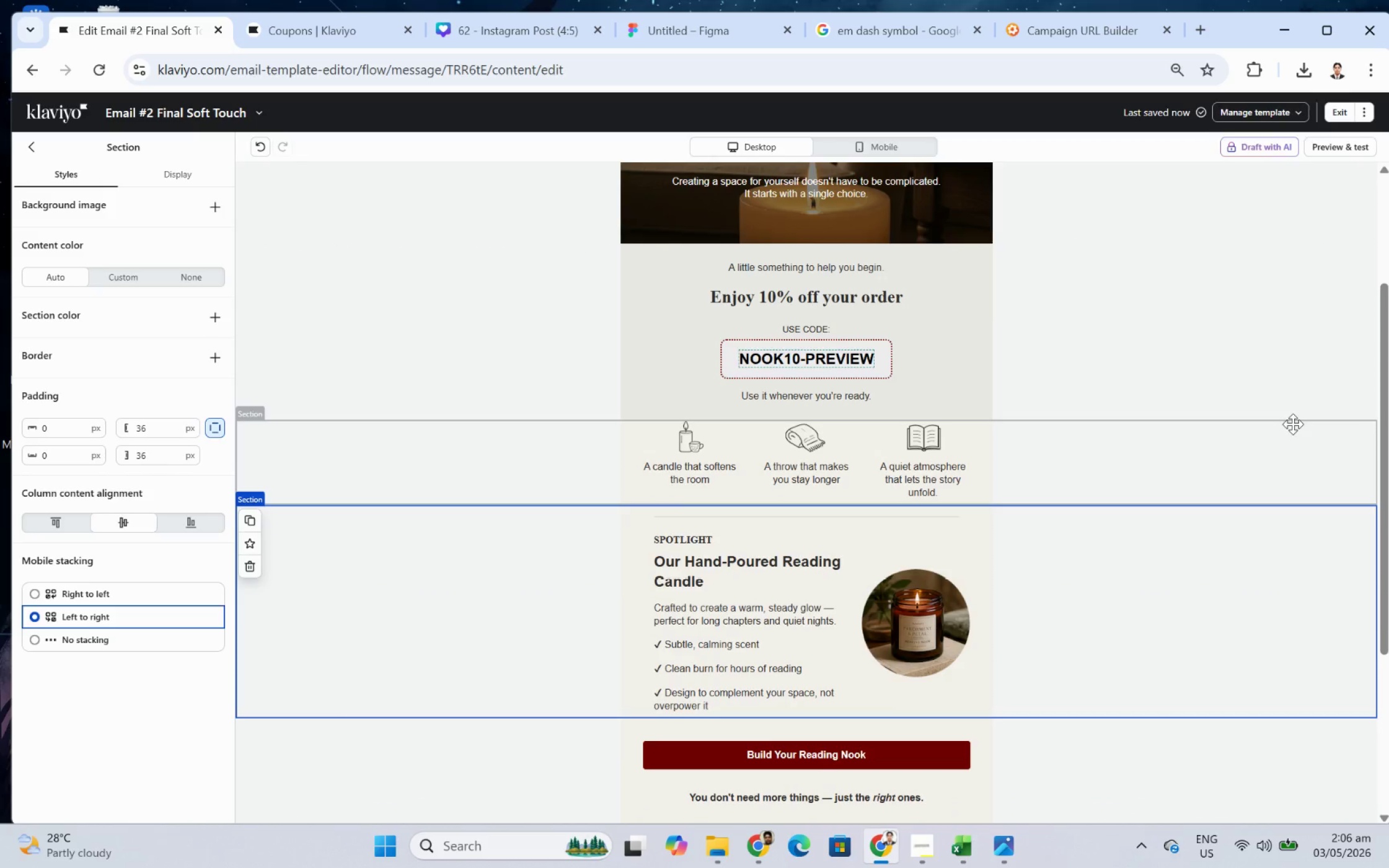 
left_click([853, 395])
 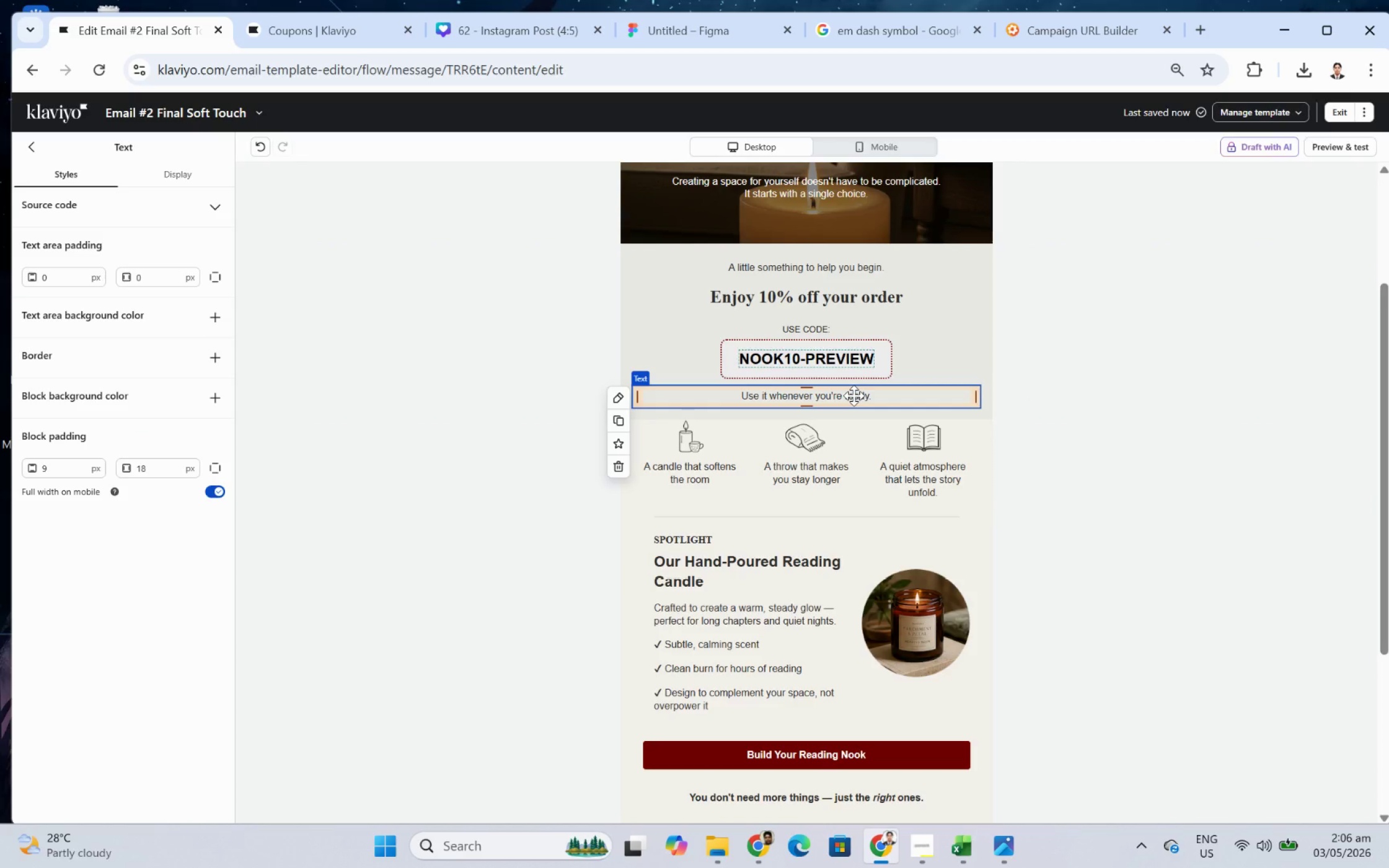 
double_click([853, 395])
 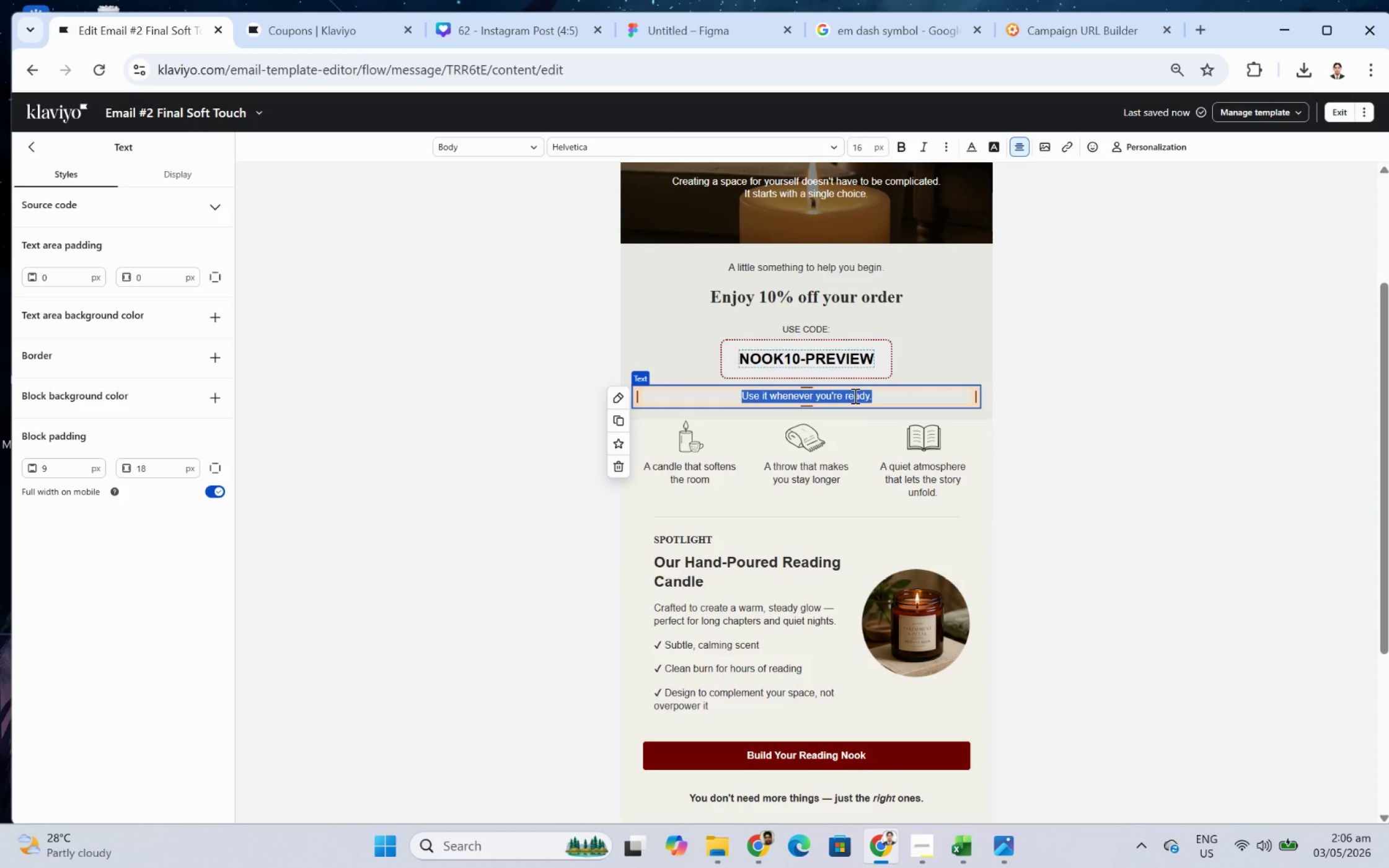 
type(eNJ)
key(Backspace)
key(Backspace)
key(Backspace)
type(Enjoy a little savings as you create your space.)
 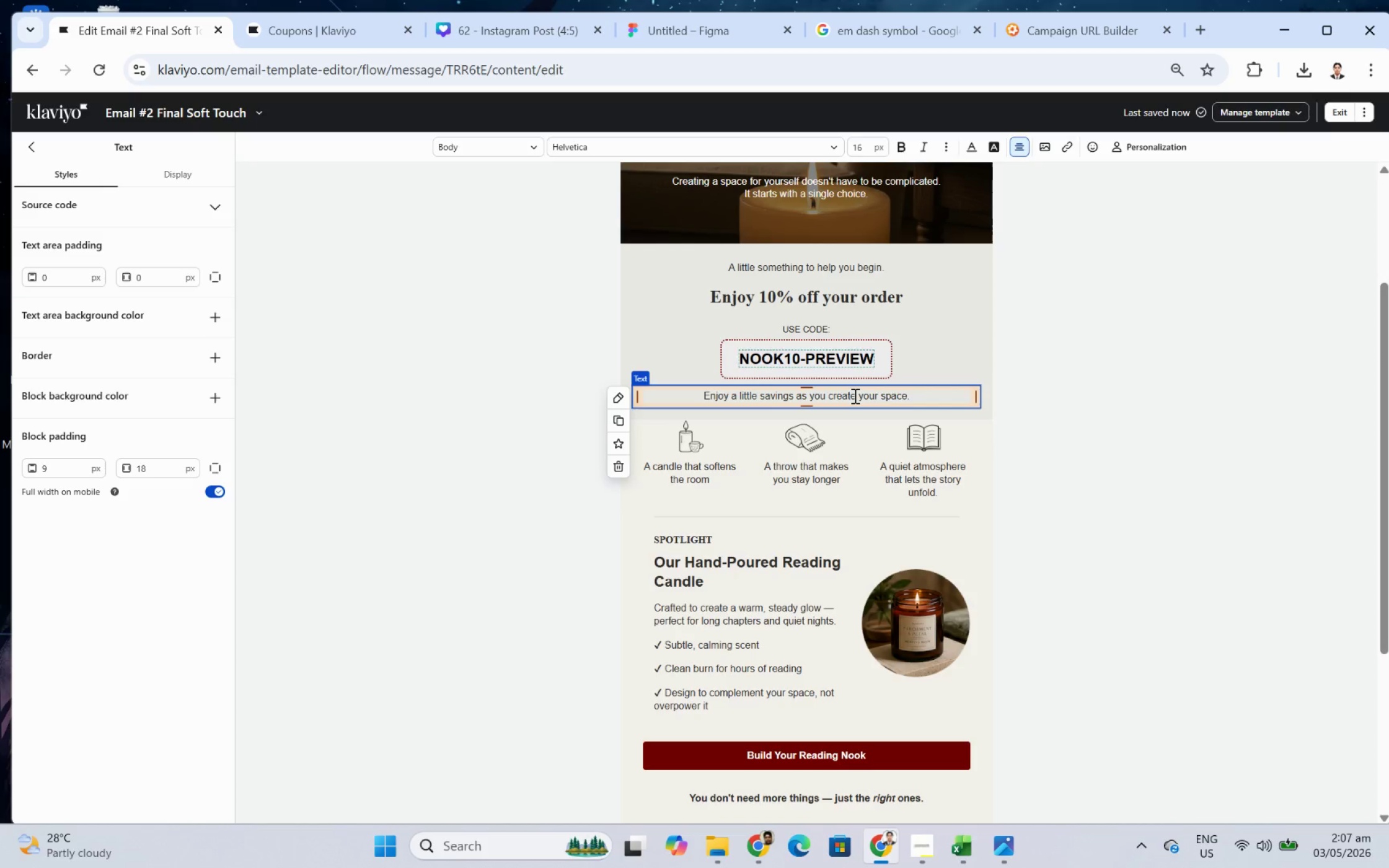 
left_click([1238, 452])
 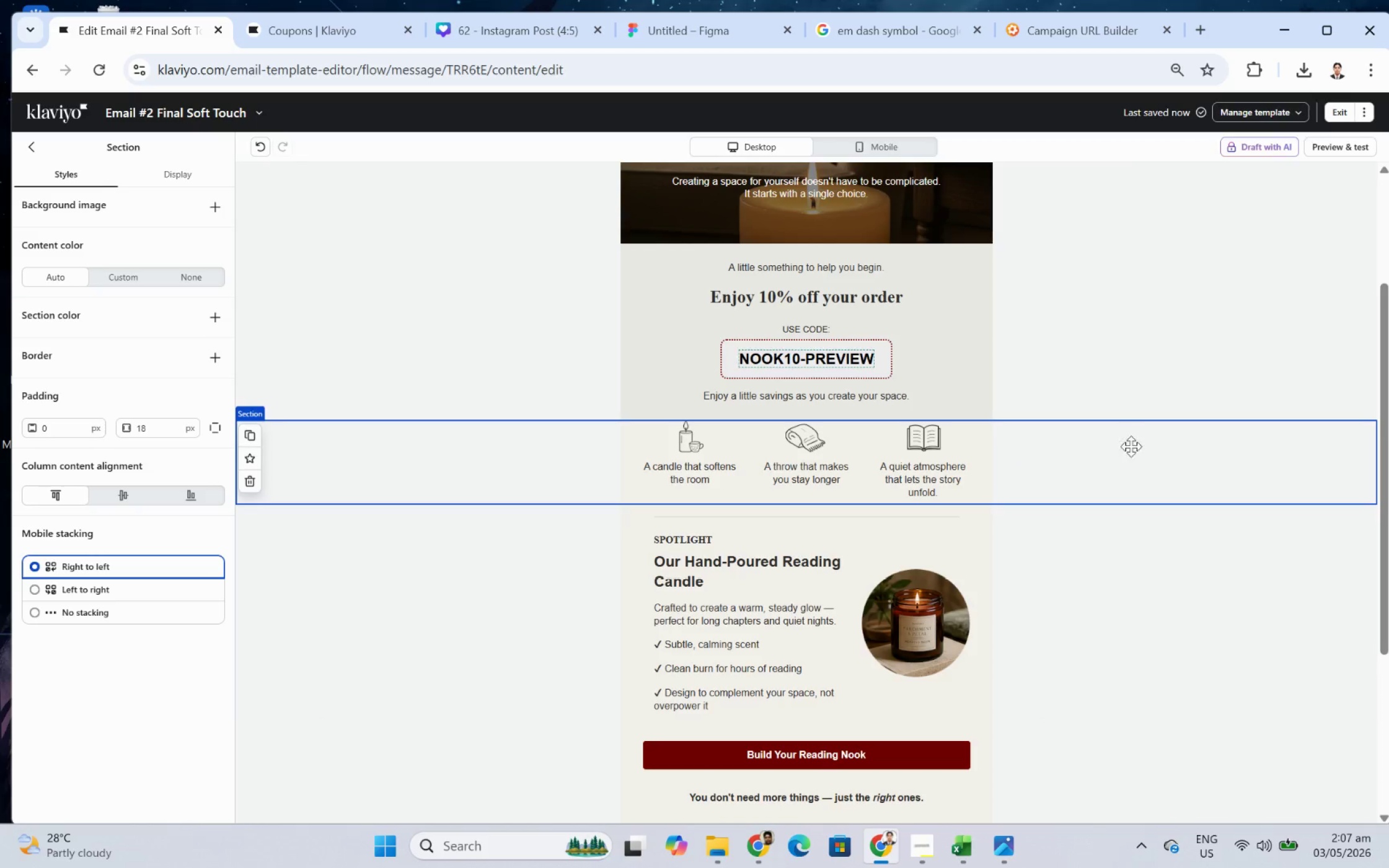 
wait(14.55)
 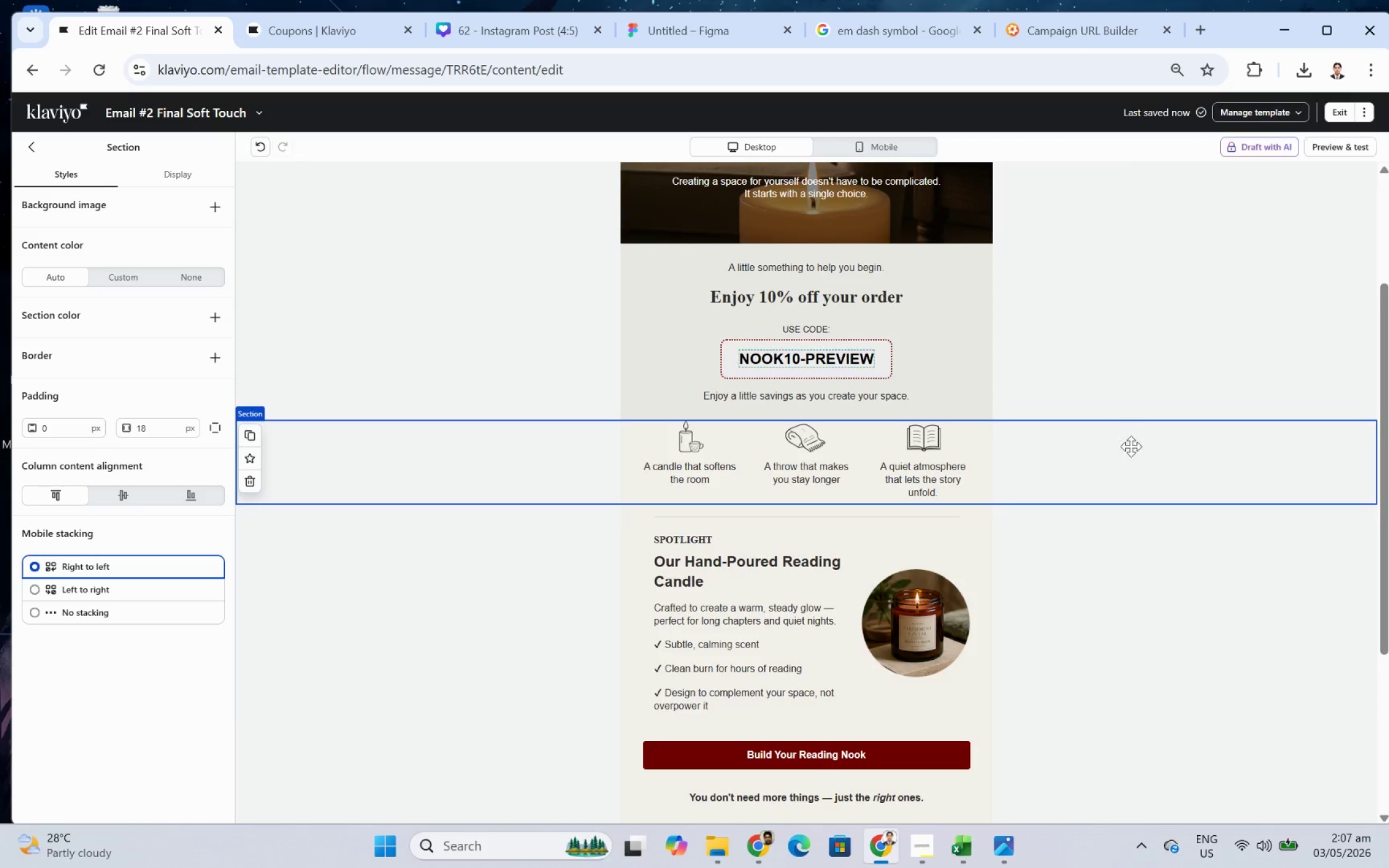 
scroll: coordinate [1193, 608], scroll_direction: up, amount: 3.0
 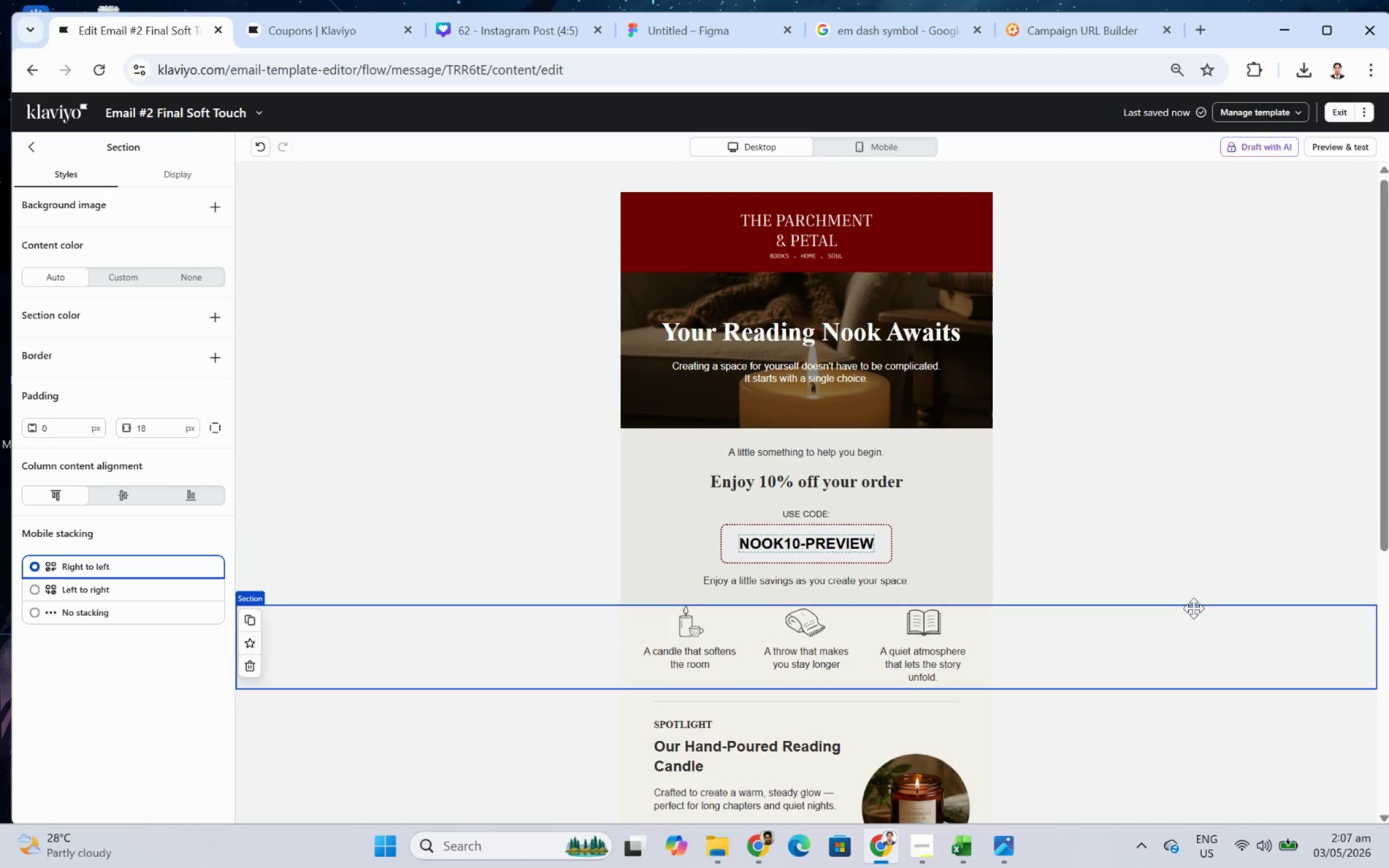 
scroll: coordinate [1193, 608], scroll_direction: down, amount: 3.0
 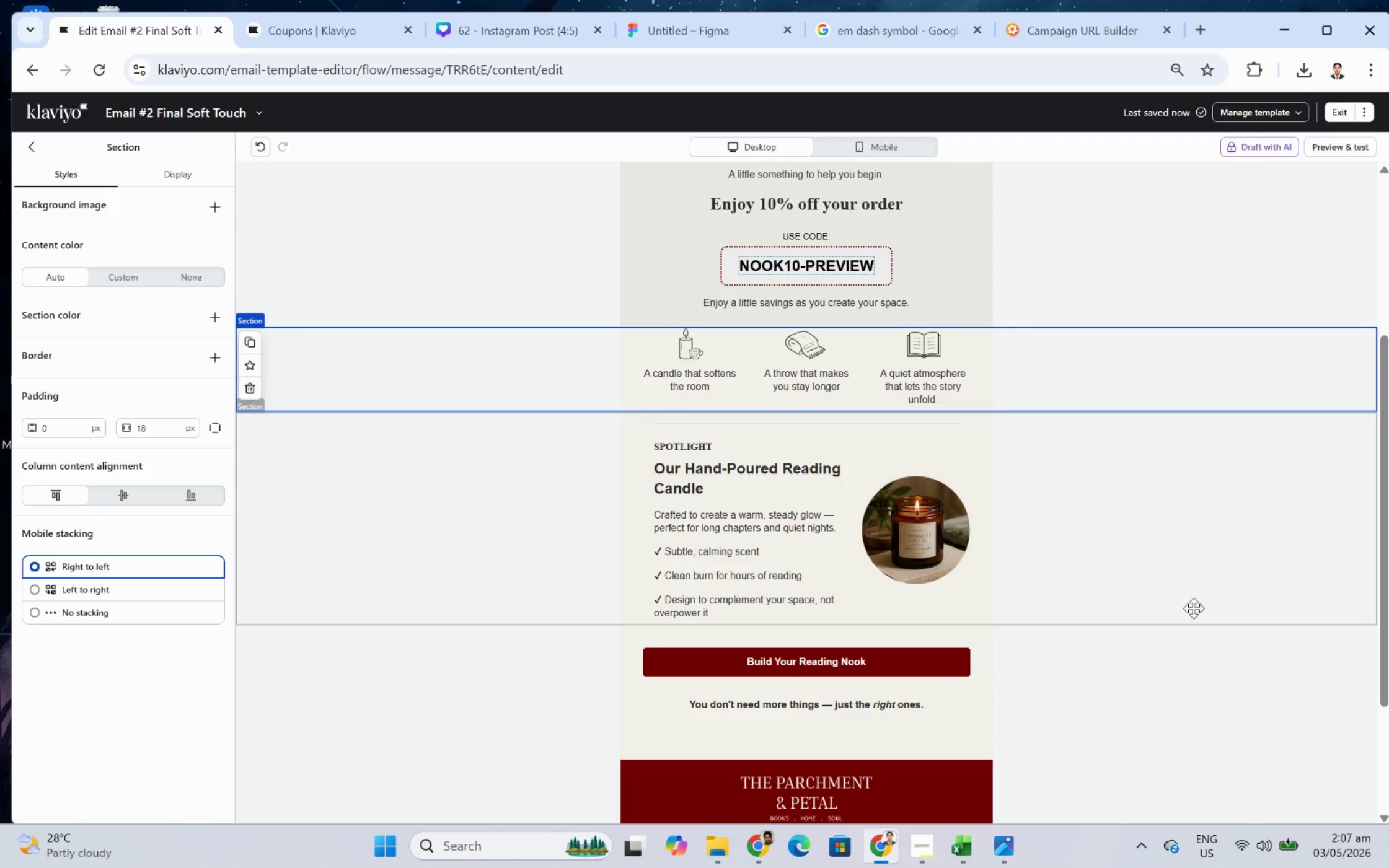 
scroll: coordinate [1193, 608], scroll_direction: up, amount: 2.0
 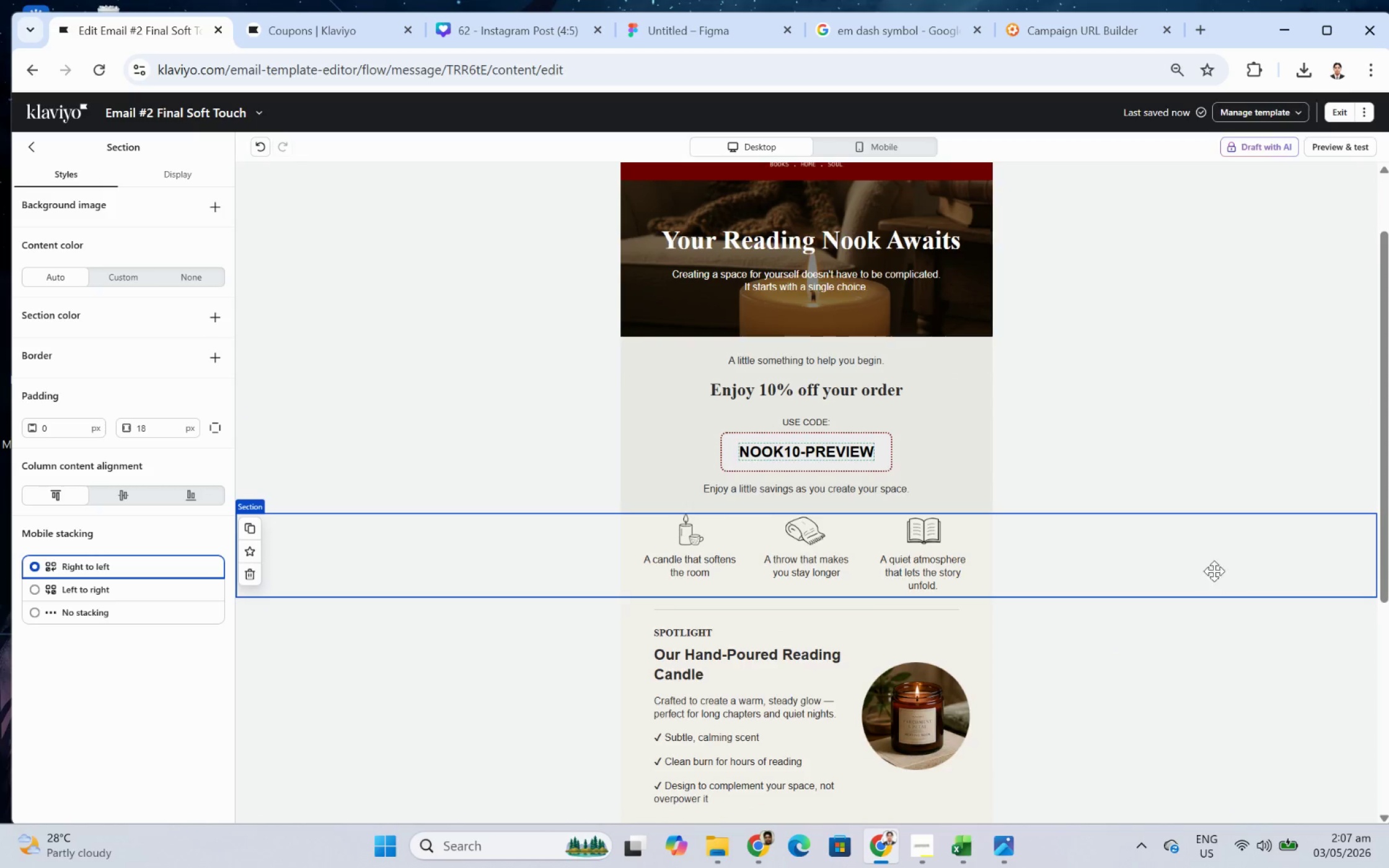 
wait(6.42)
 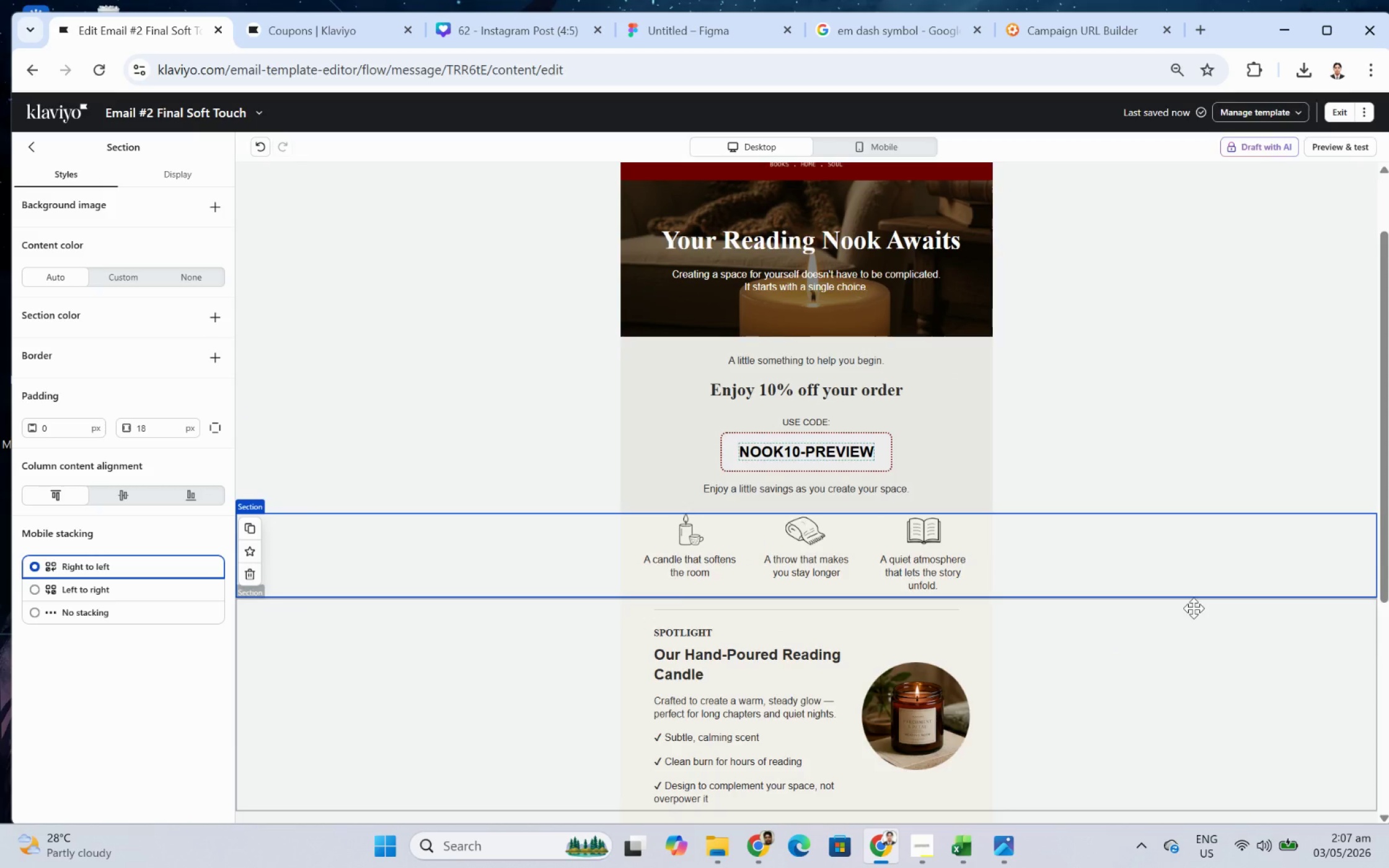 
left_click([1154, 556])
 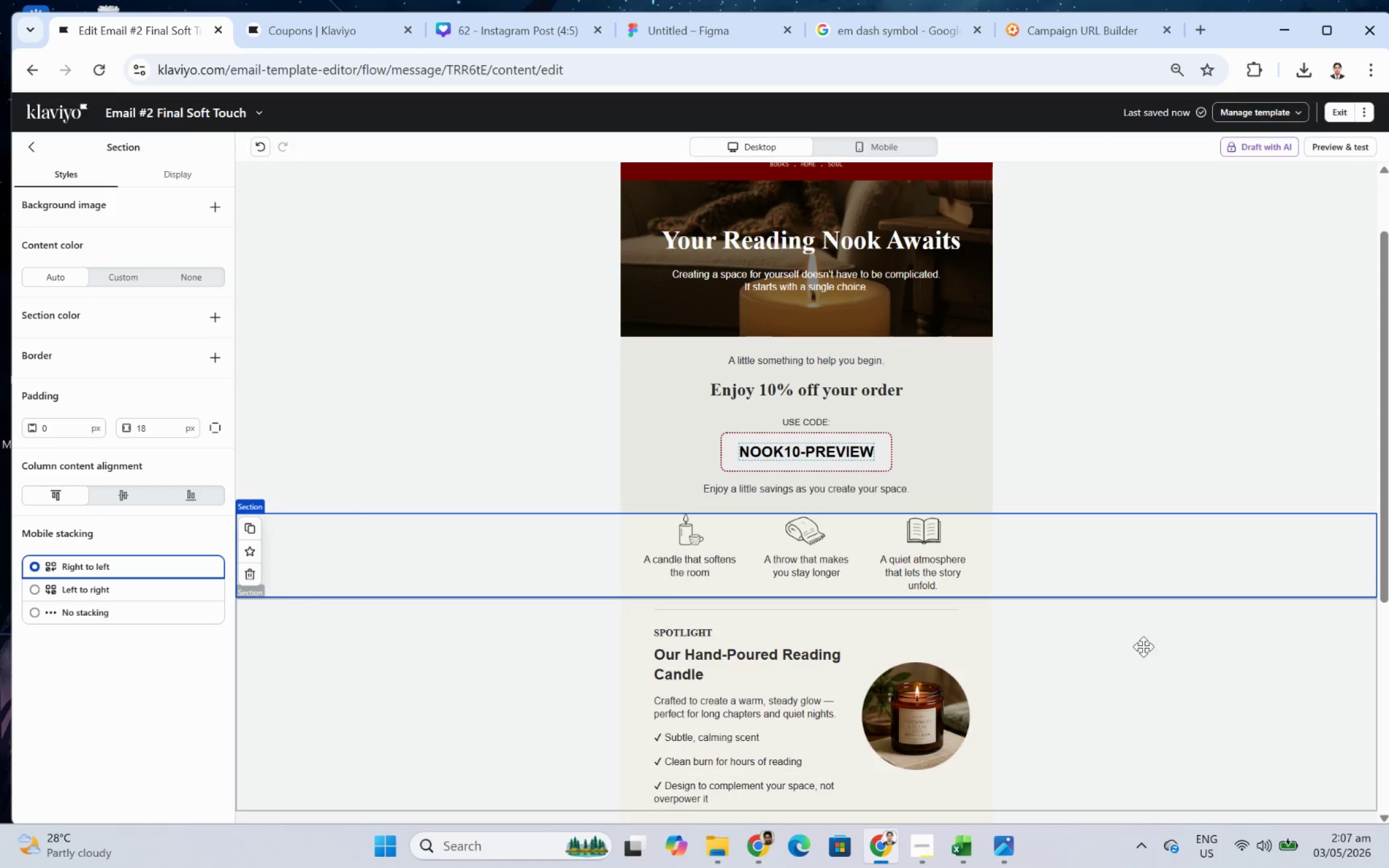 
left_click([1145, 653])
 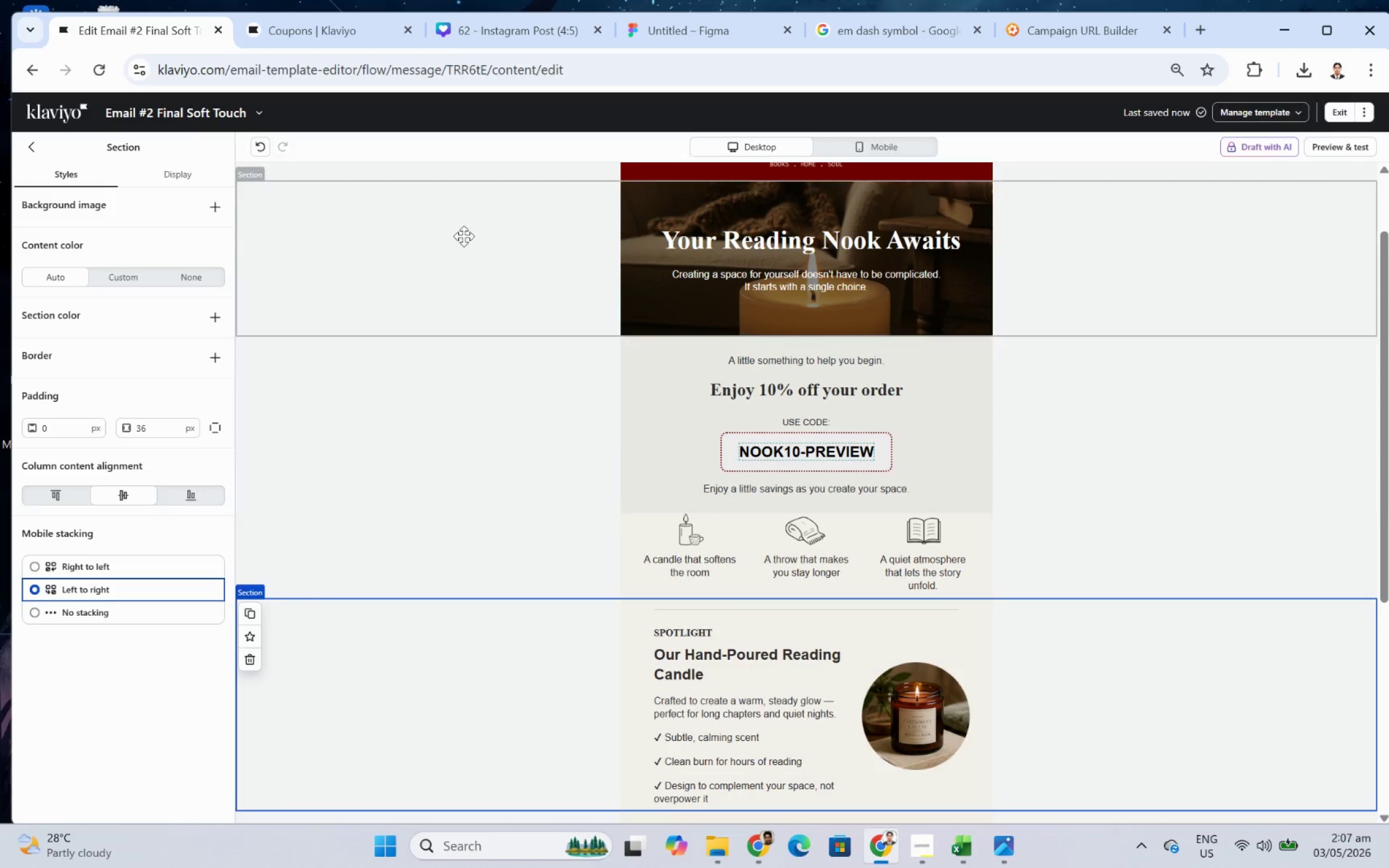 
left_click([294, 42])
 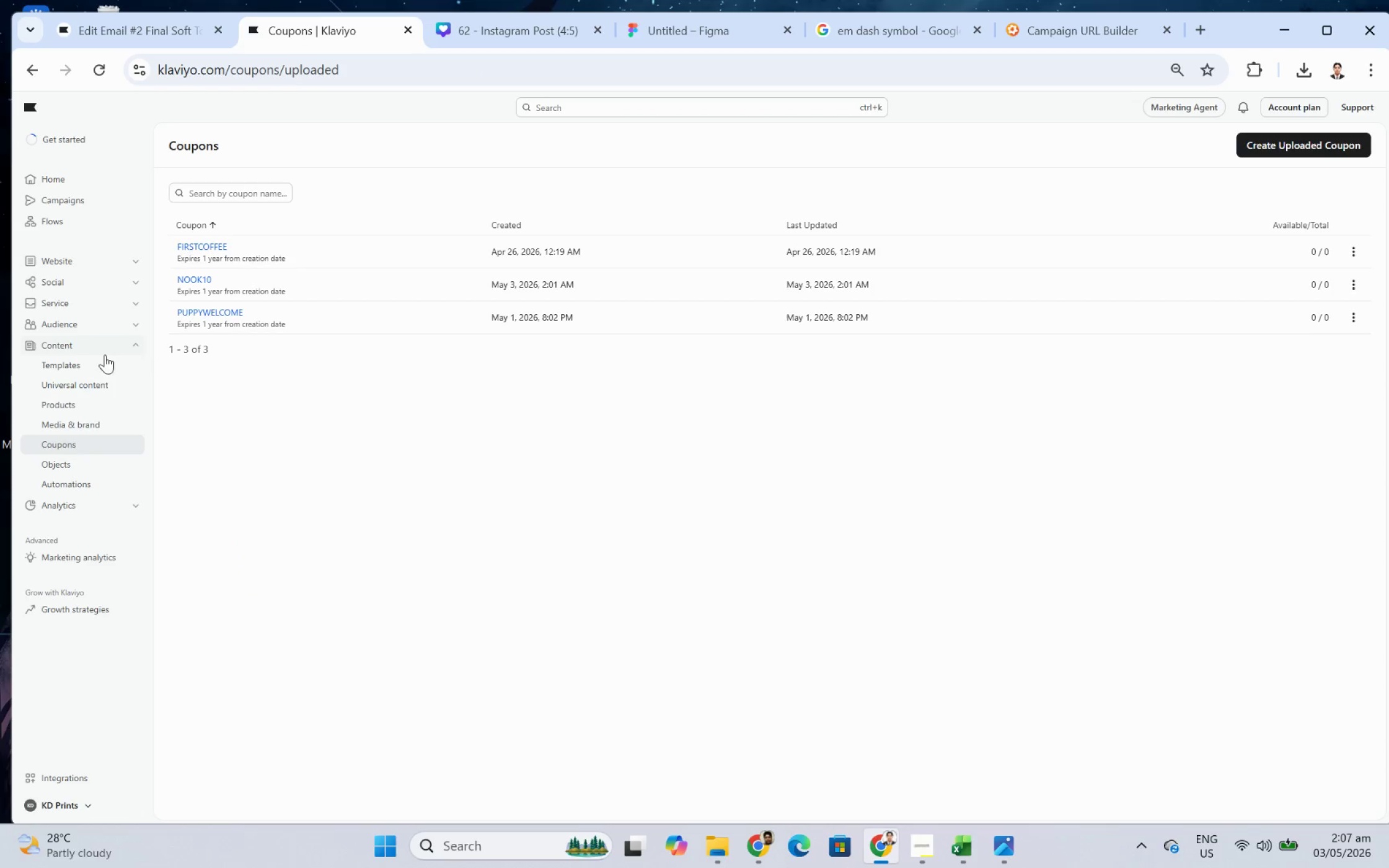 
left_click([101, 357])
 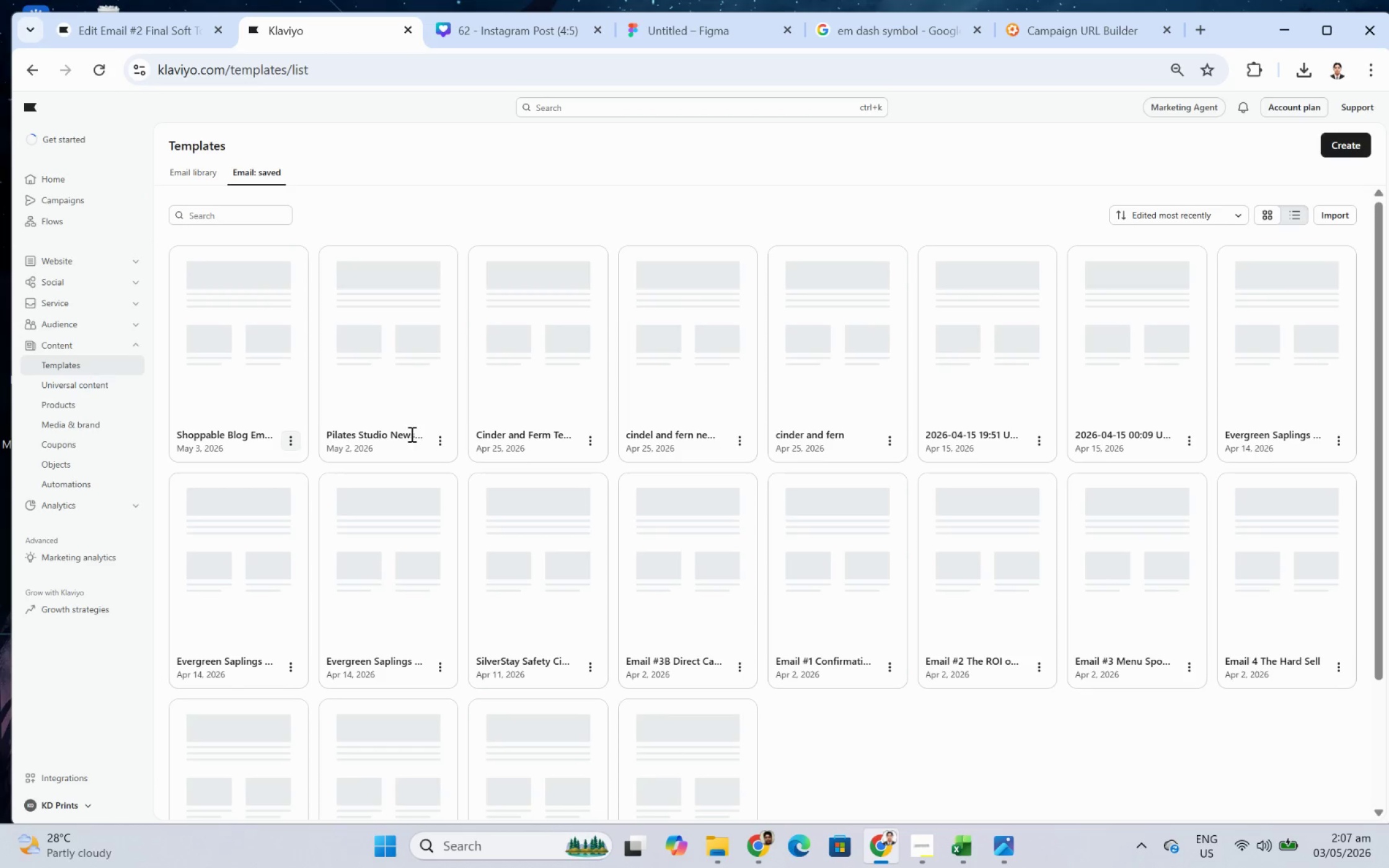 
left_click([293, 431])
 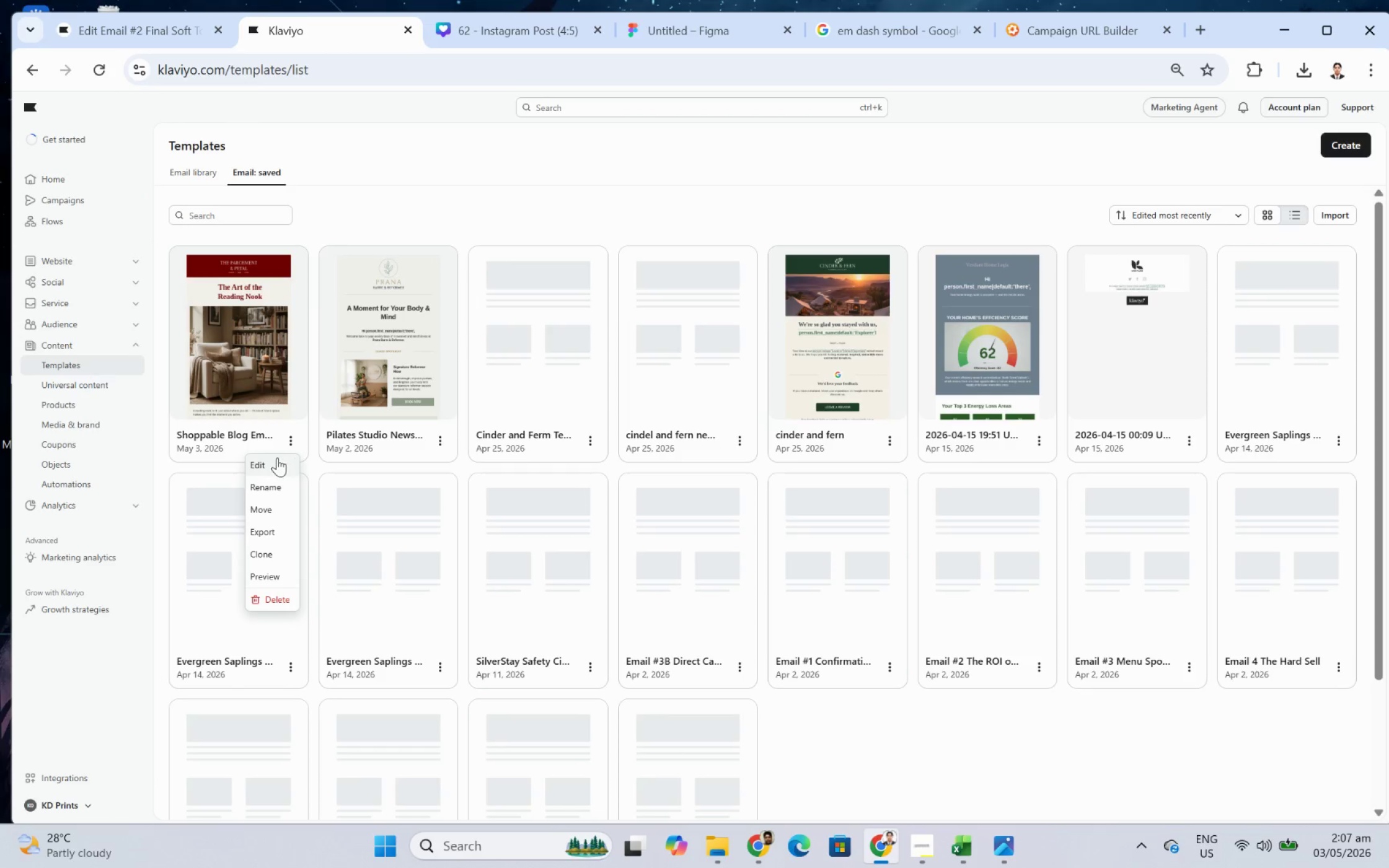 
left_click([276, 460])
 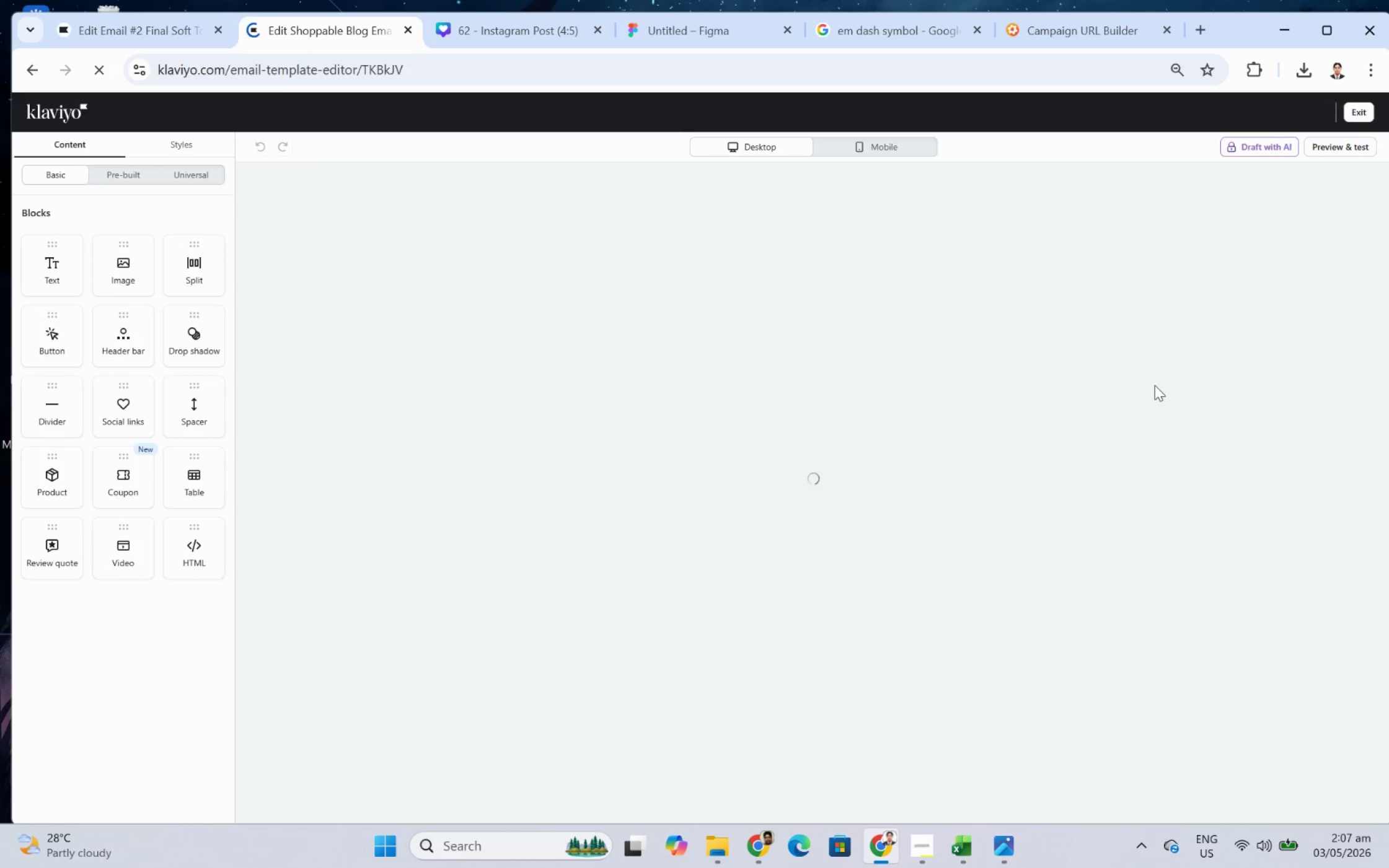 
wait(6.67)
 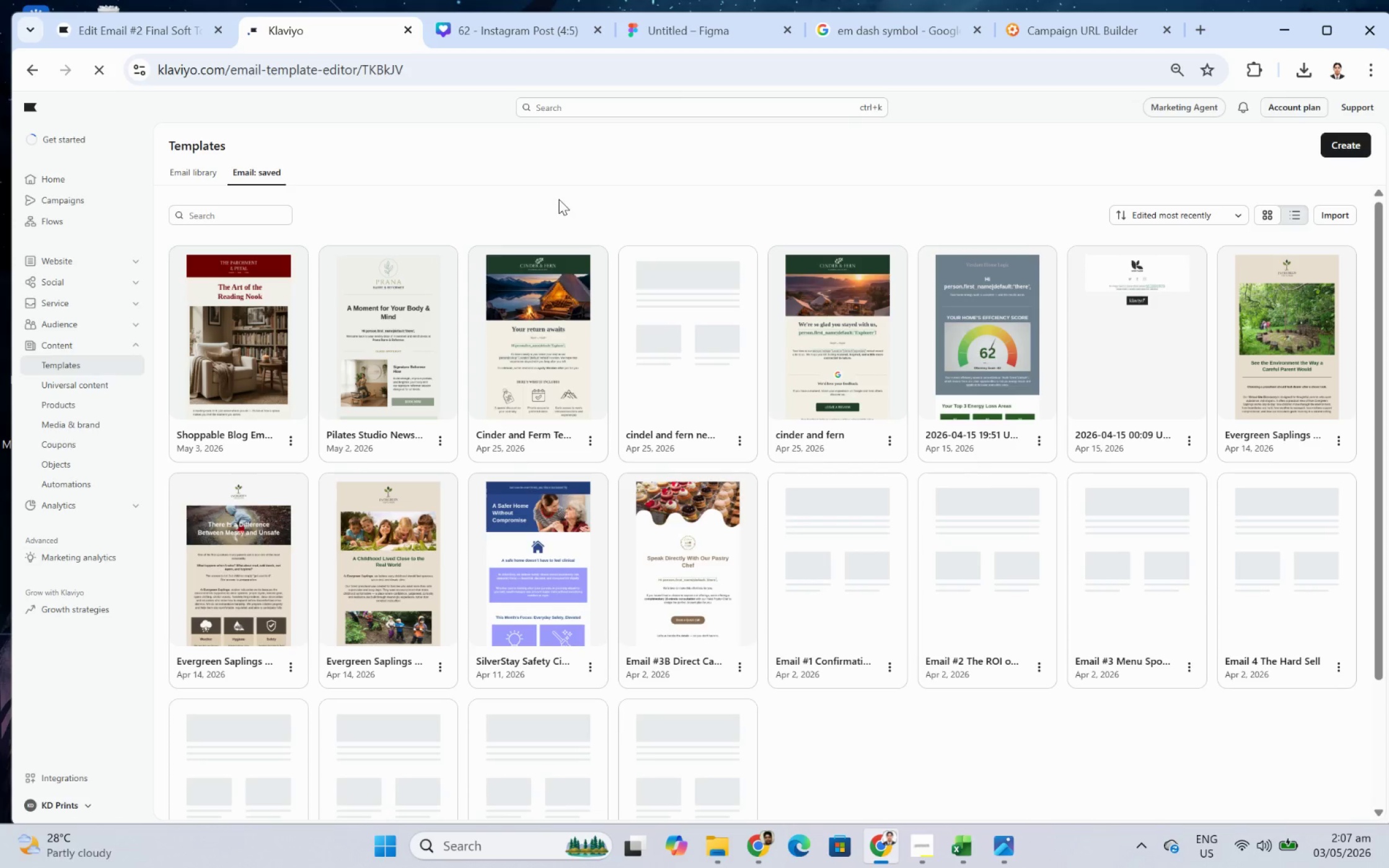 
left_click([1201, 486])
 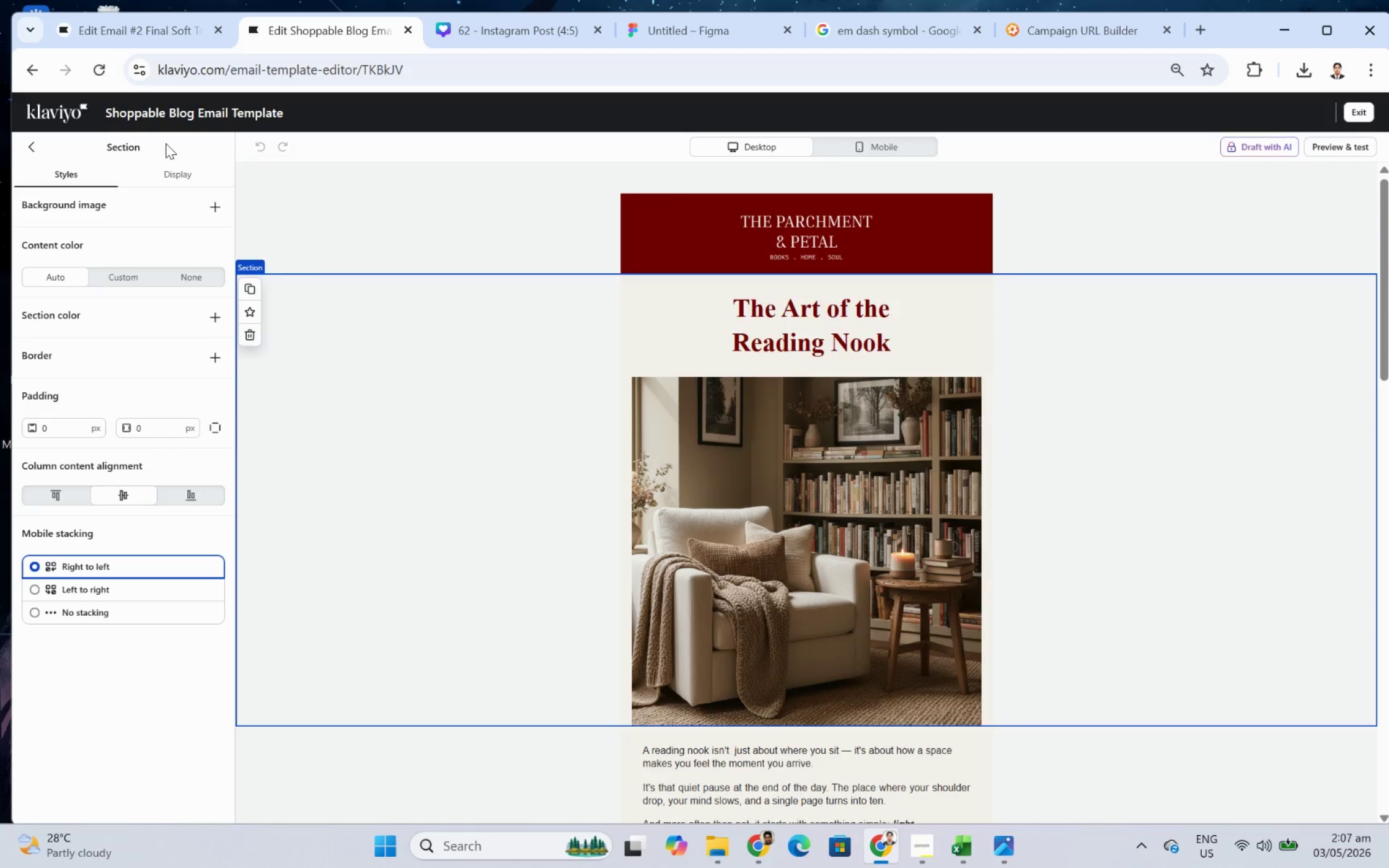 
left_click([189, 176])
 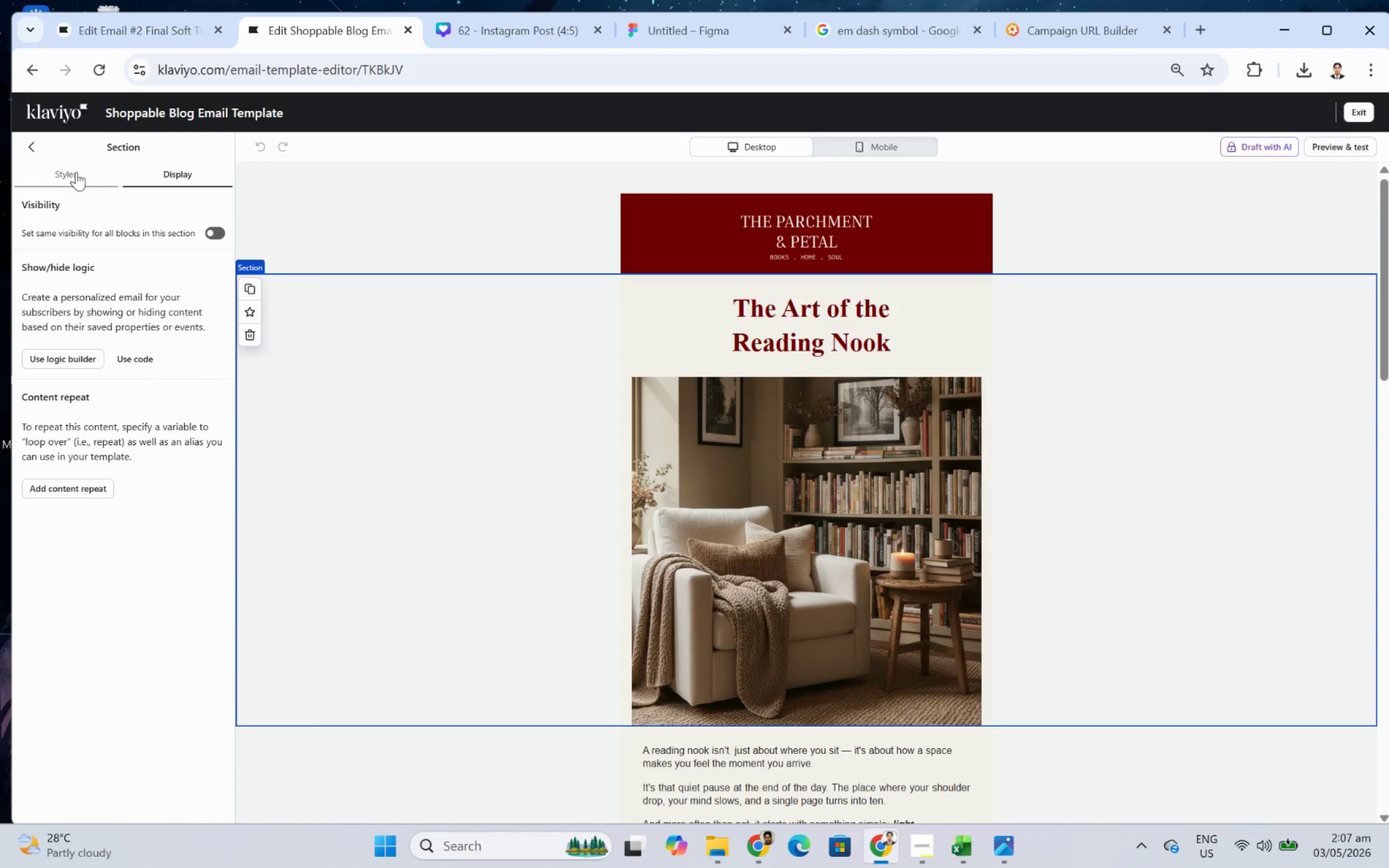 
wait(7.33)
 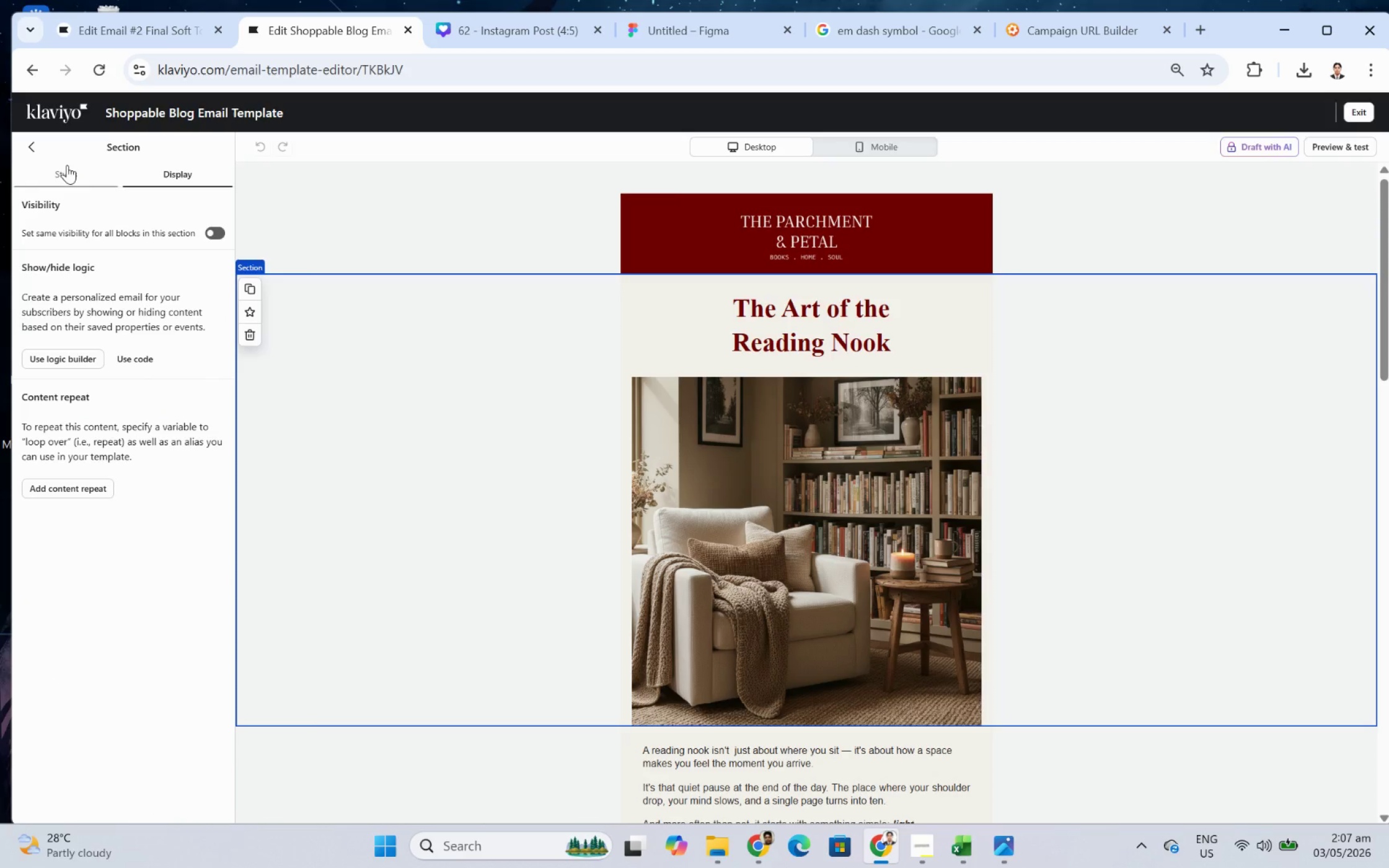 
left_click([76, 172])
 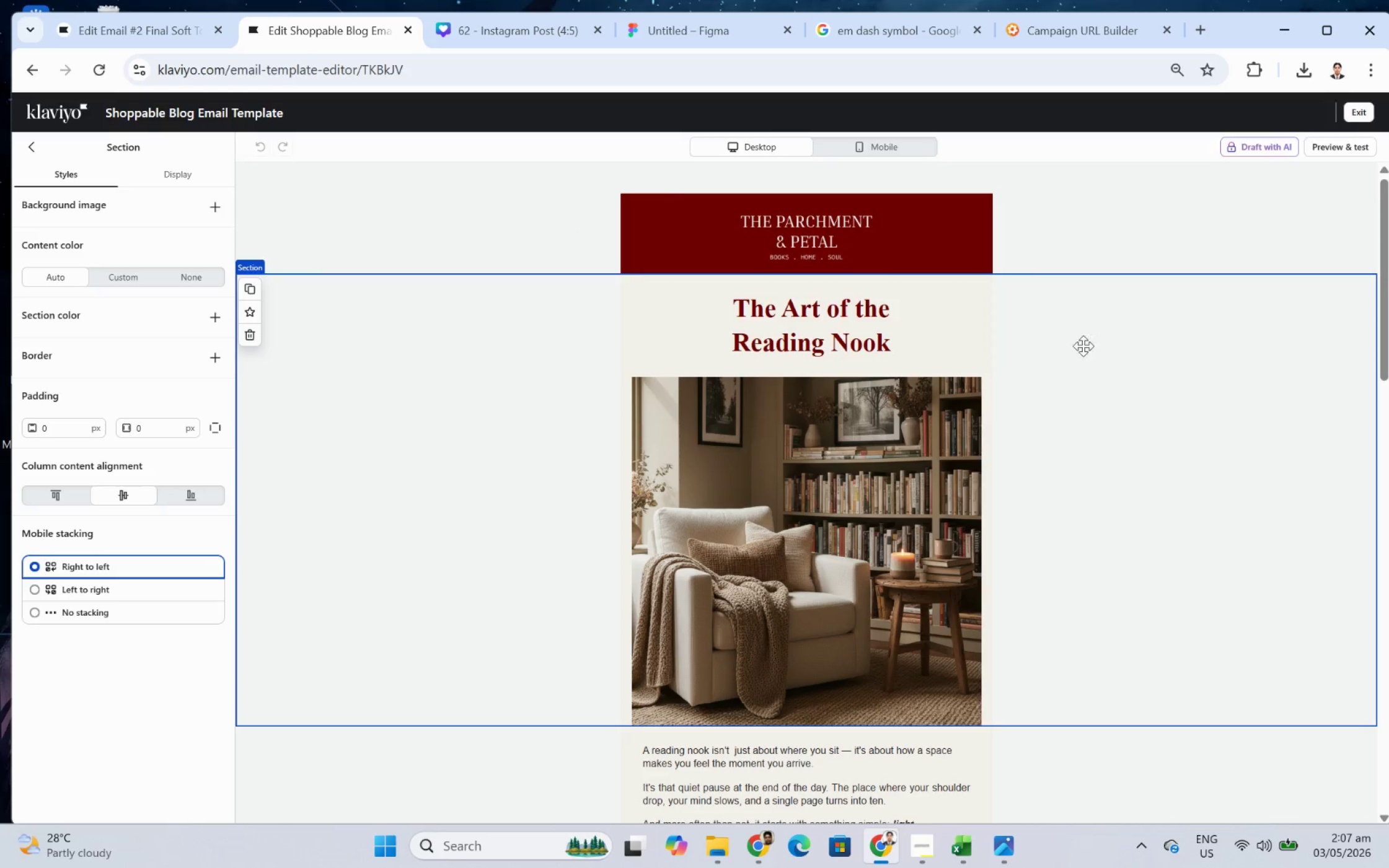 
scroll: coordinate [1100, 382], scroll_direction: down, amount: 4.0
 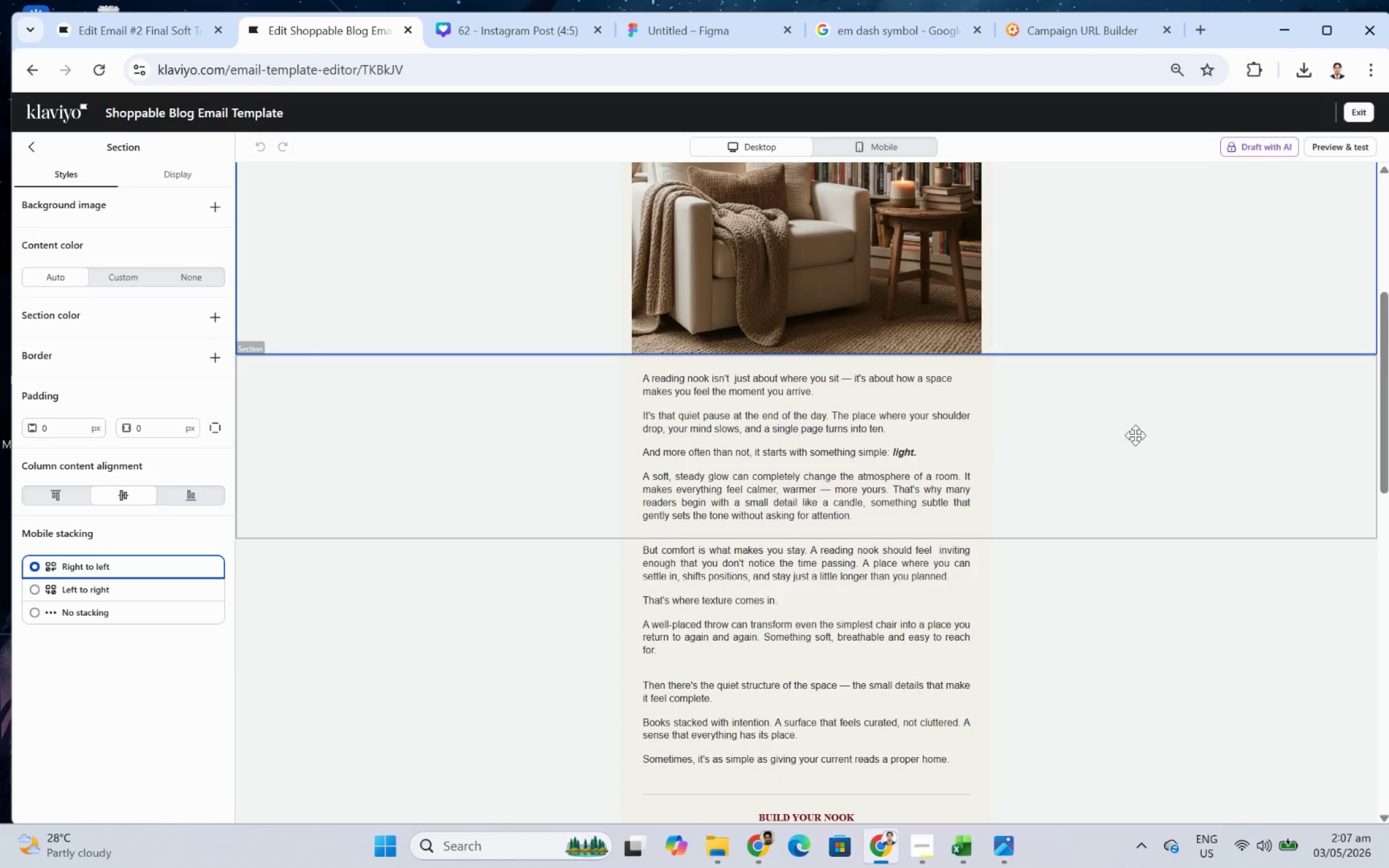 
left_click([1139, 447])
 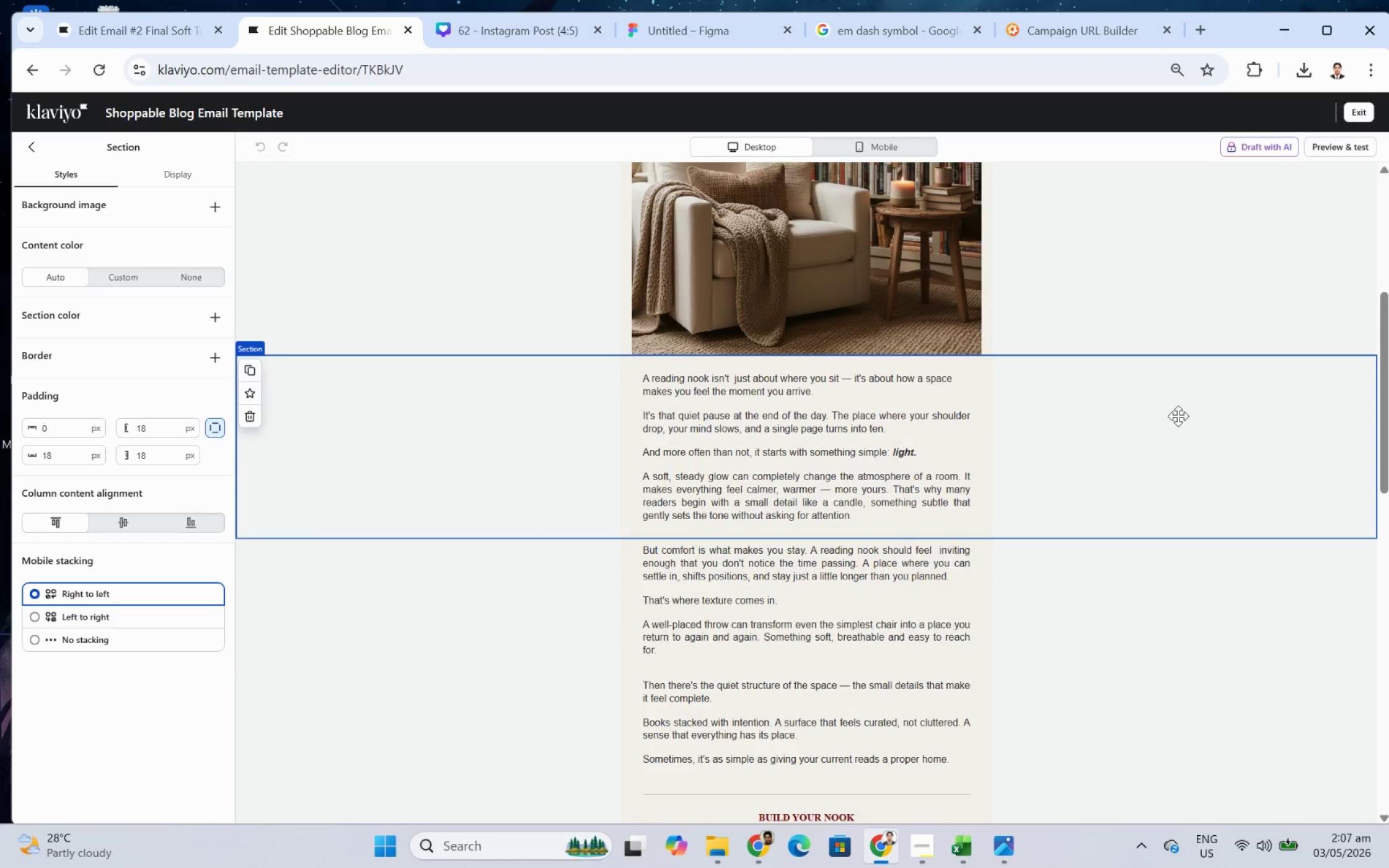 
scroll: coordinate [1180, 414], scroll_direction: down, amount: 4.0
 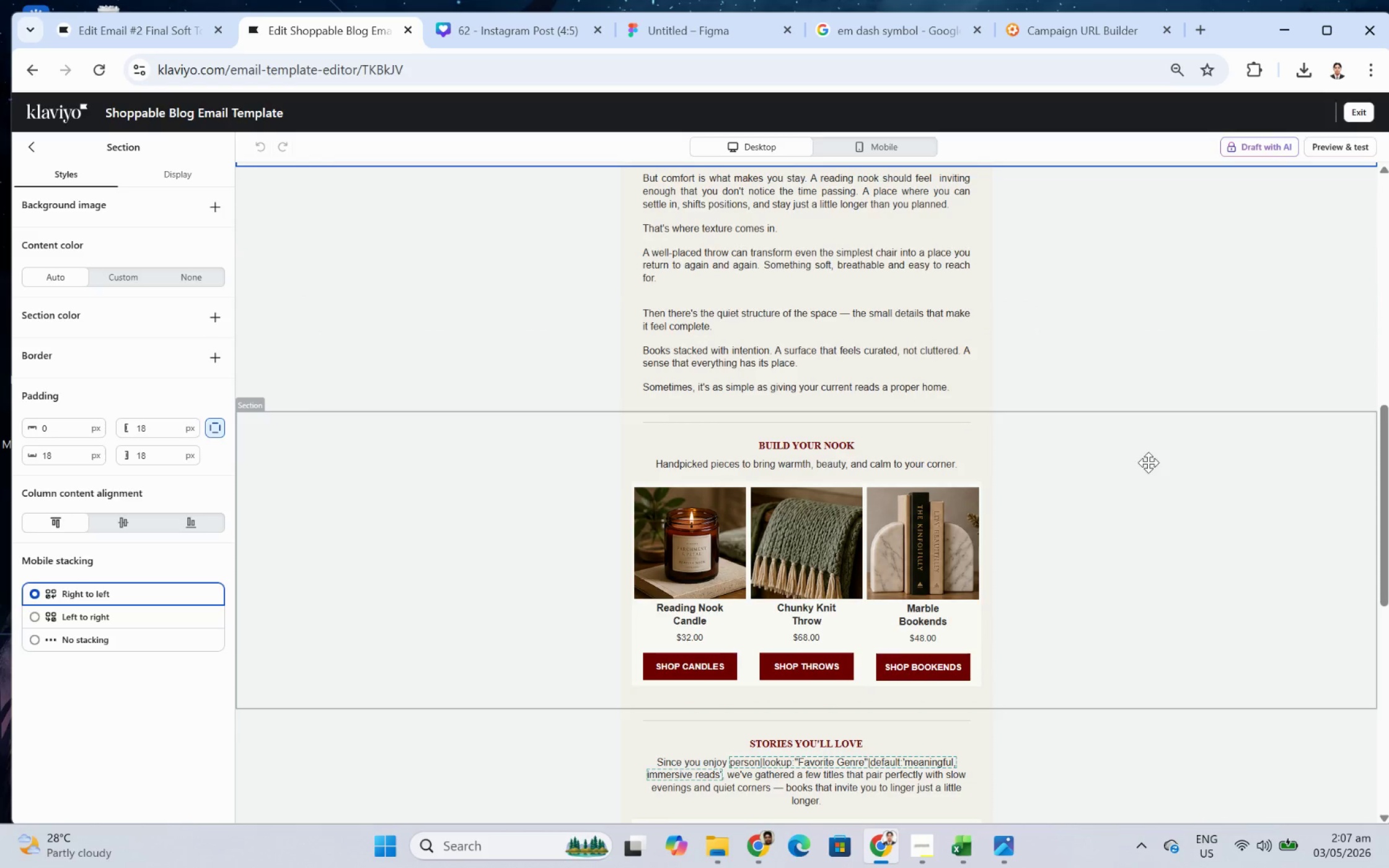 
left_click([1162, 508])
 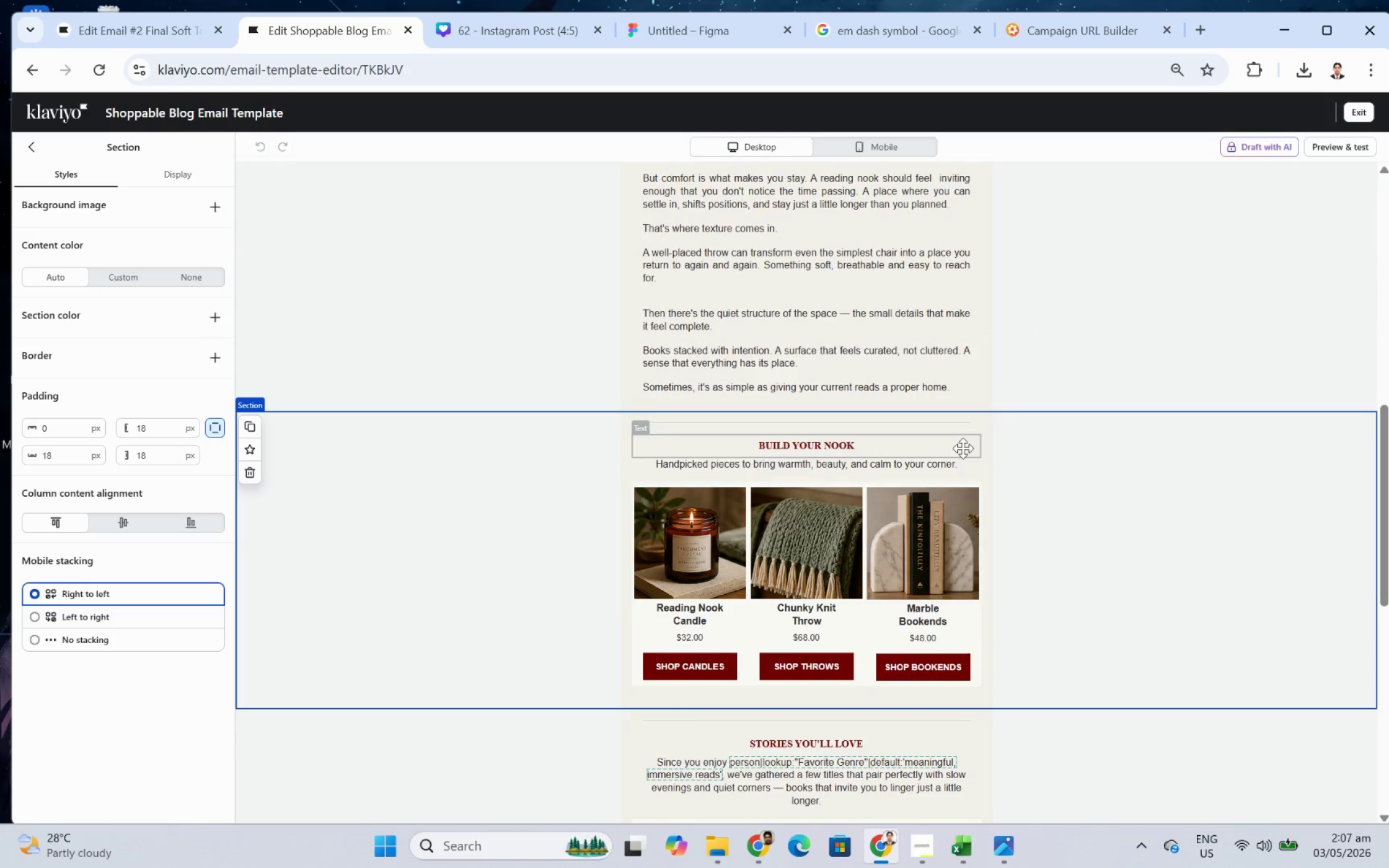 
left_click([958, 538])
 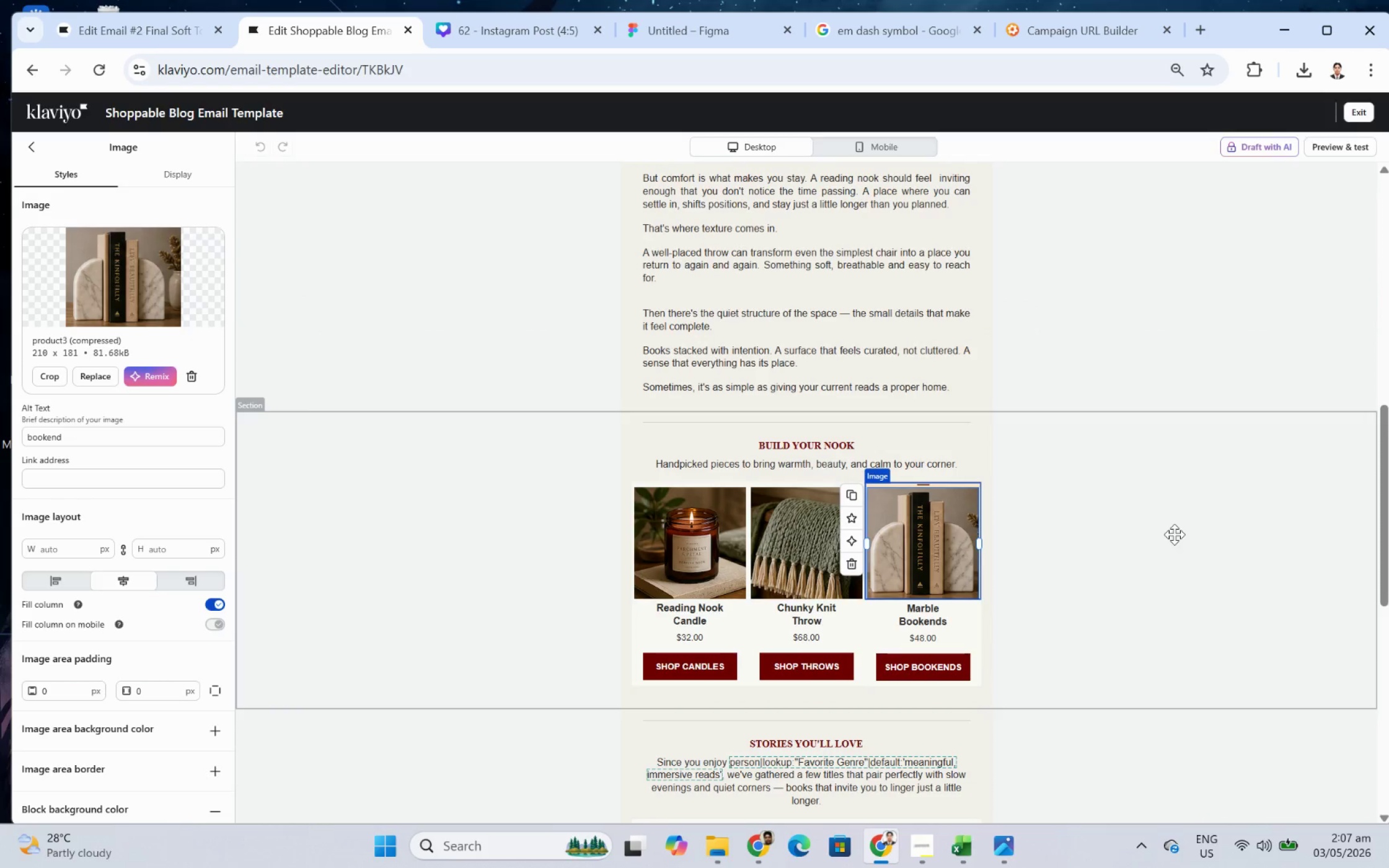 
left_click([1149, 398])
 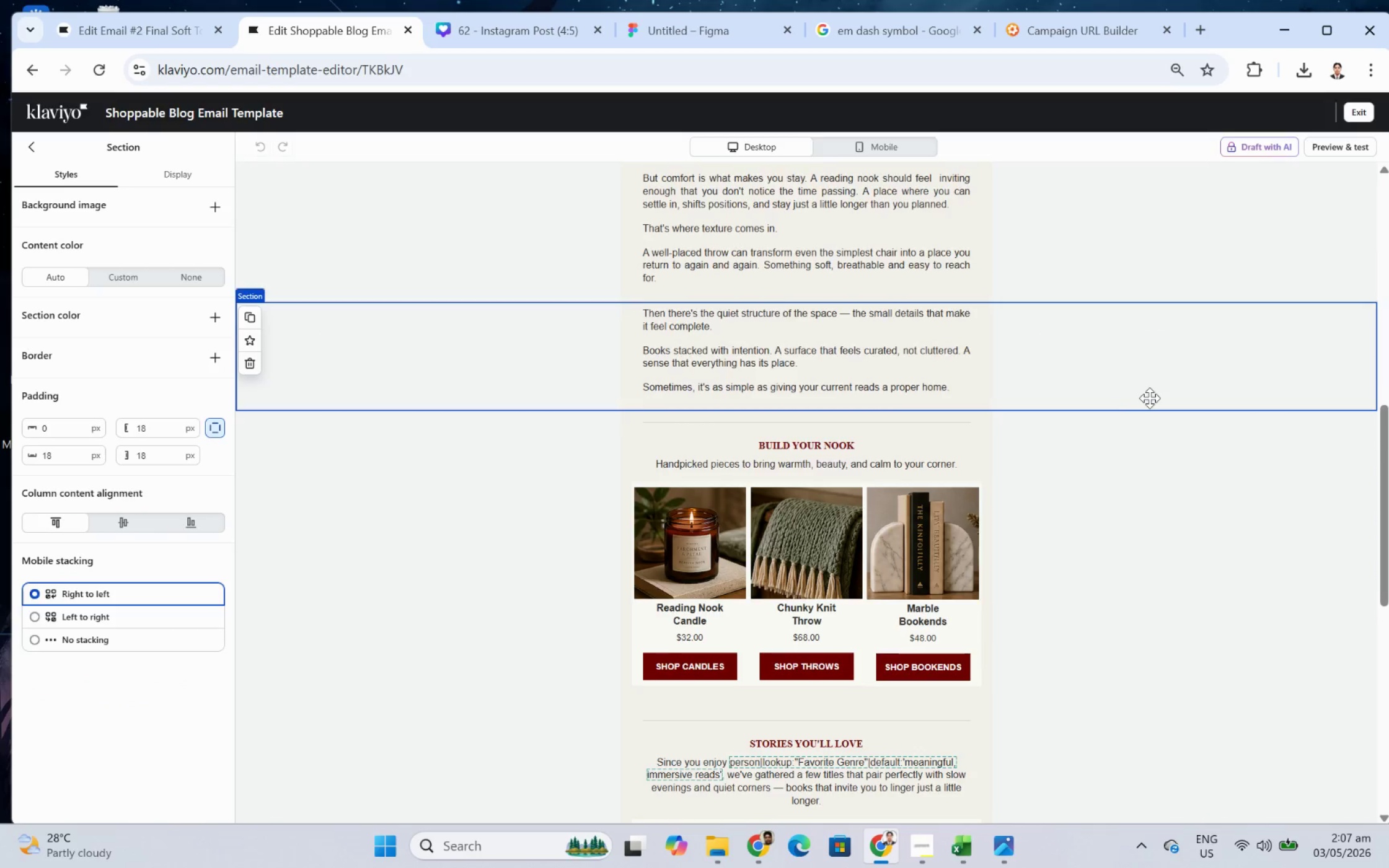 
scroll: coordinate [1219, 509], scroll_direction: down, amount: 9.0
 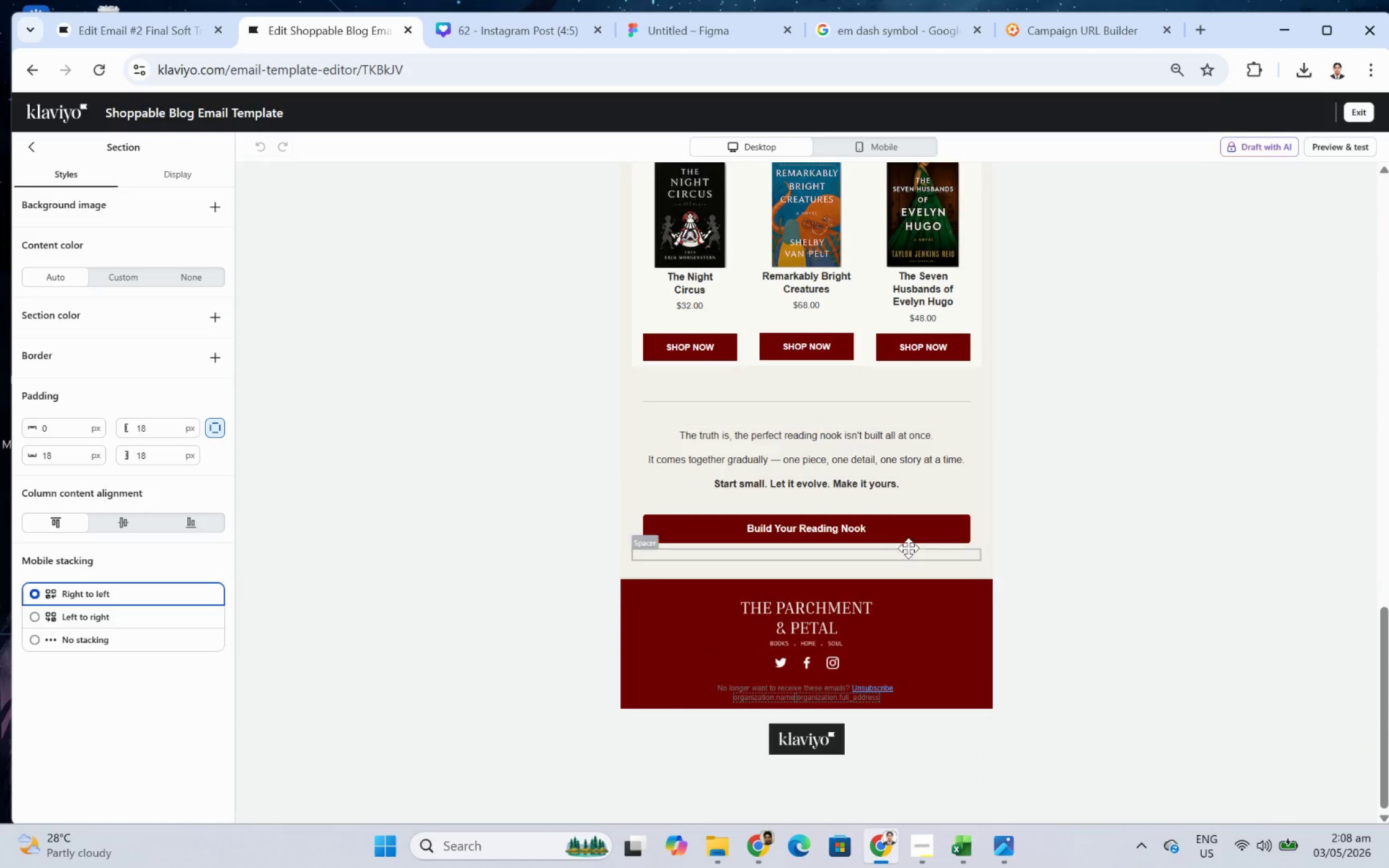 
left_click([865, 532])
 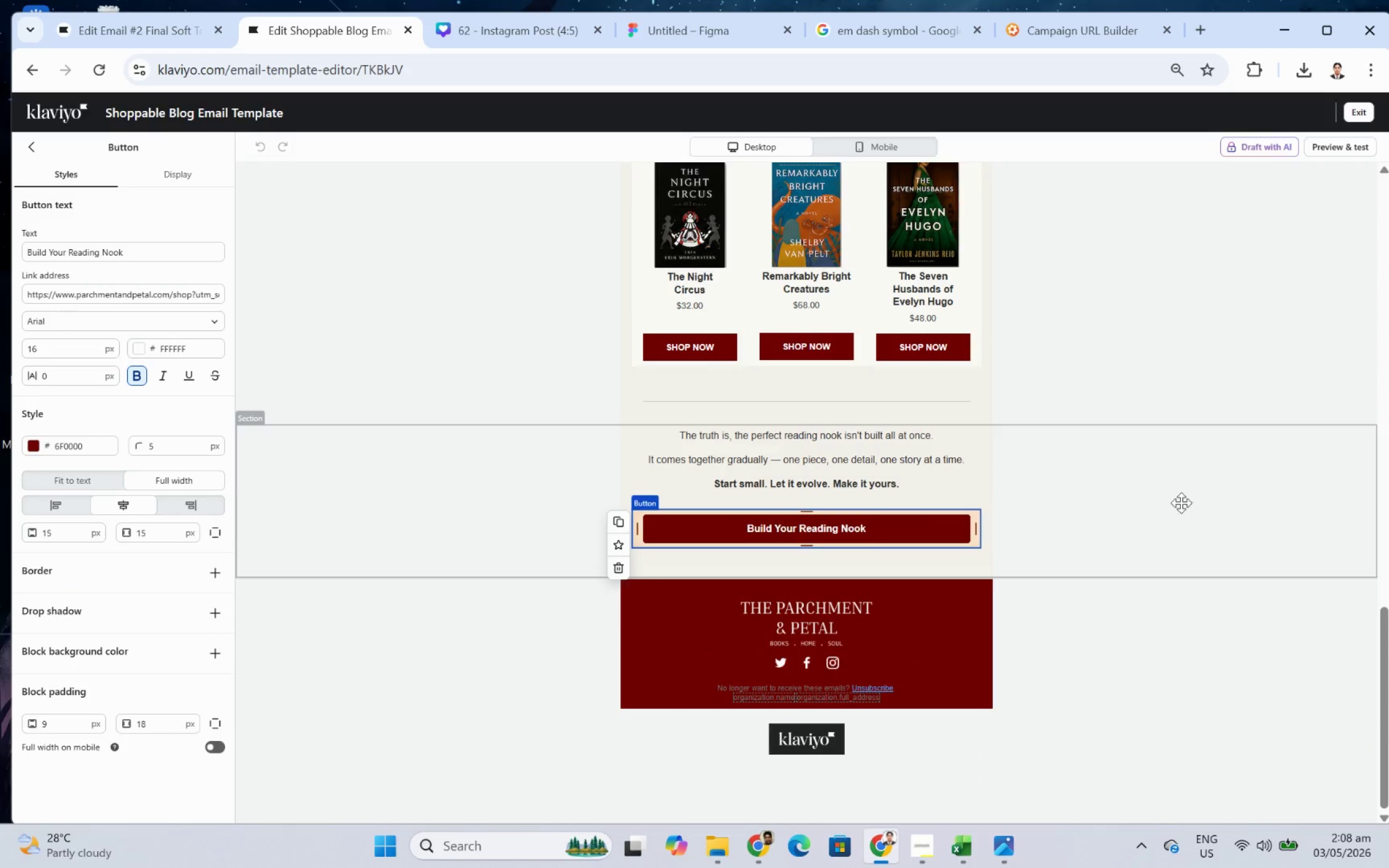 
scroll: coordinate [1180, 496], scroll_direction: up, amount: 5.0
 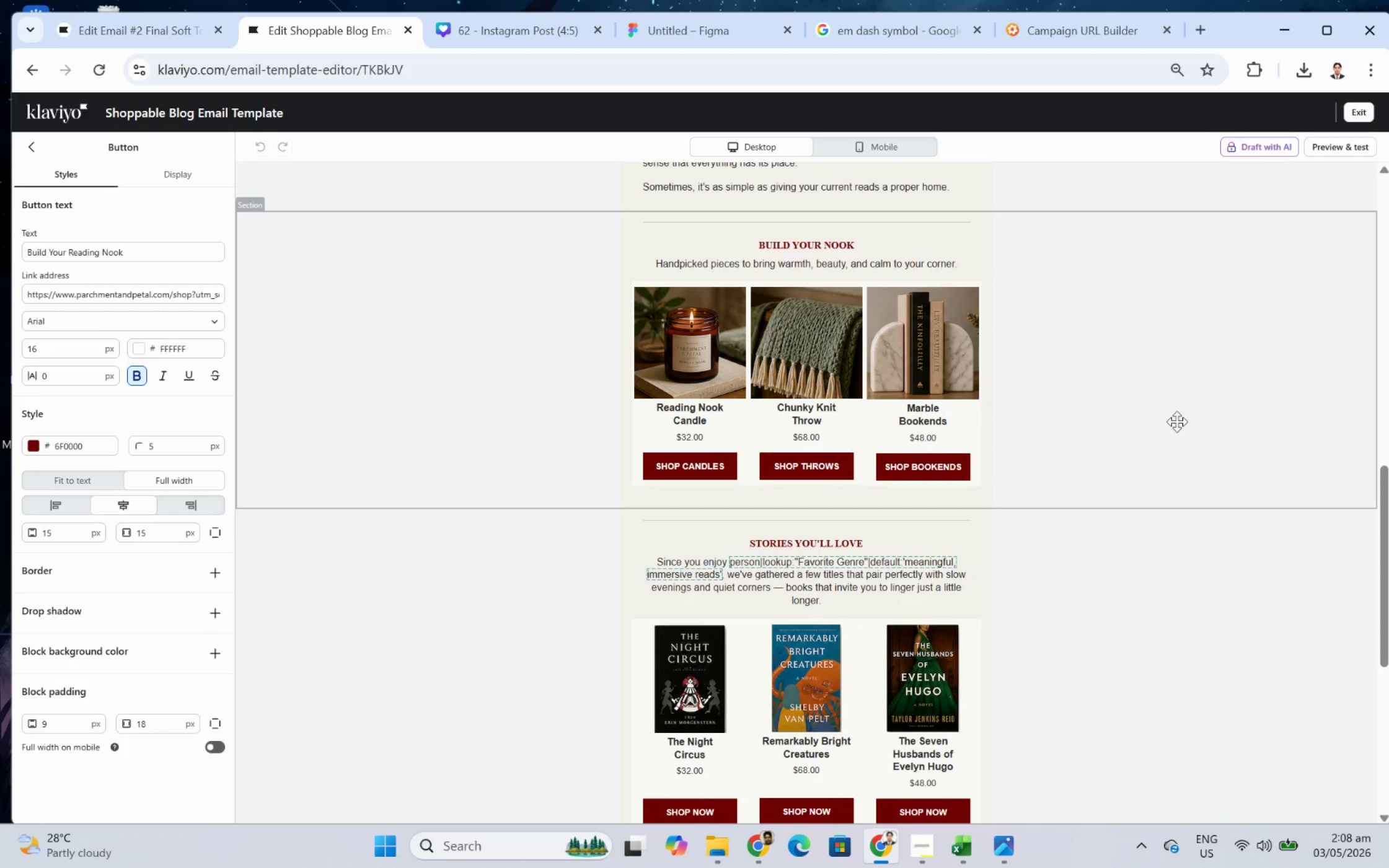 
left_click([1176, 420])
 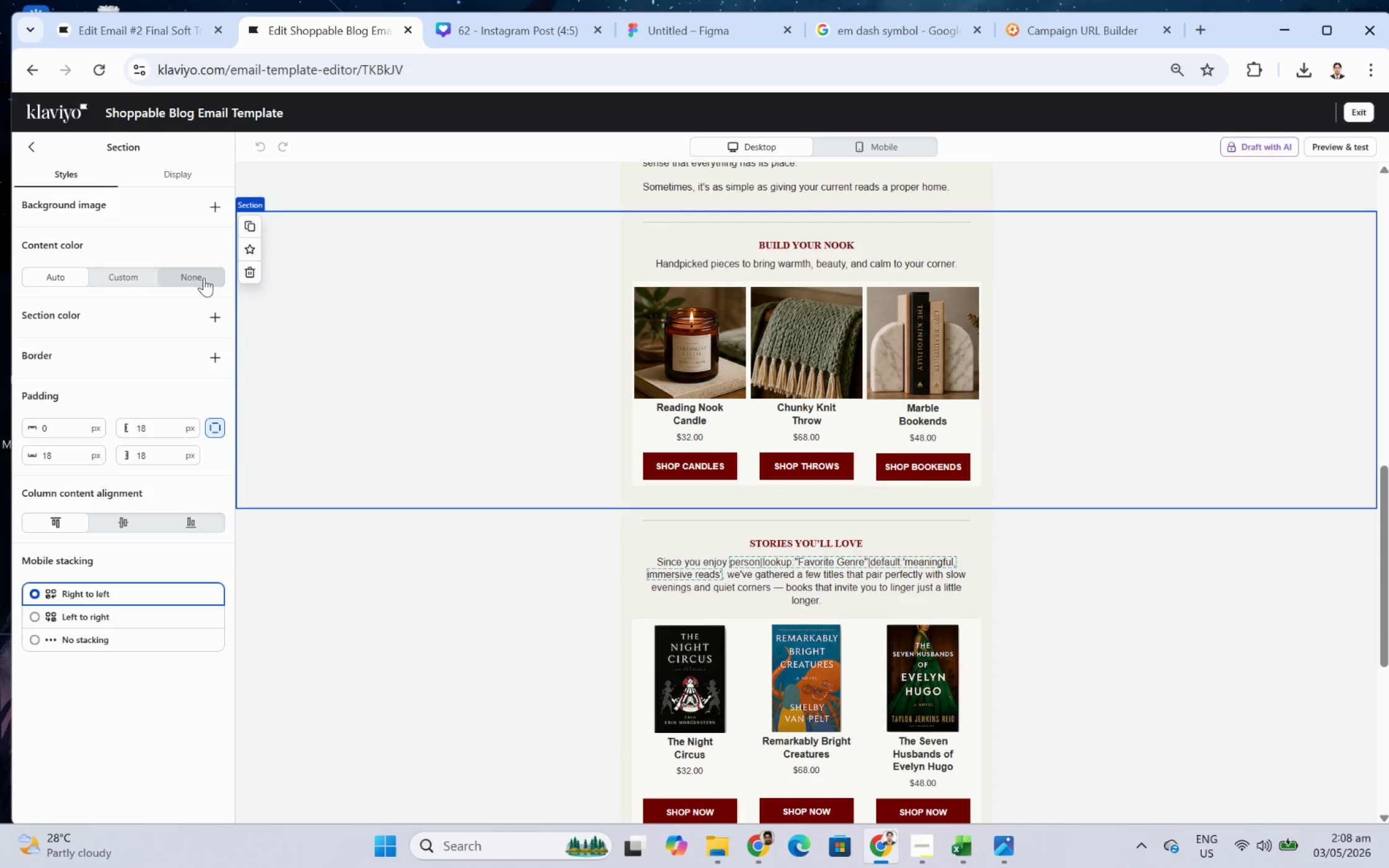 
wait(6.72)
 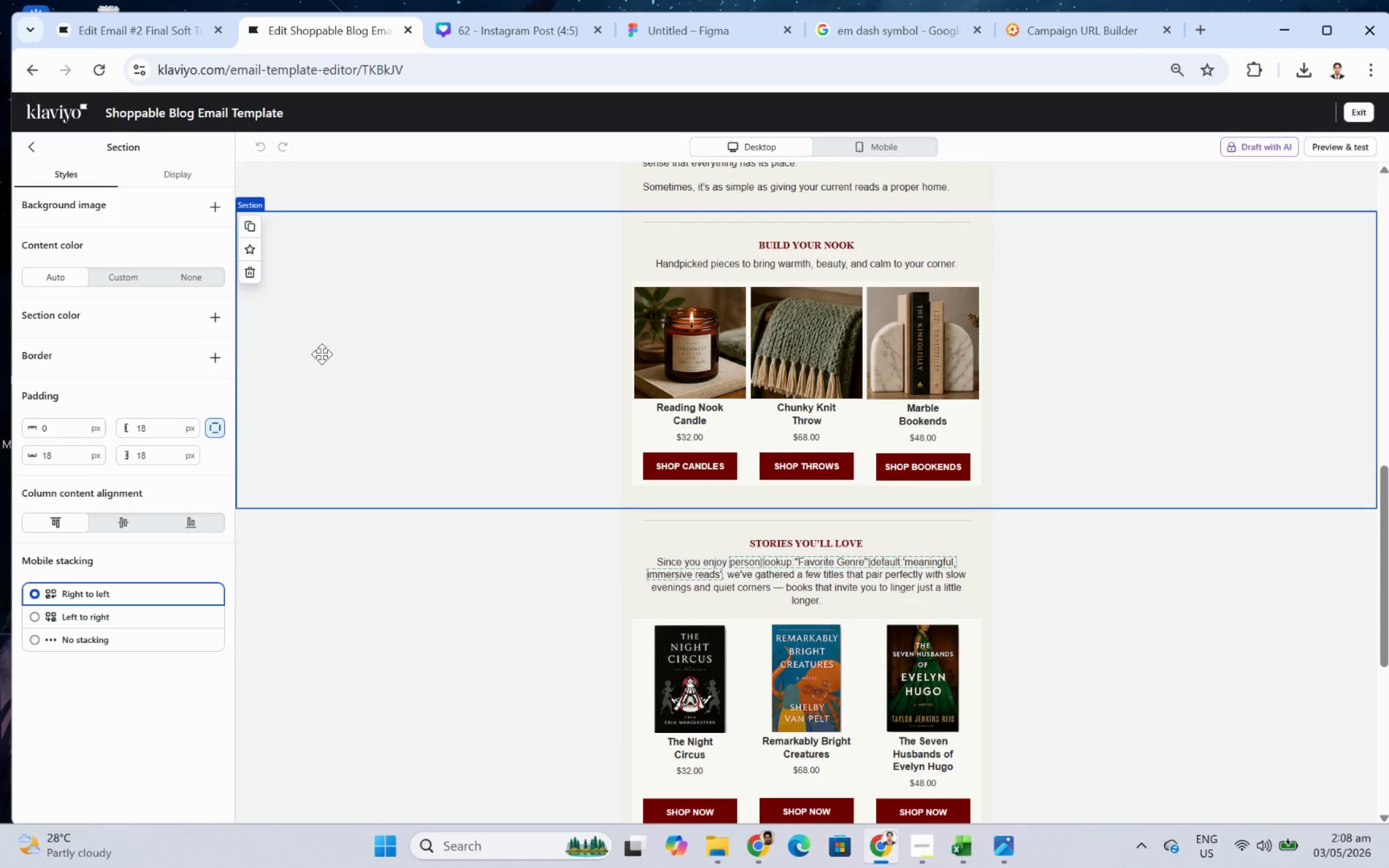 
left_click([250, 226])
 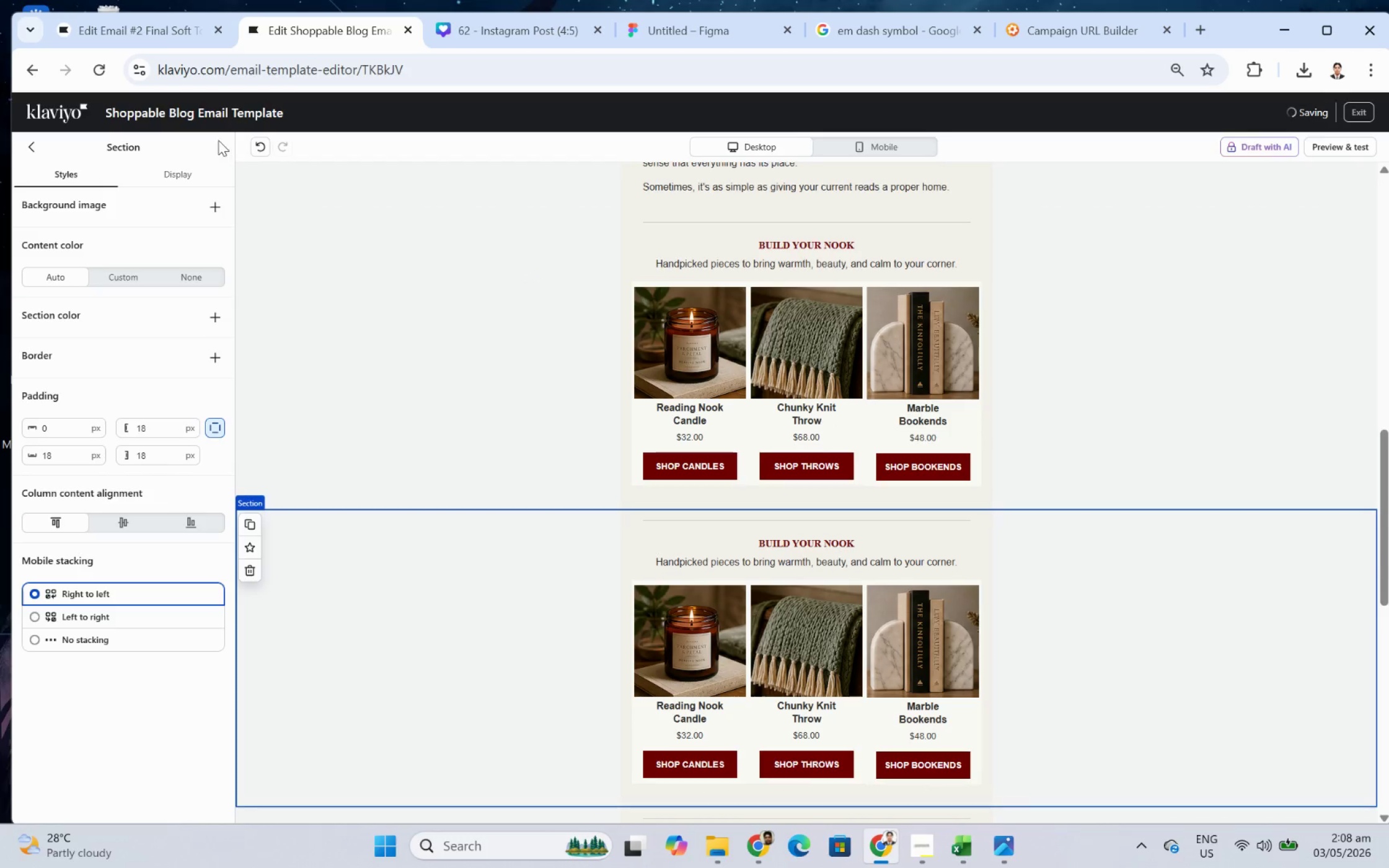 
left_click([254, 146])
 